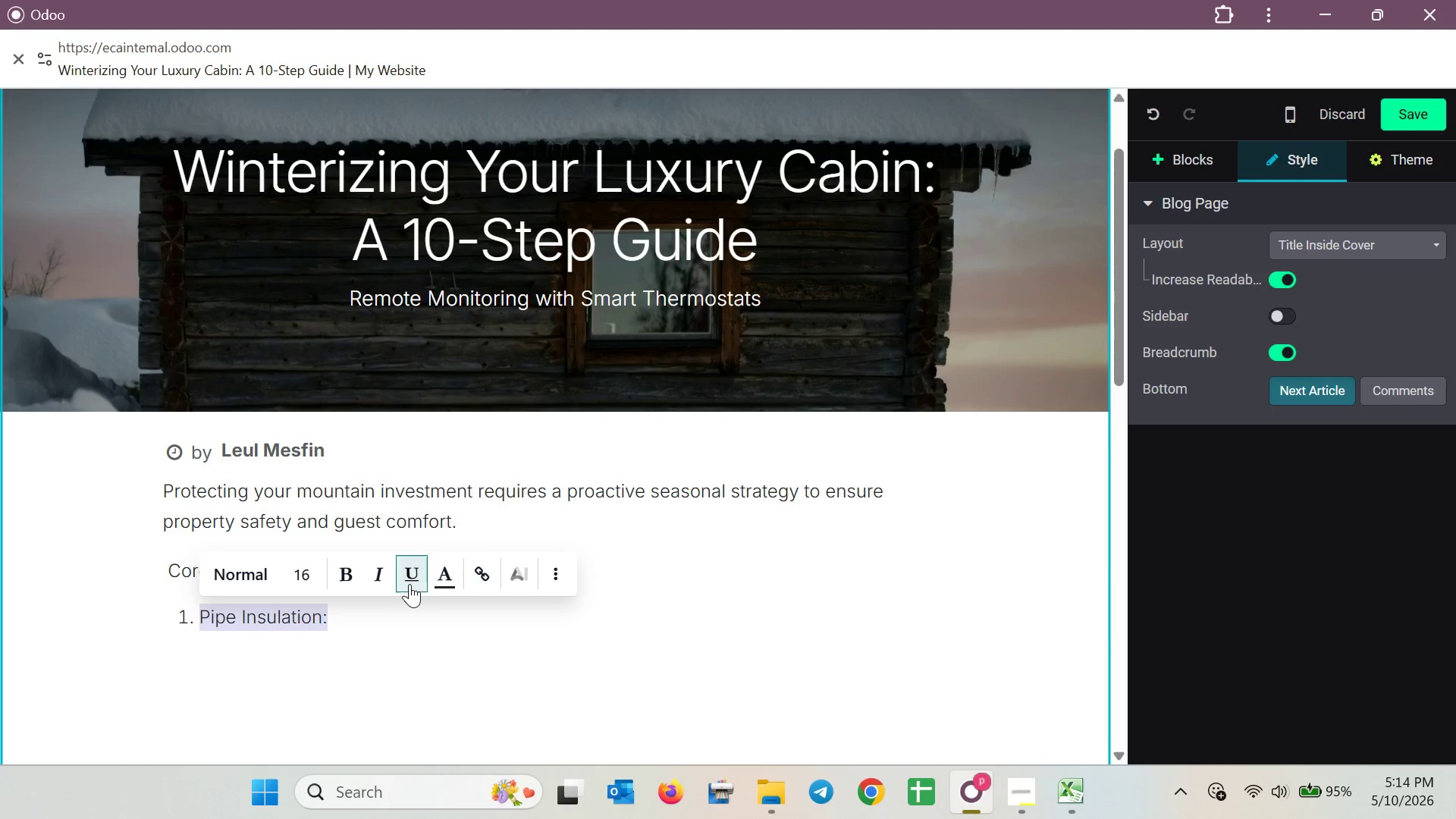 
triple_click([410, 584])
 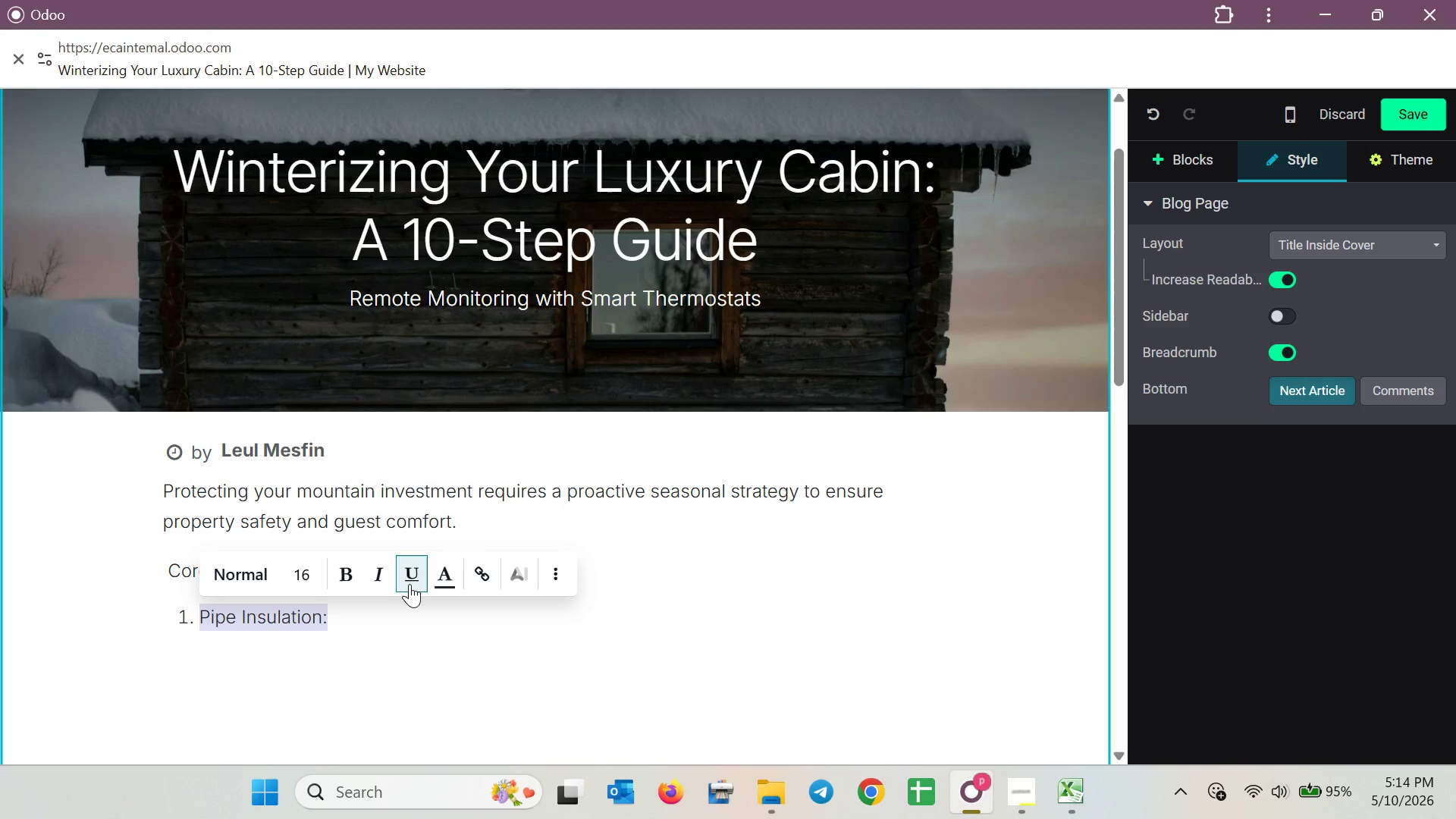 
triple_click([410, 584])
 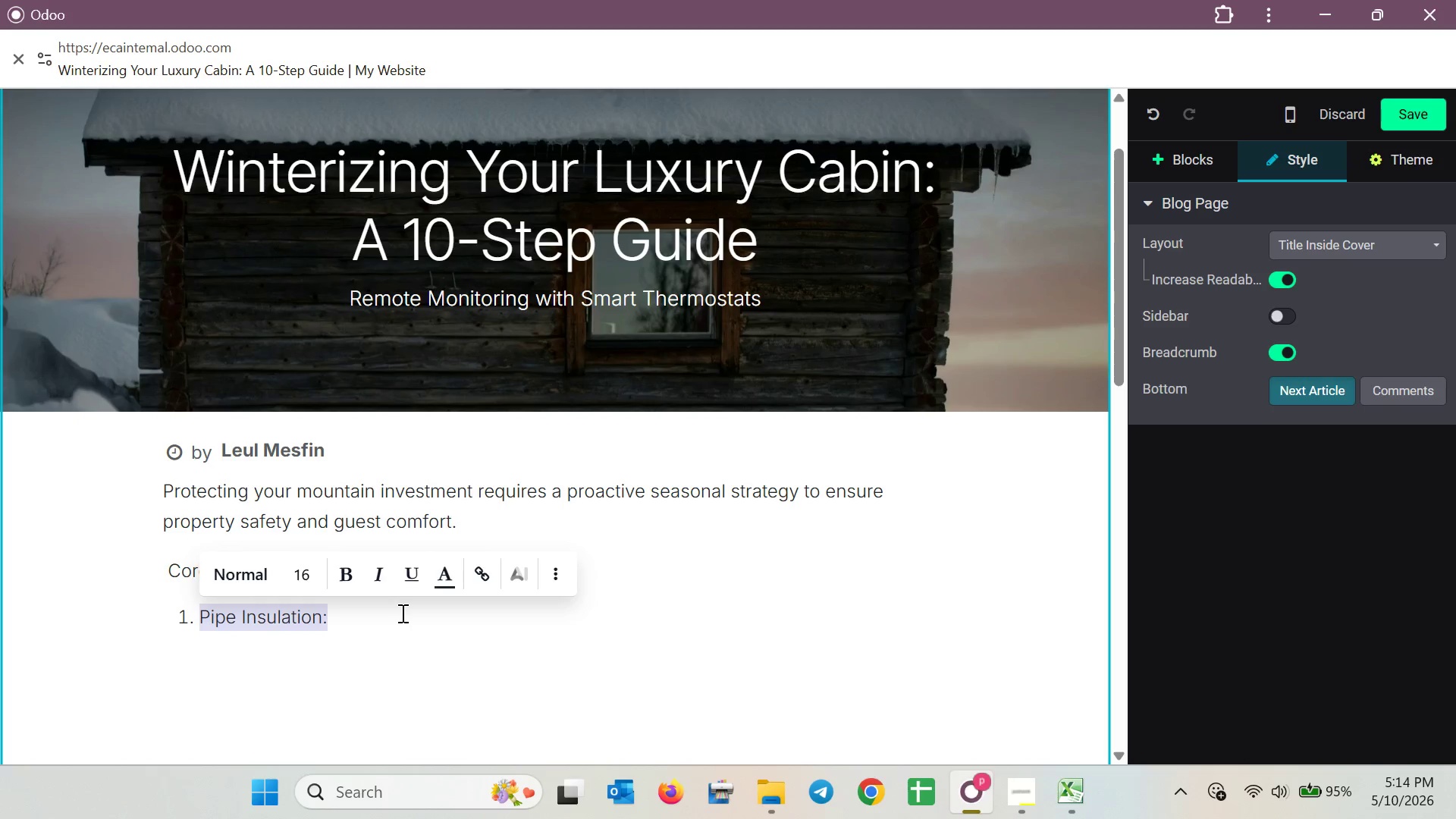 
triple_click([401, 613])
 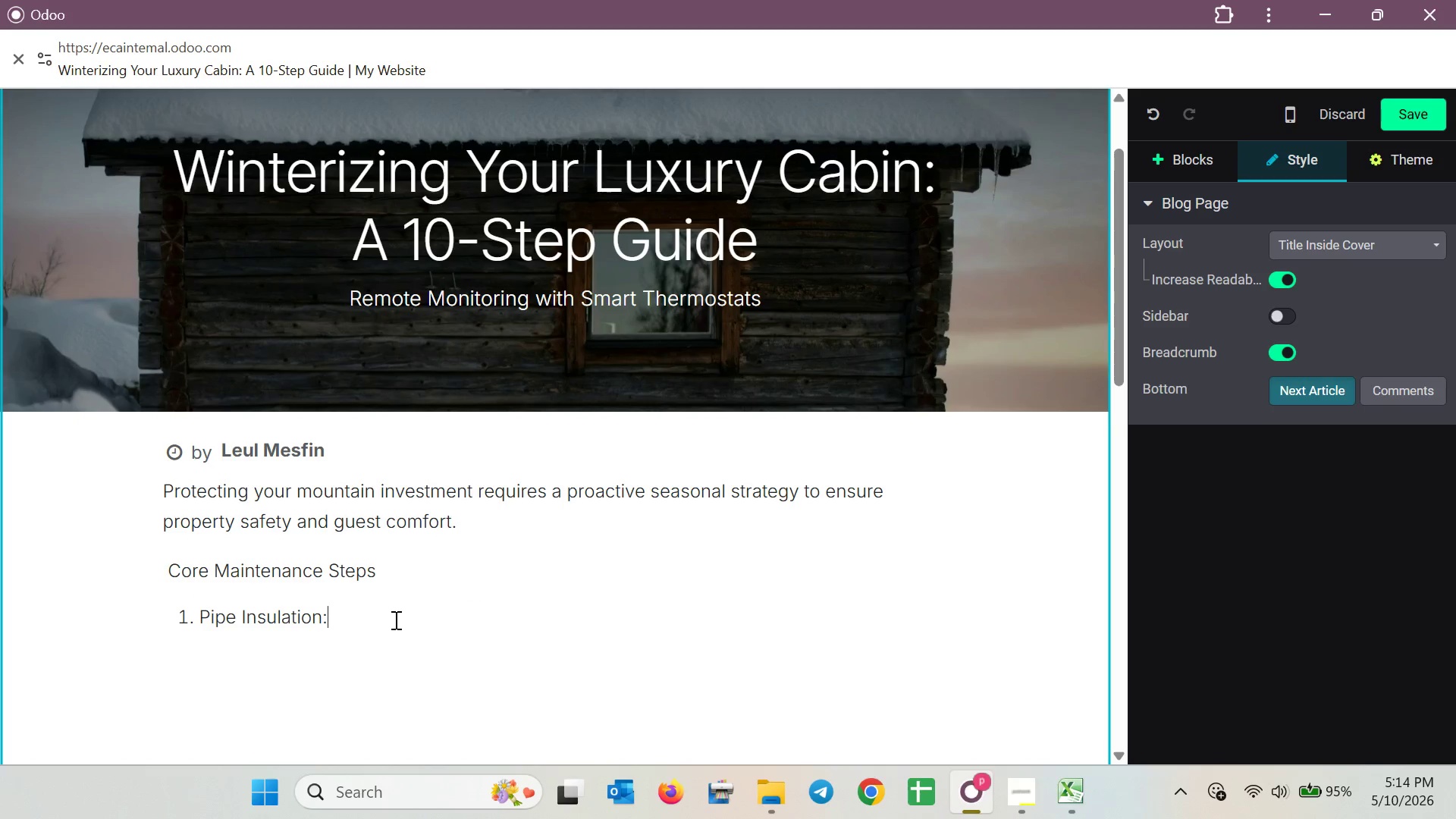 
type( Install high-grade insulation in un)
 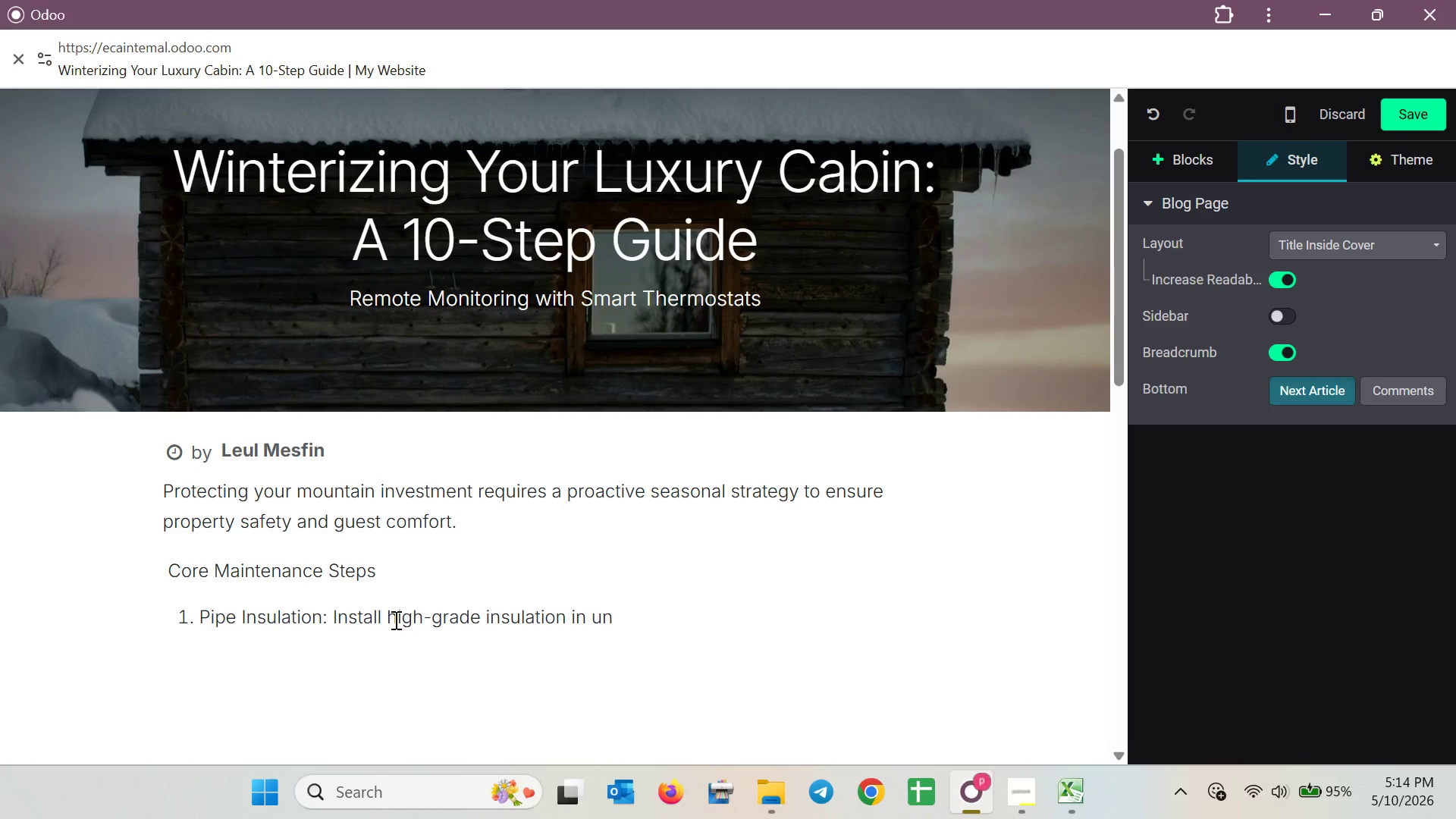 
wait(8.25)
 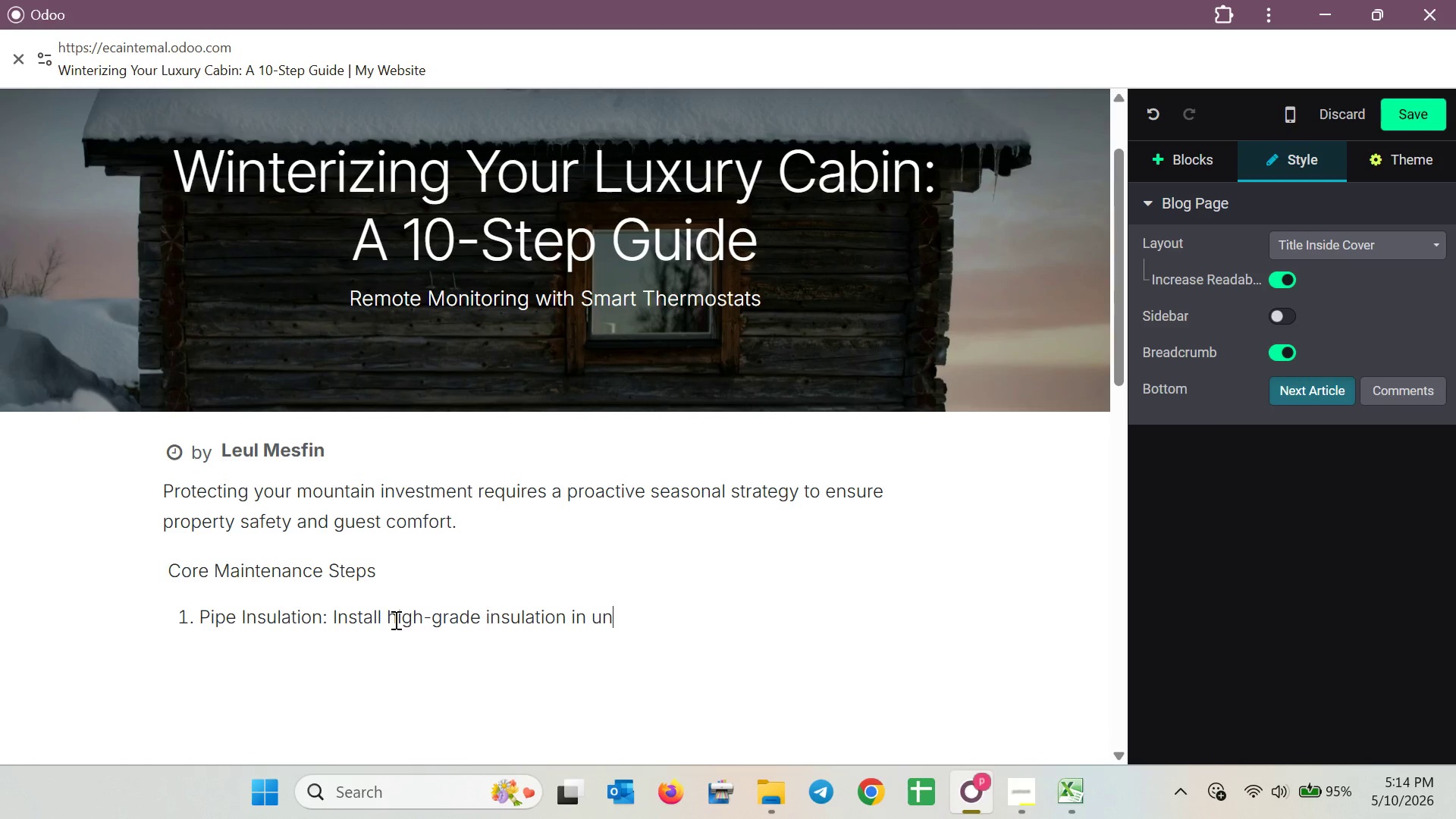 
left_click_drag(start_coordinate=[335, 618], to_coordinate=[612, 623])
 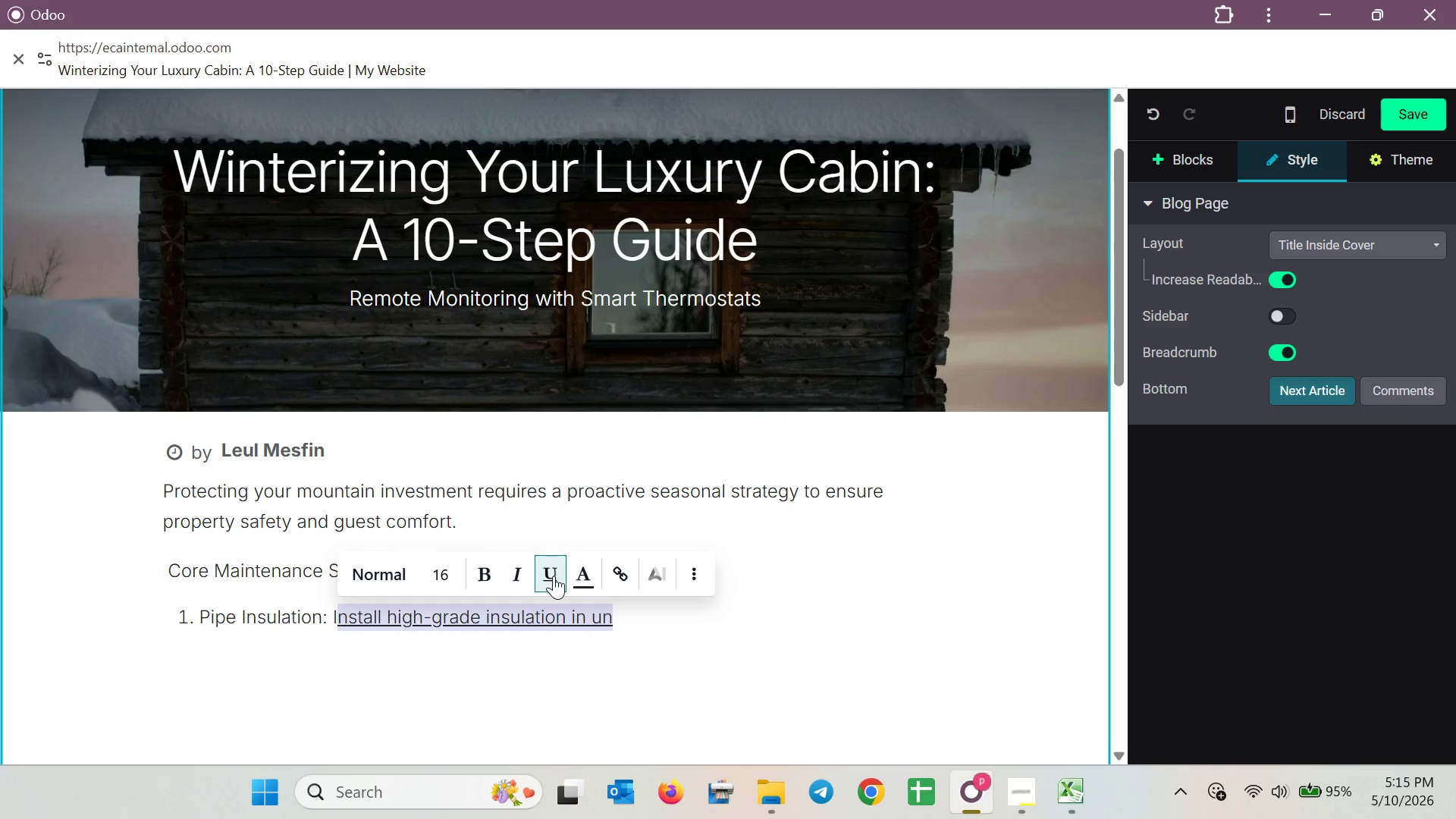 
double_click([554, 576])
 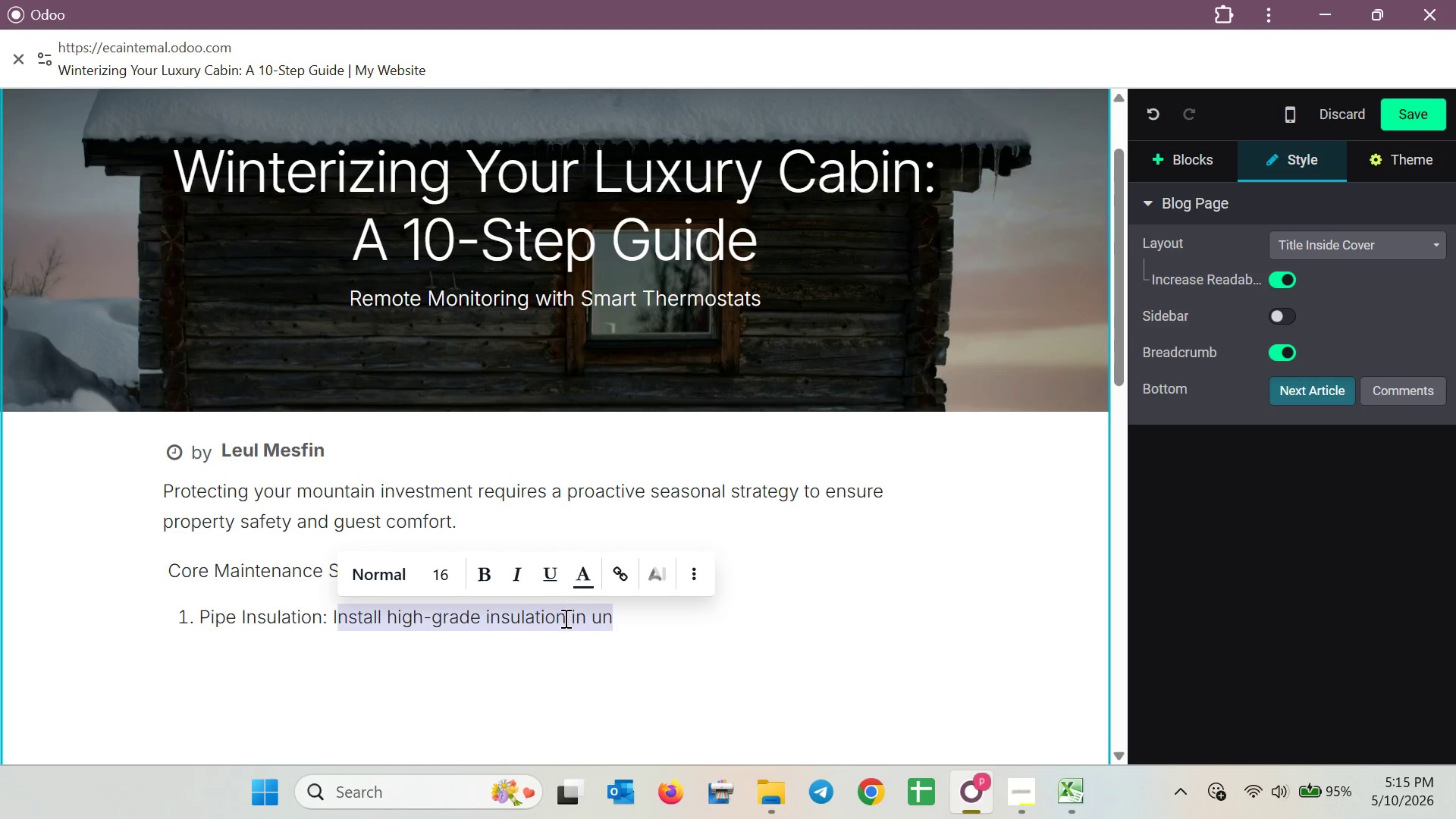 
left_click([560, 648])
 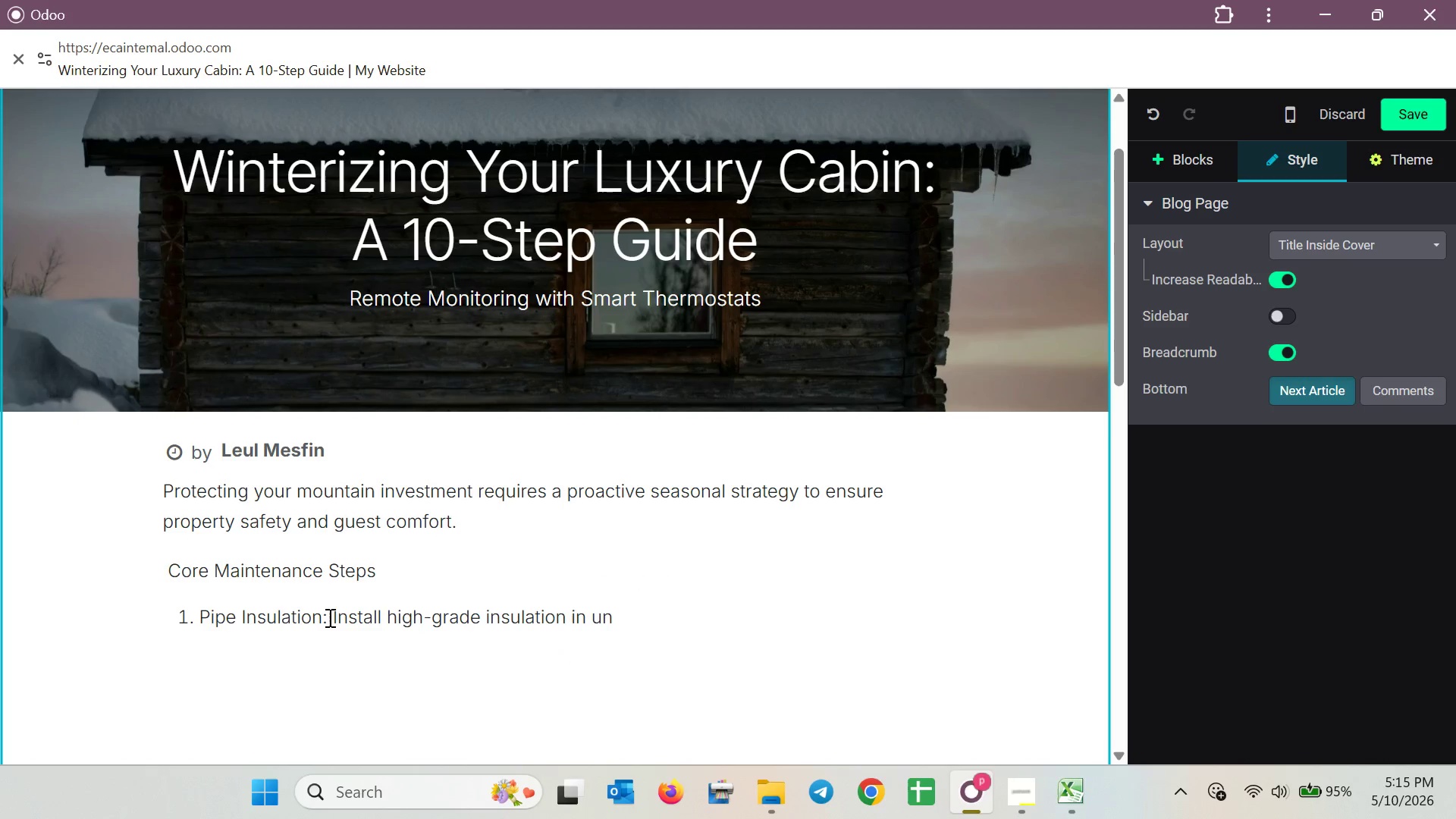 
left_click_drag(start_coordinate=[328, 617], to_coordinate=[184, 626])
 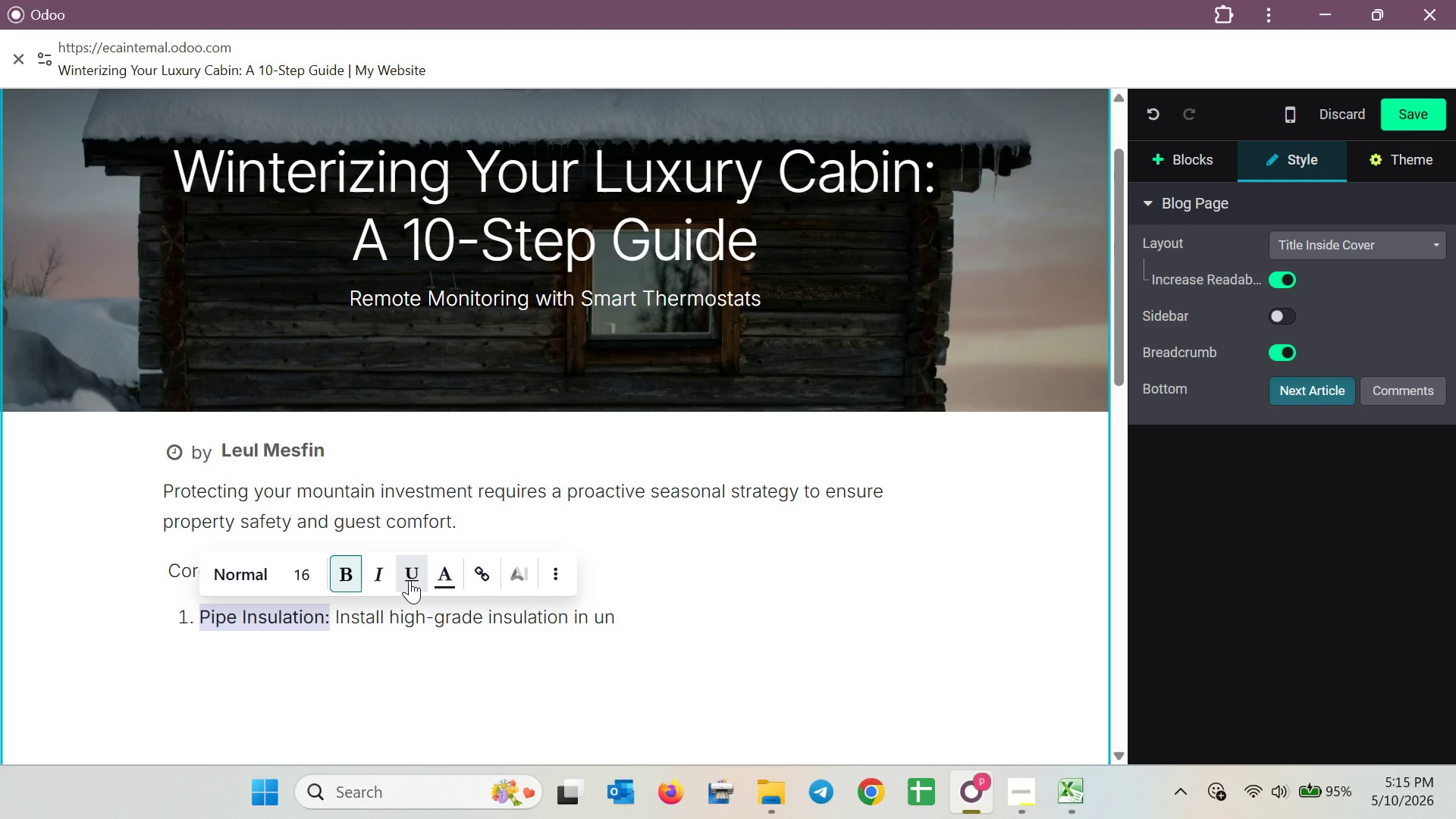 
left_click([410, 580])
 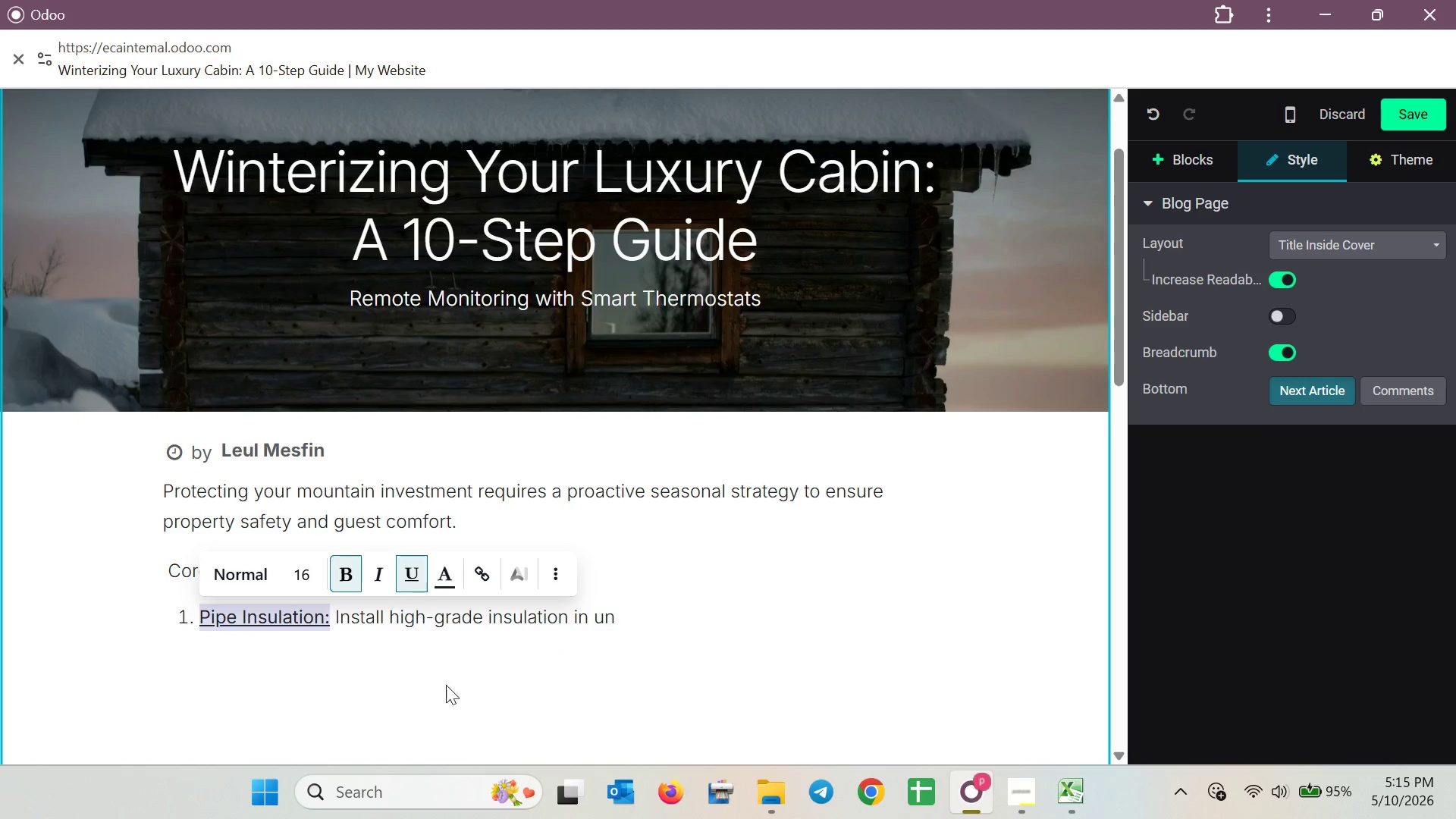 
left_click([453, 704])
 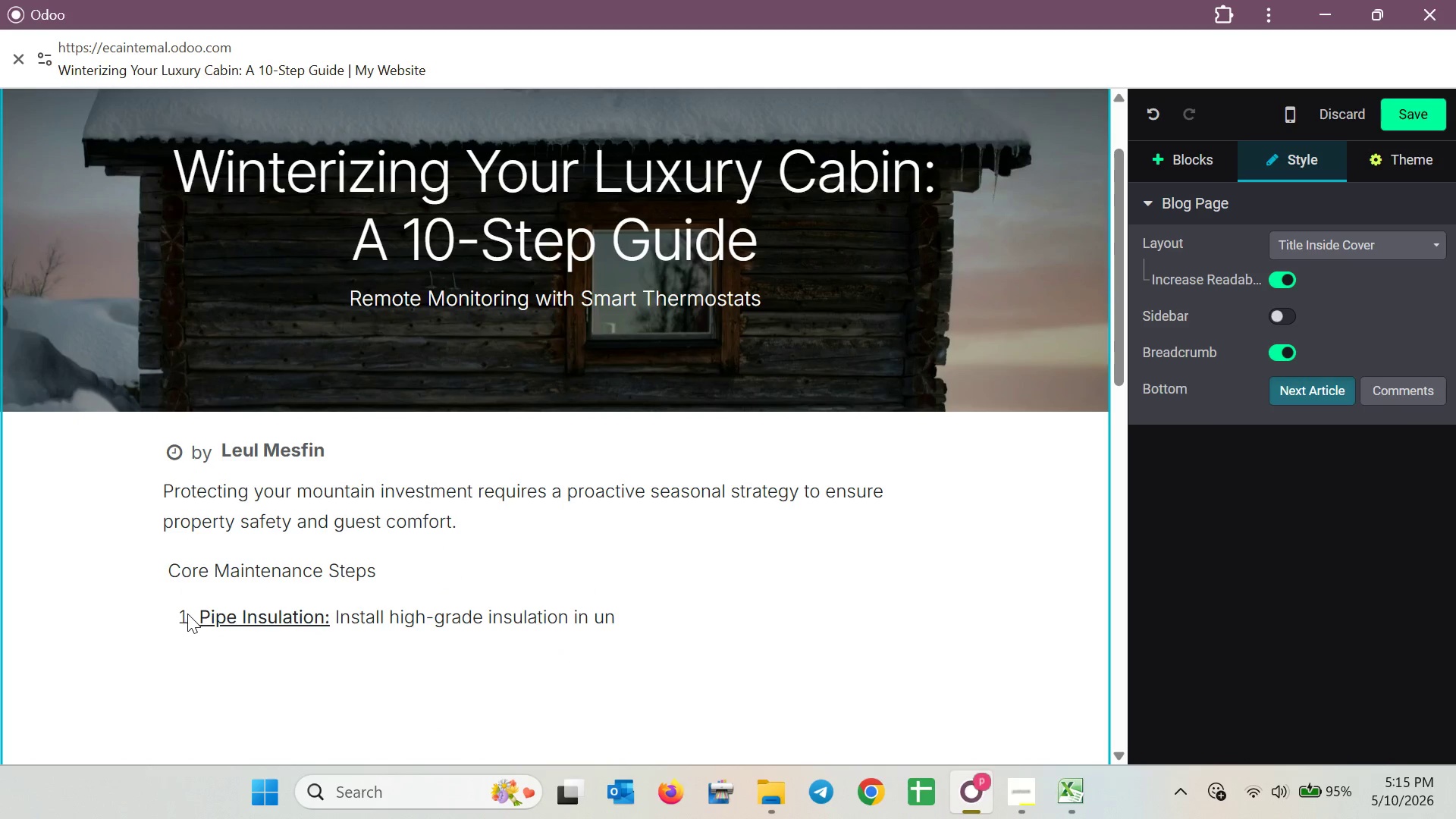 
left_click_drag(start_coordinate=[200, 621], to_coordinate=[165, 622])
 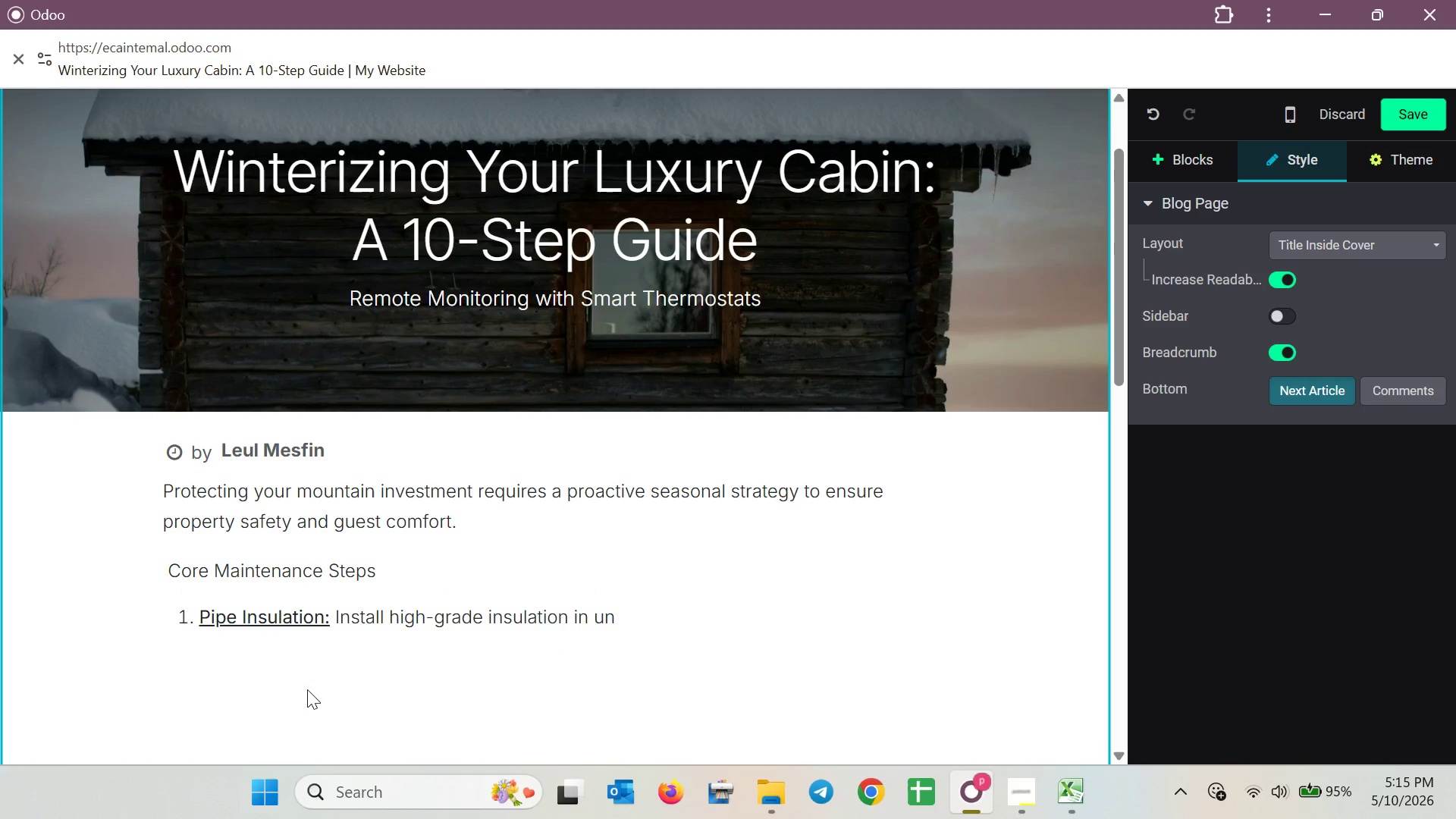 
left_click([307, 689])
 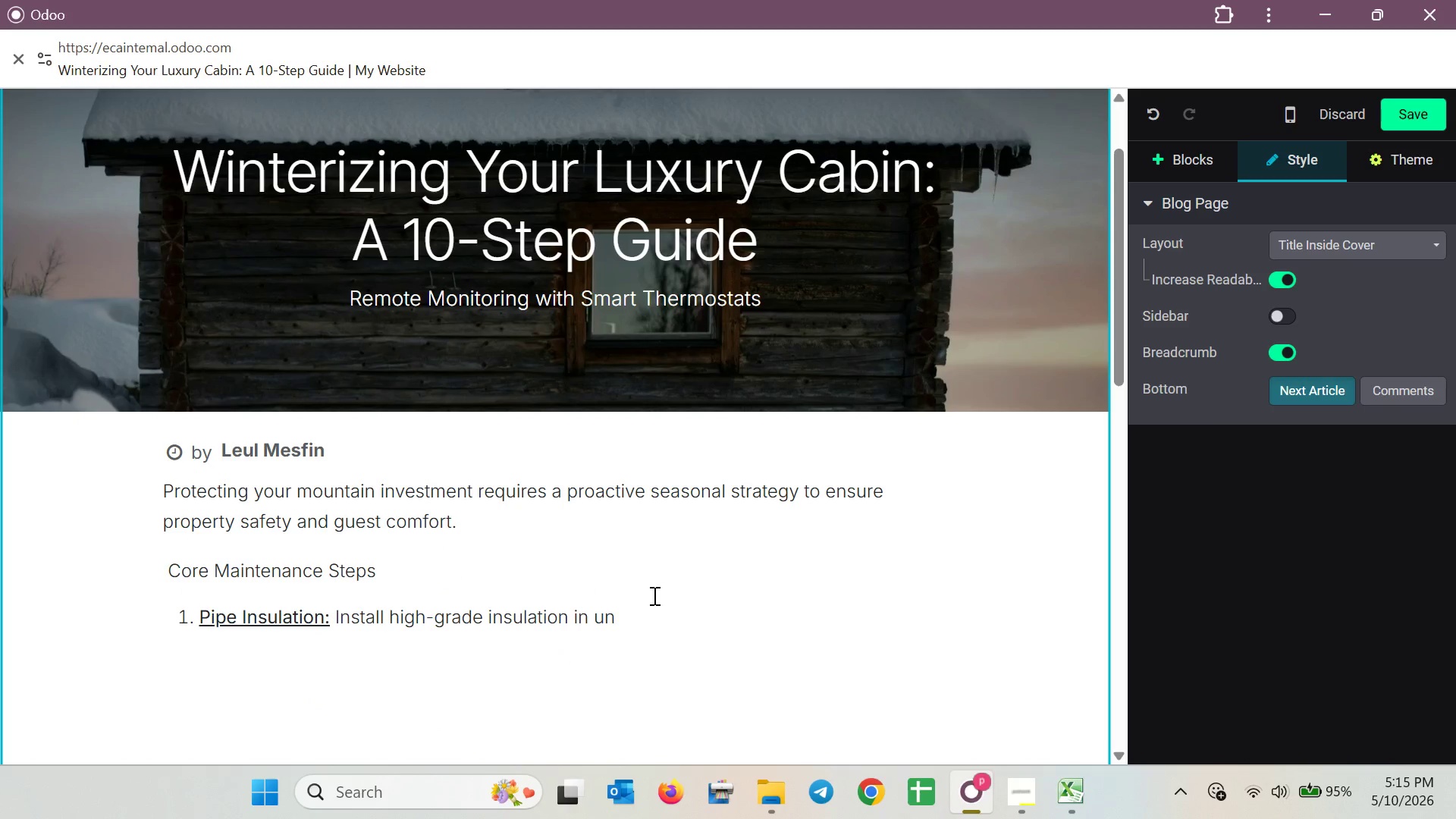 
left_click([648, 615])
 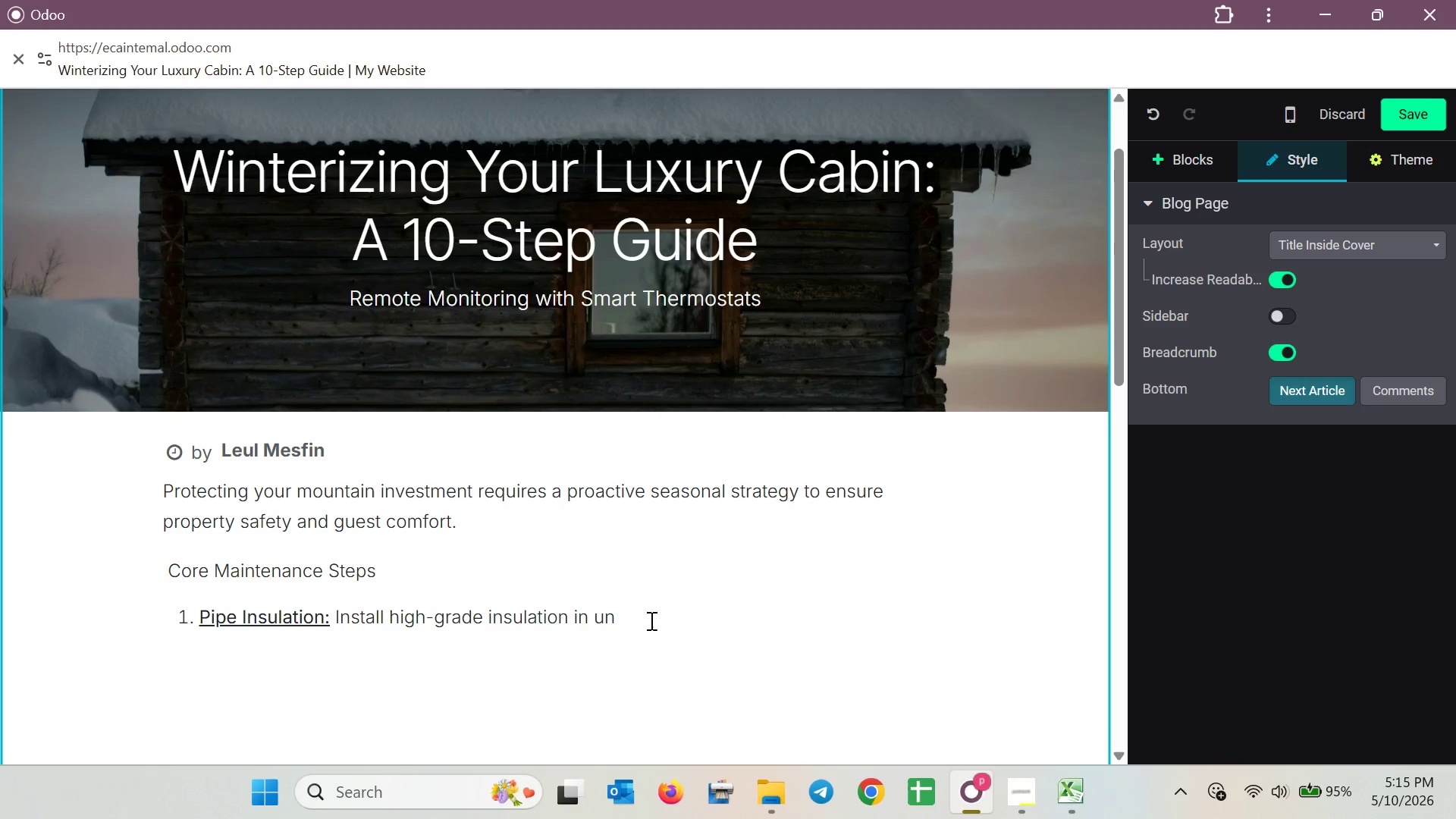 
type(heated areas t)
 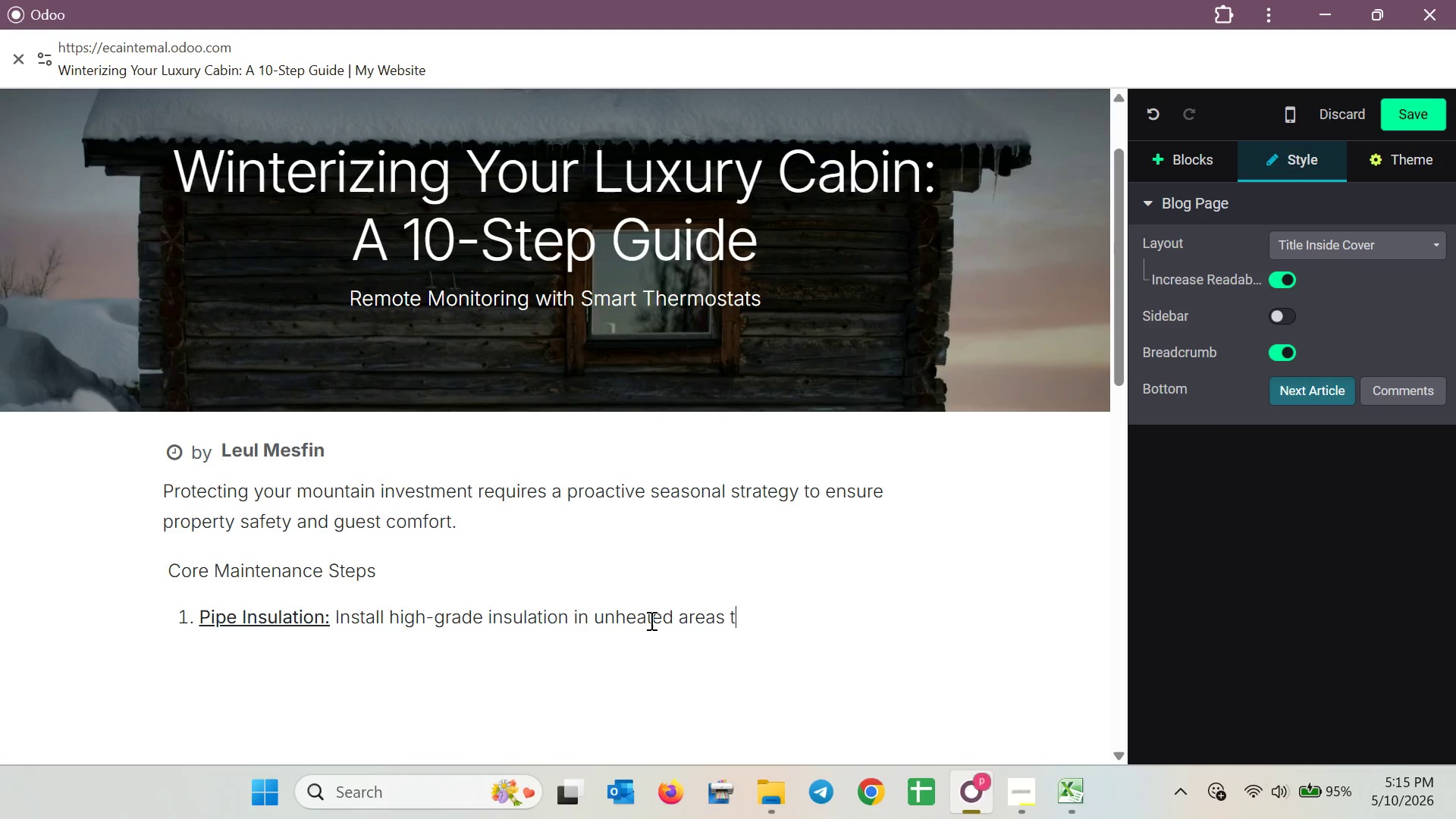 
type(o preve)
 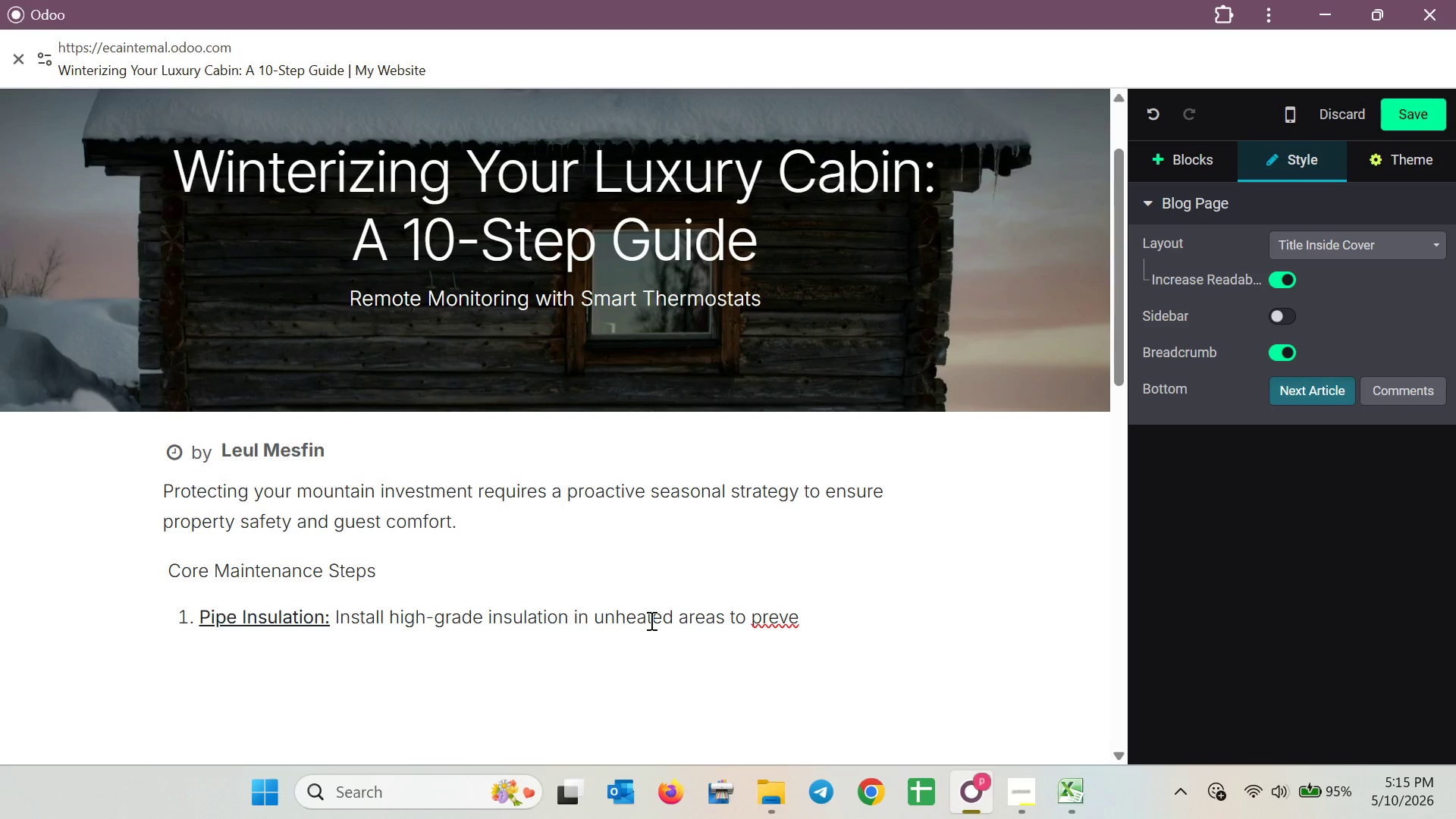 
wait(5.2)
 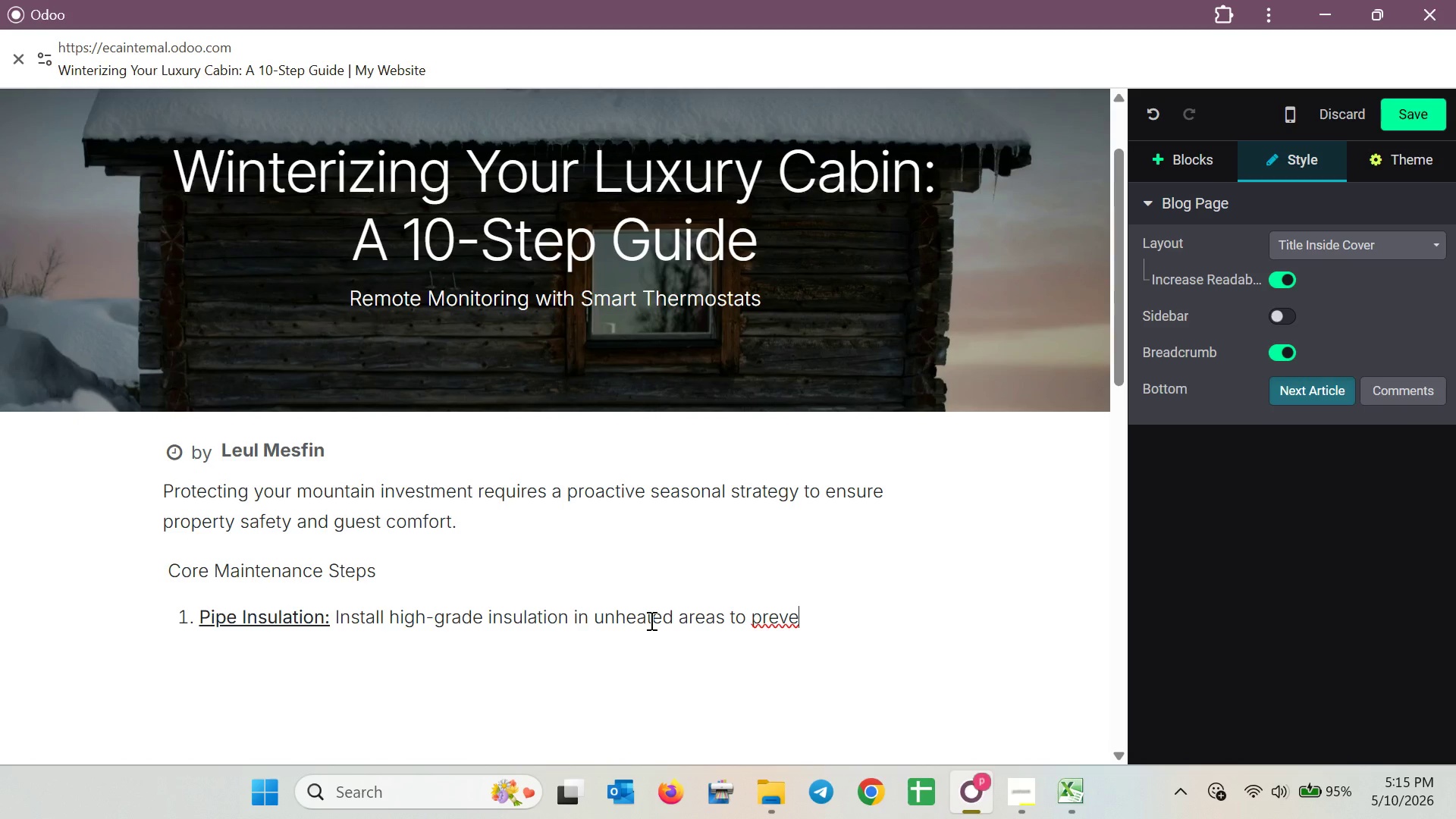 
type(nt brust )
key(Backspace)
key(Backspace)
type(ts )
 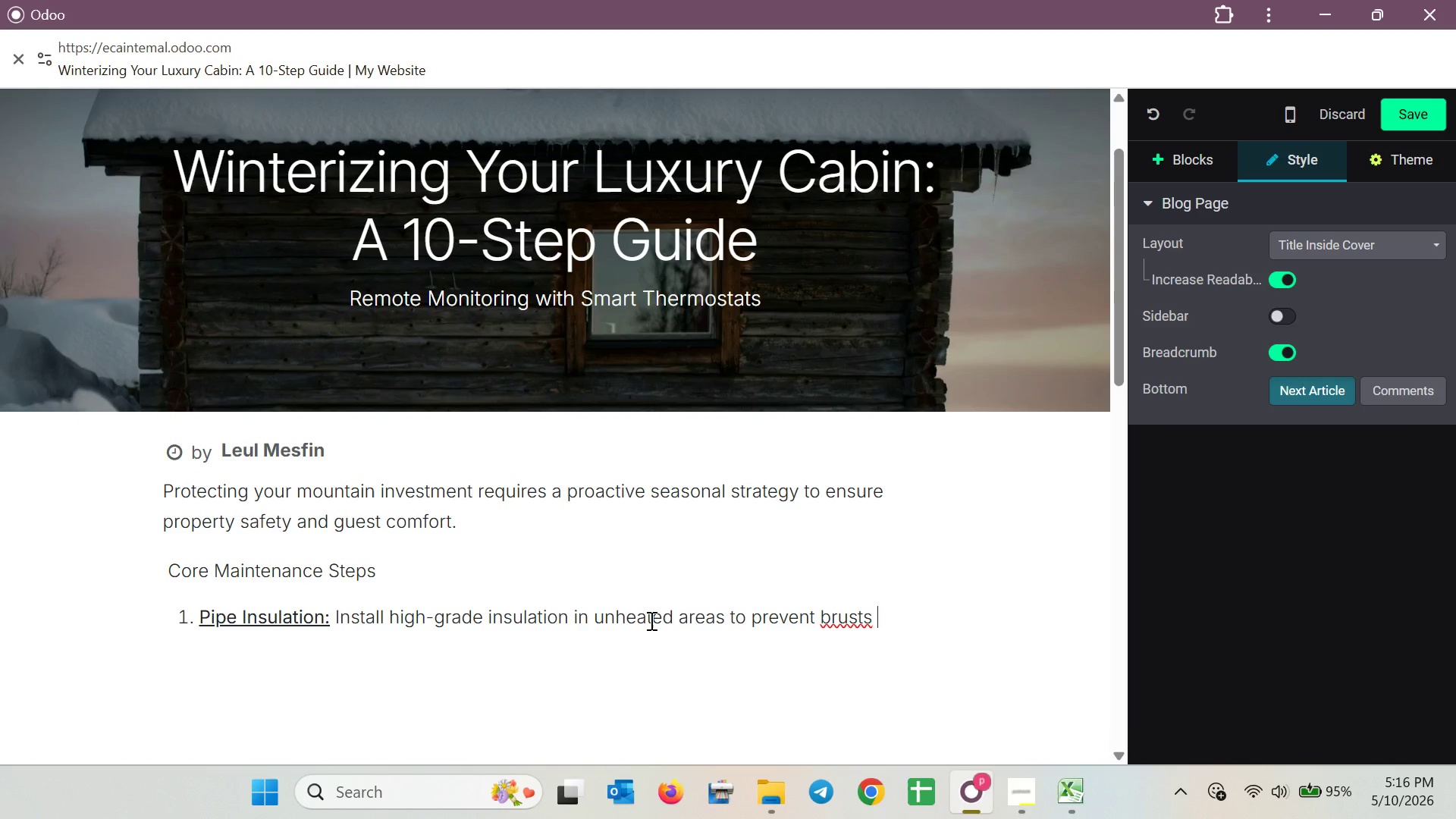 
key(Backspace)
key(Backspace)
key(Backspace)
key(Backspace)
key(Backspace)
key(Backspace)
type(ur)
 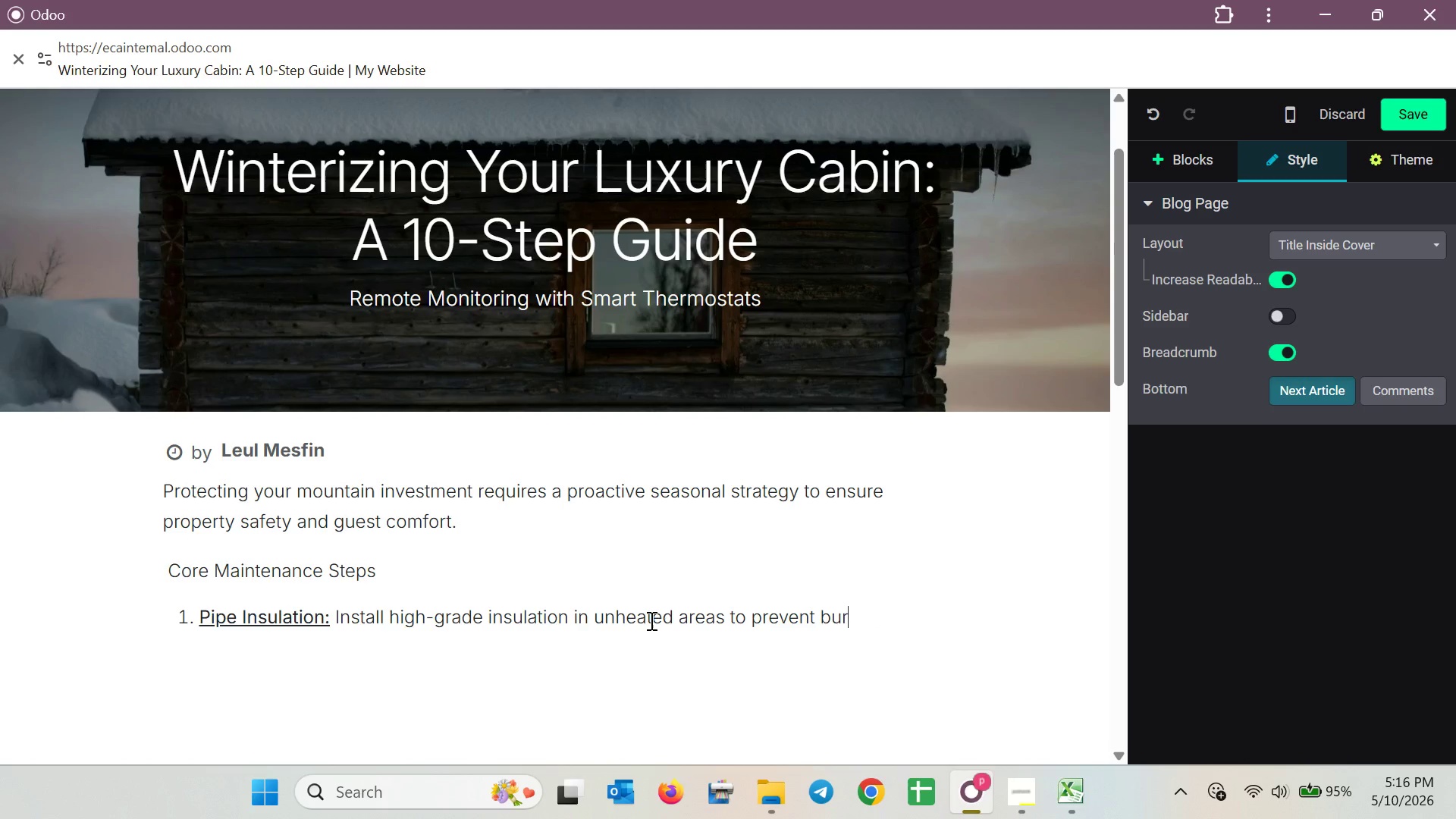 
type(sts.)
 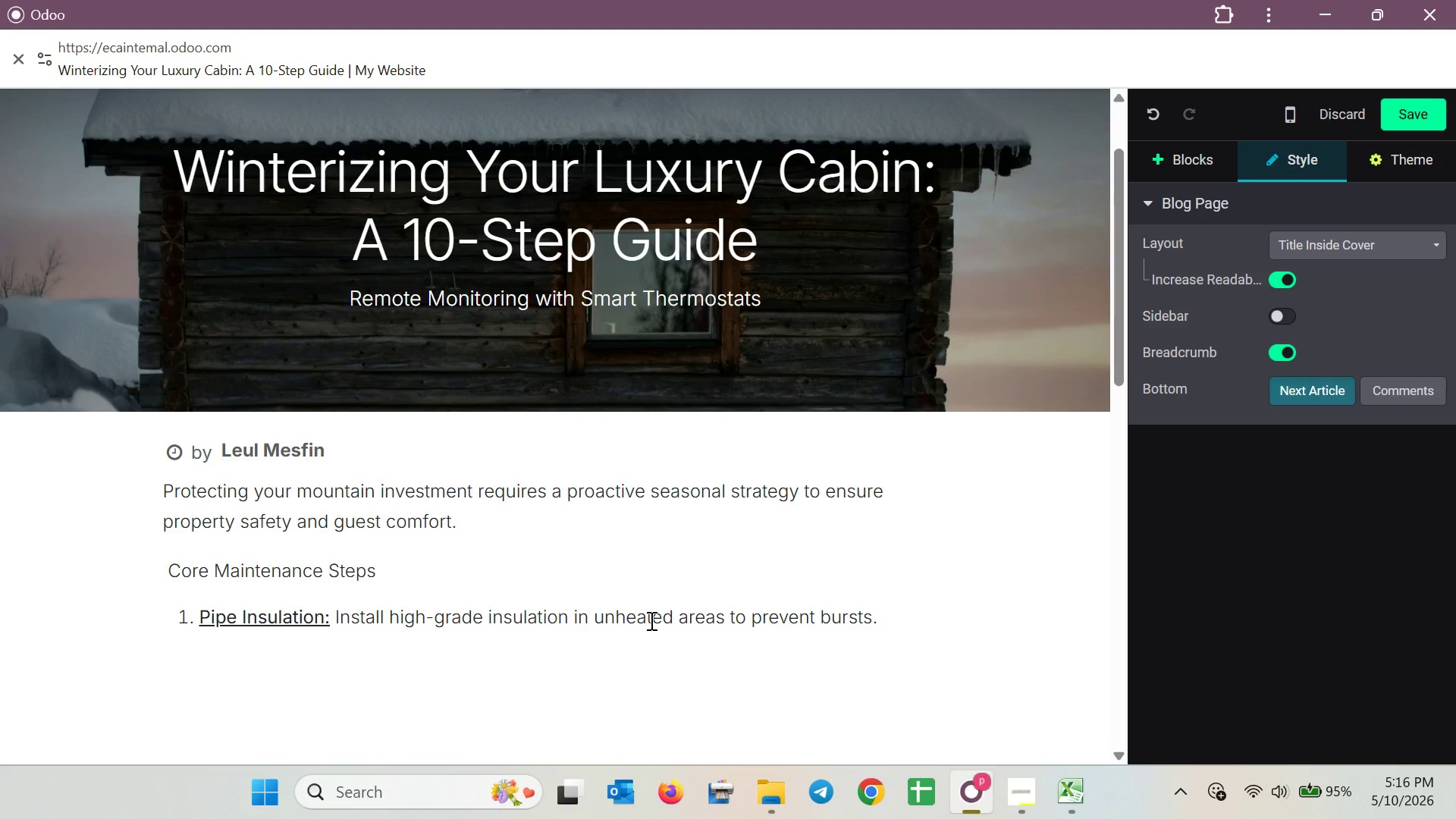 
key(Enter)
 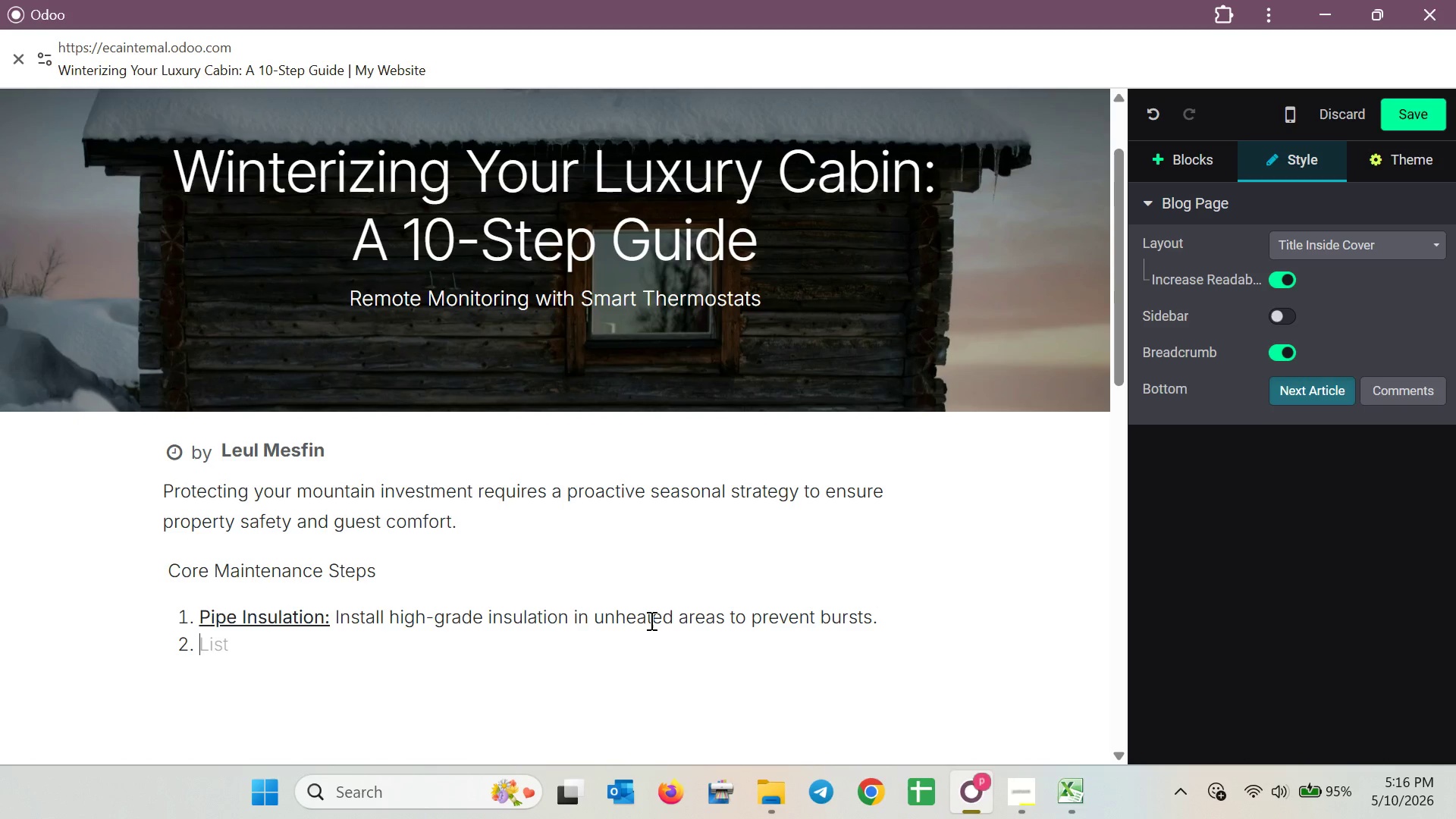 
wait(7.86)
 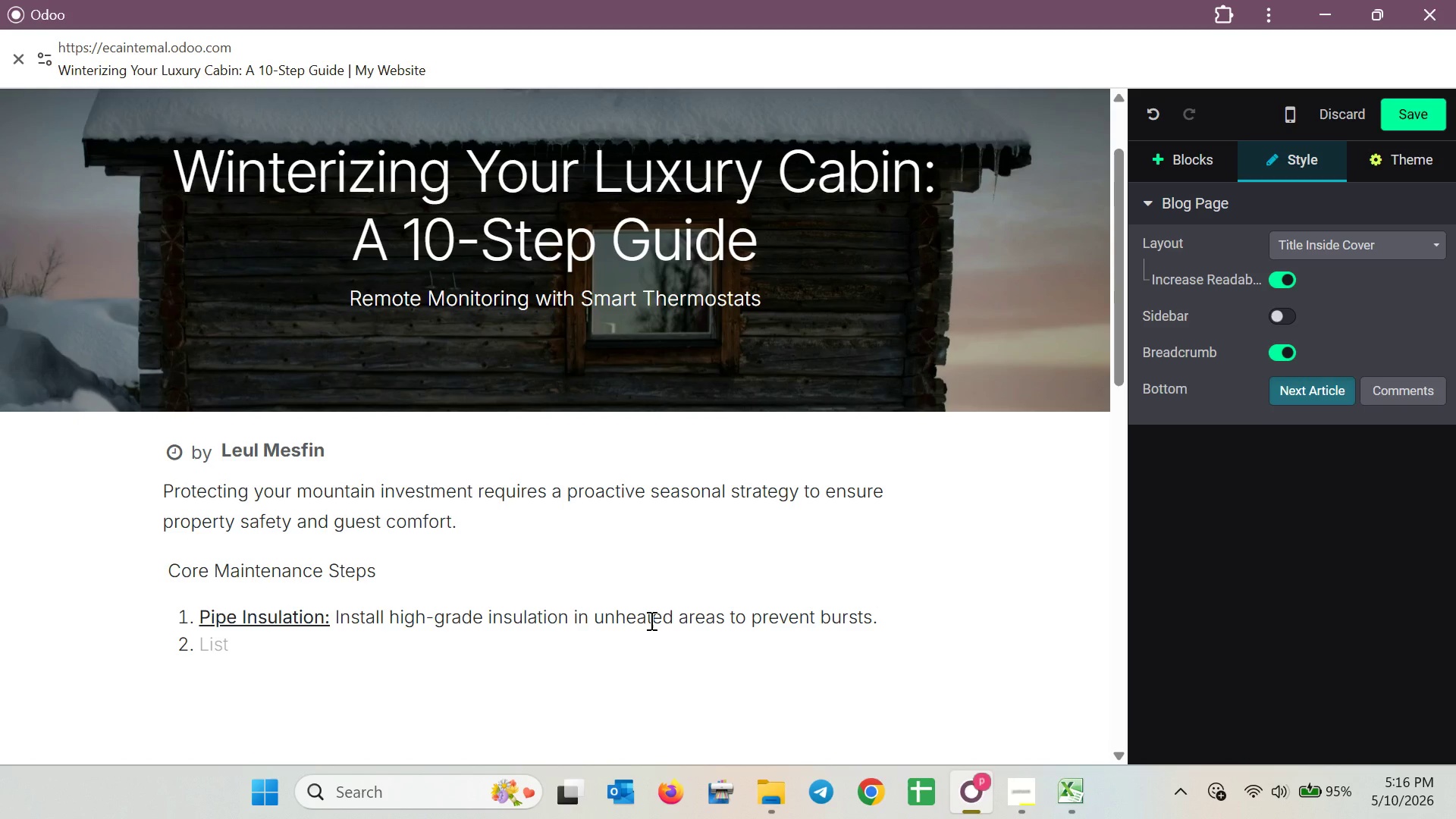 
key(Shift+S)
 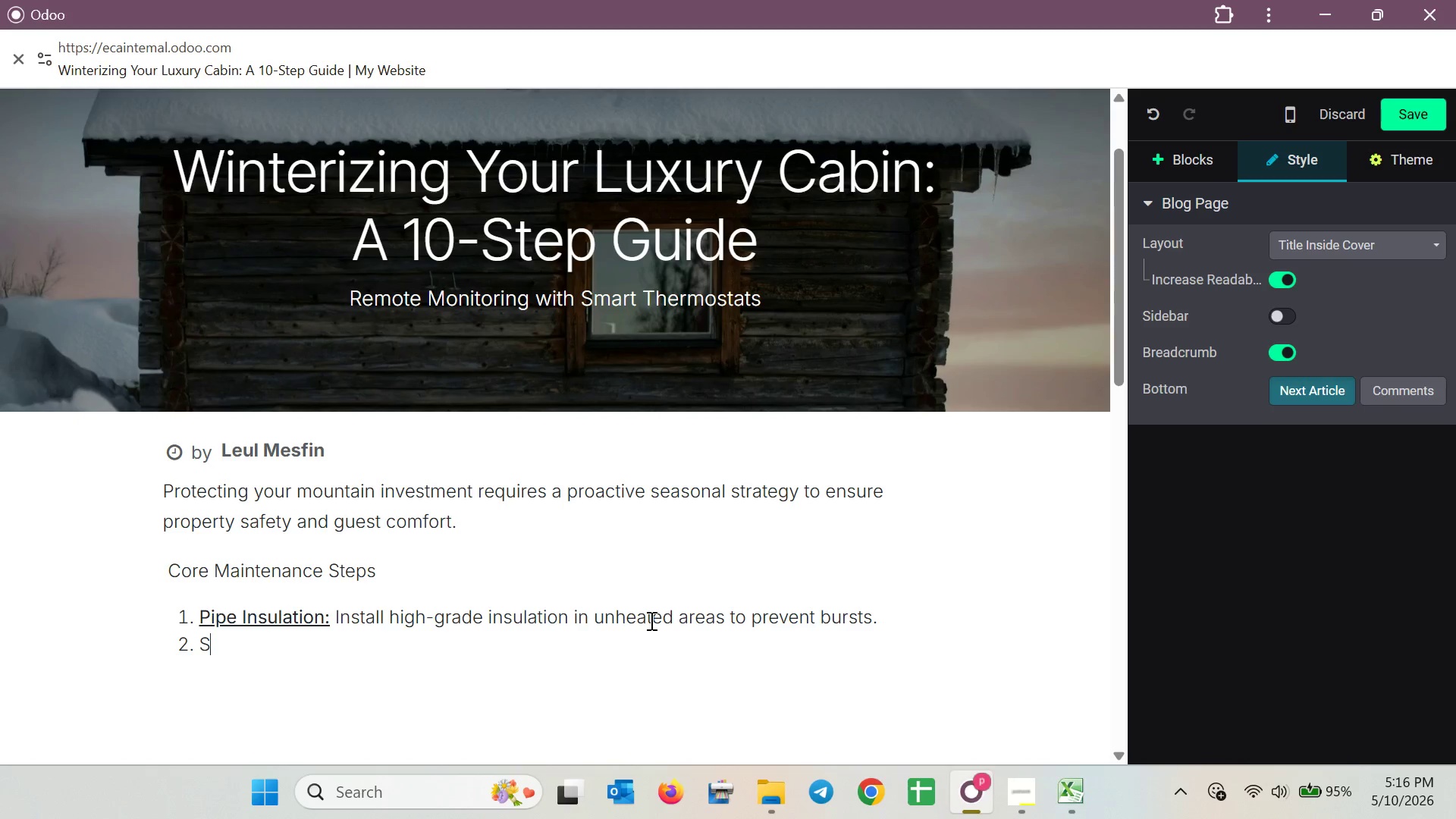 
wait(10.2)
 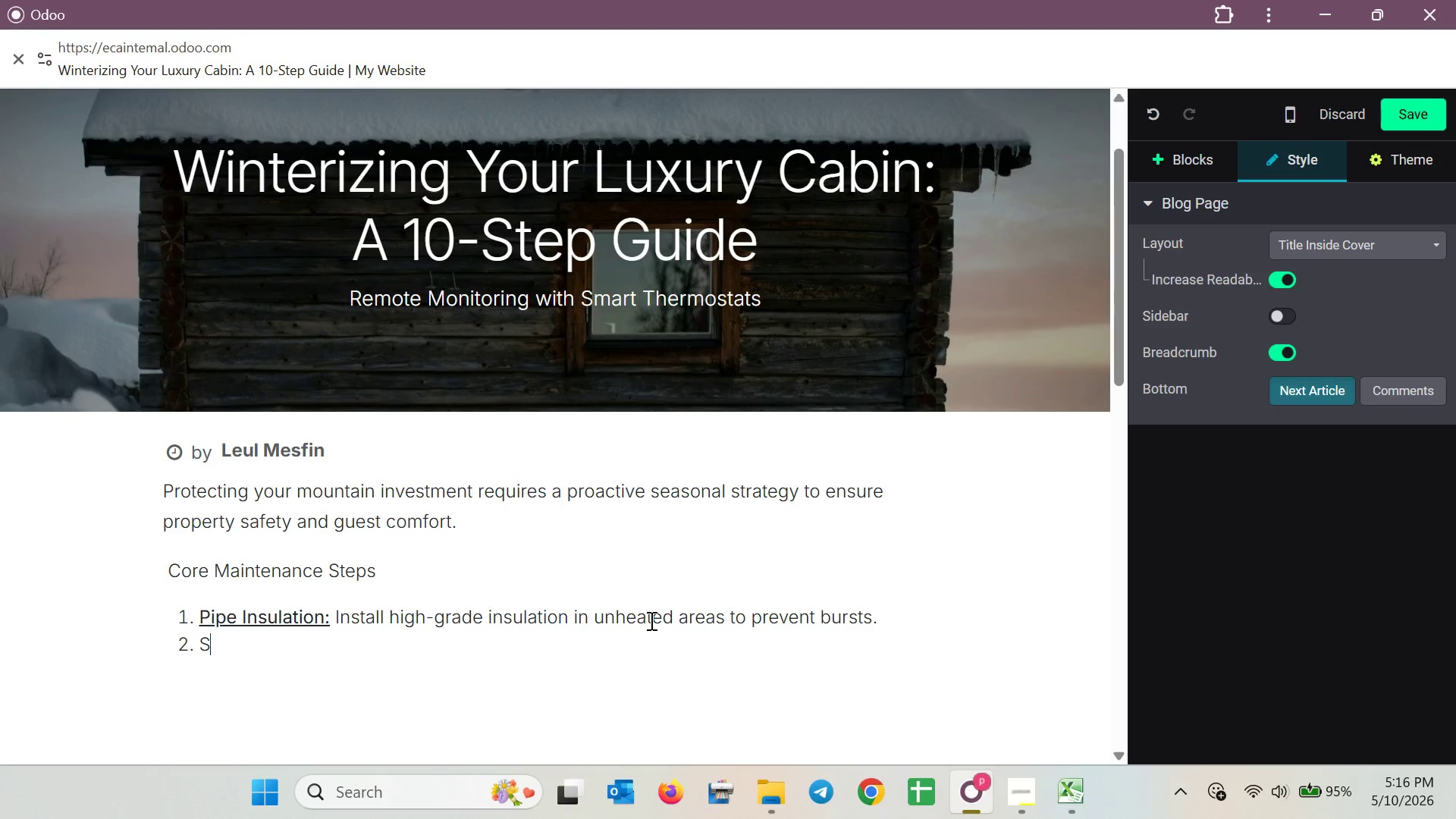 
type(mart Thermos)
 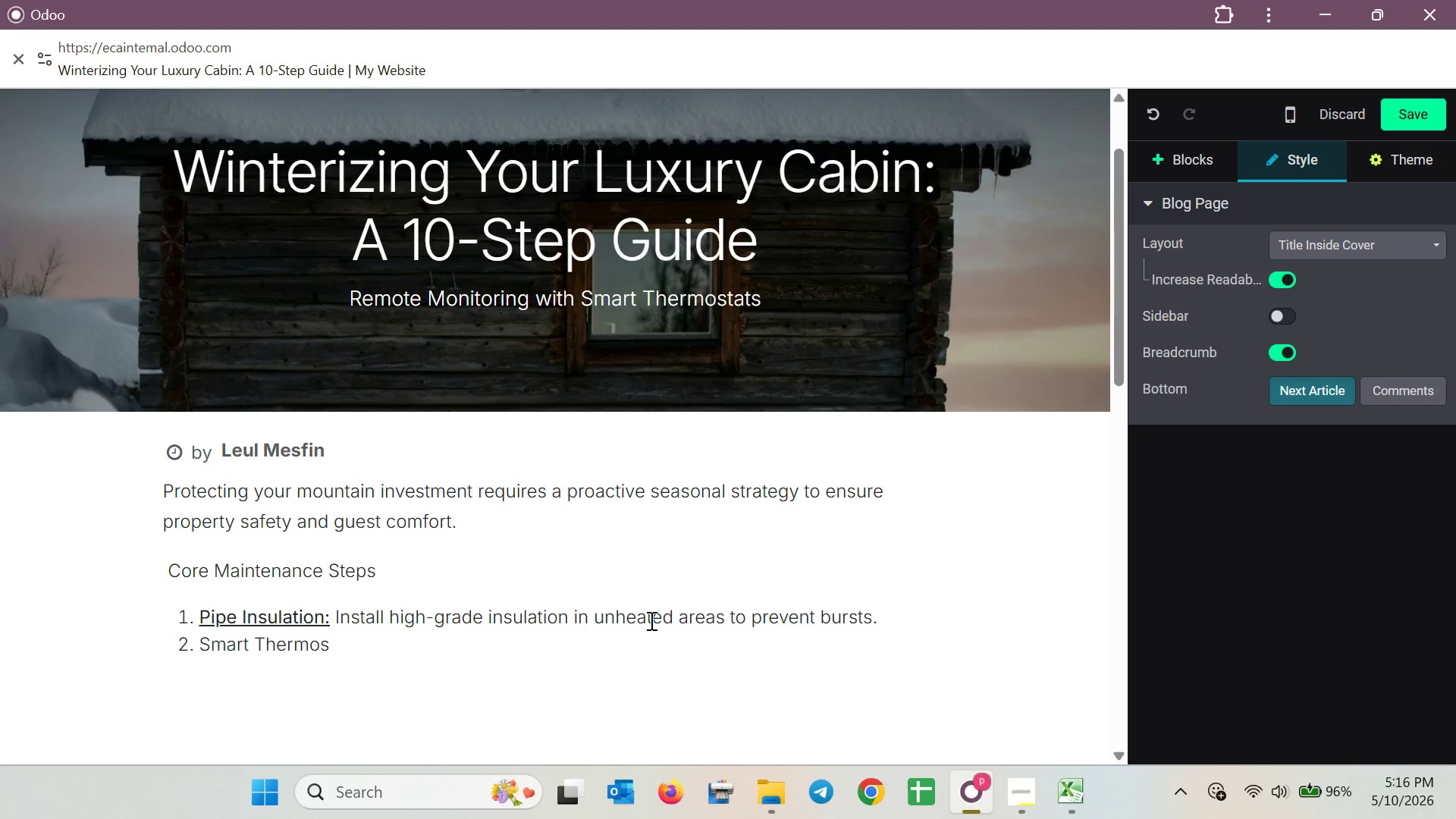 
wait(7.59)
 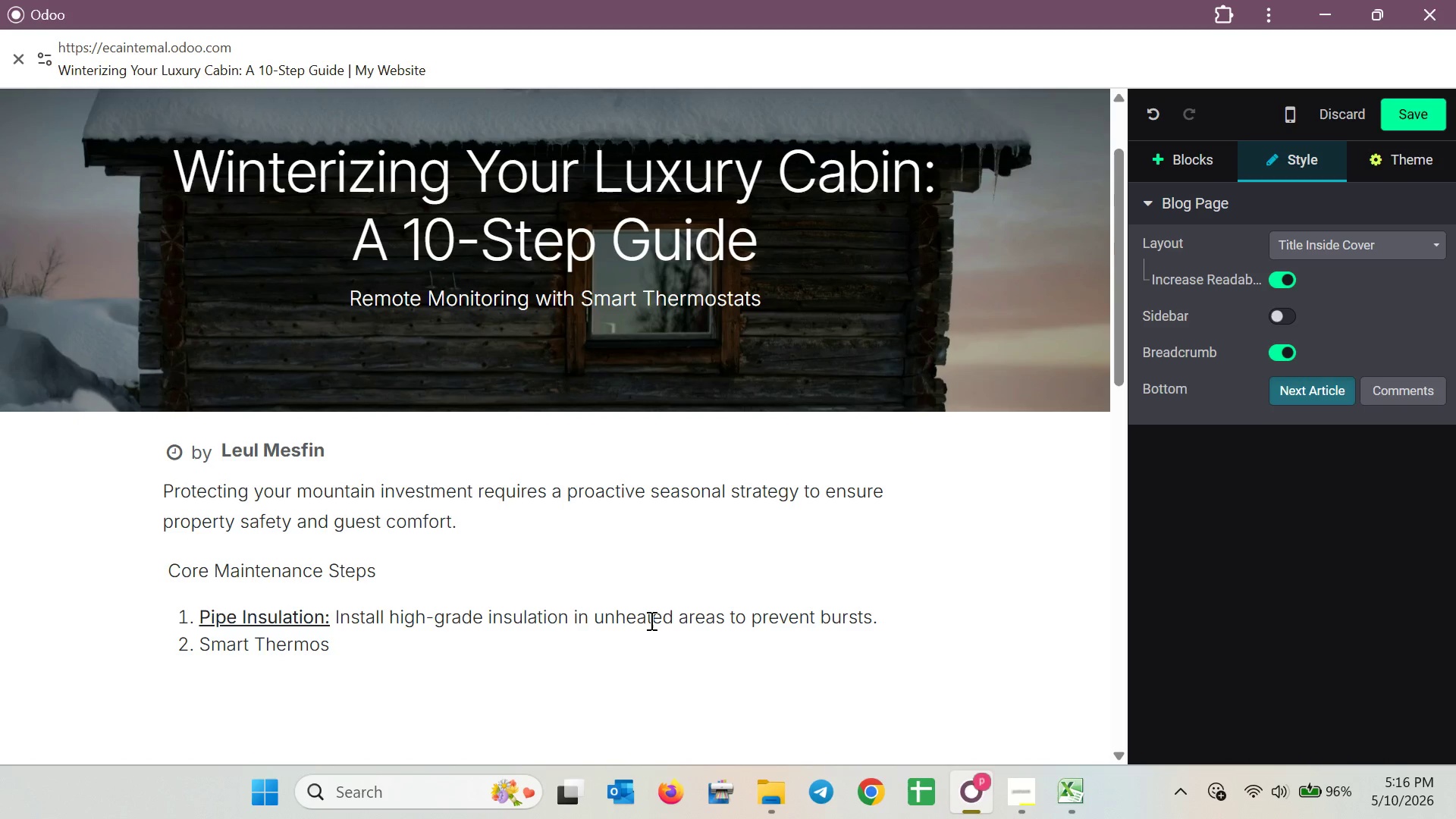 
key(S)
 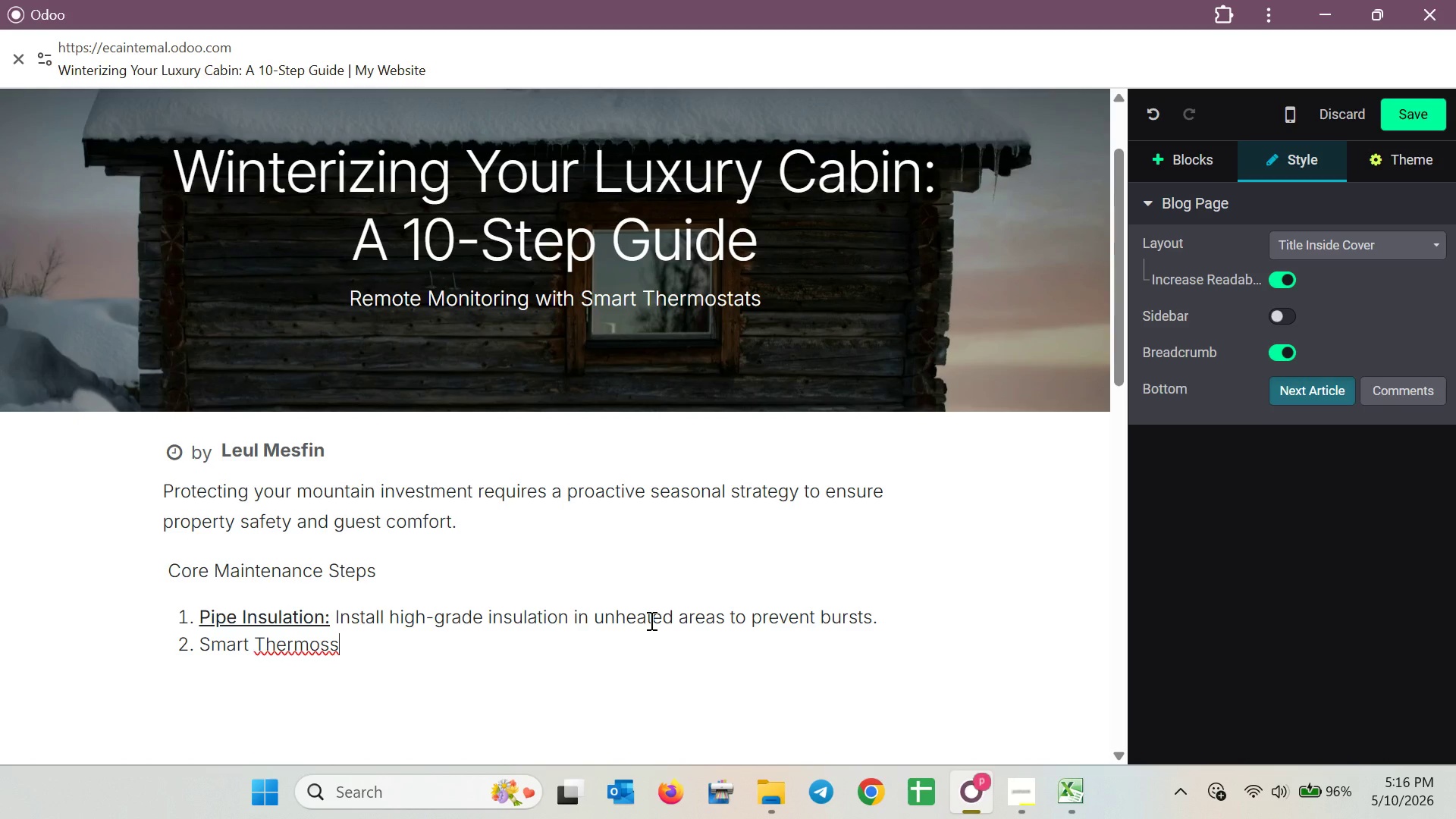 
key(Backspace)
 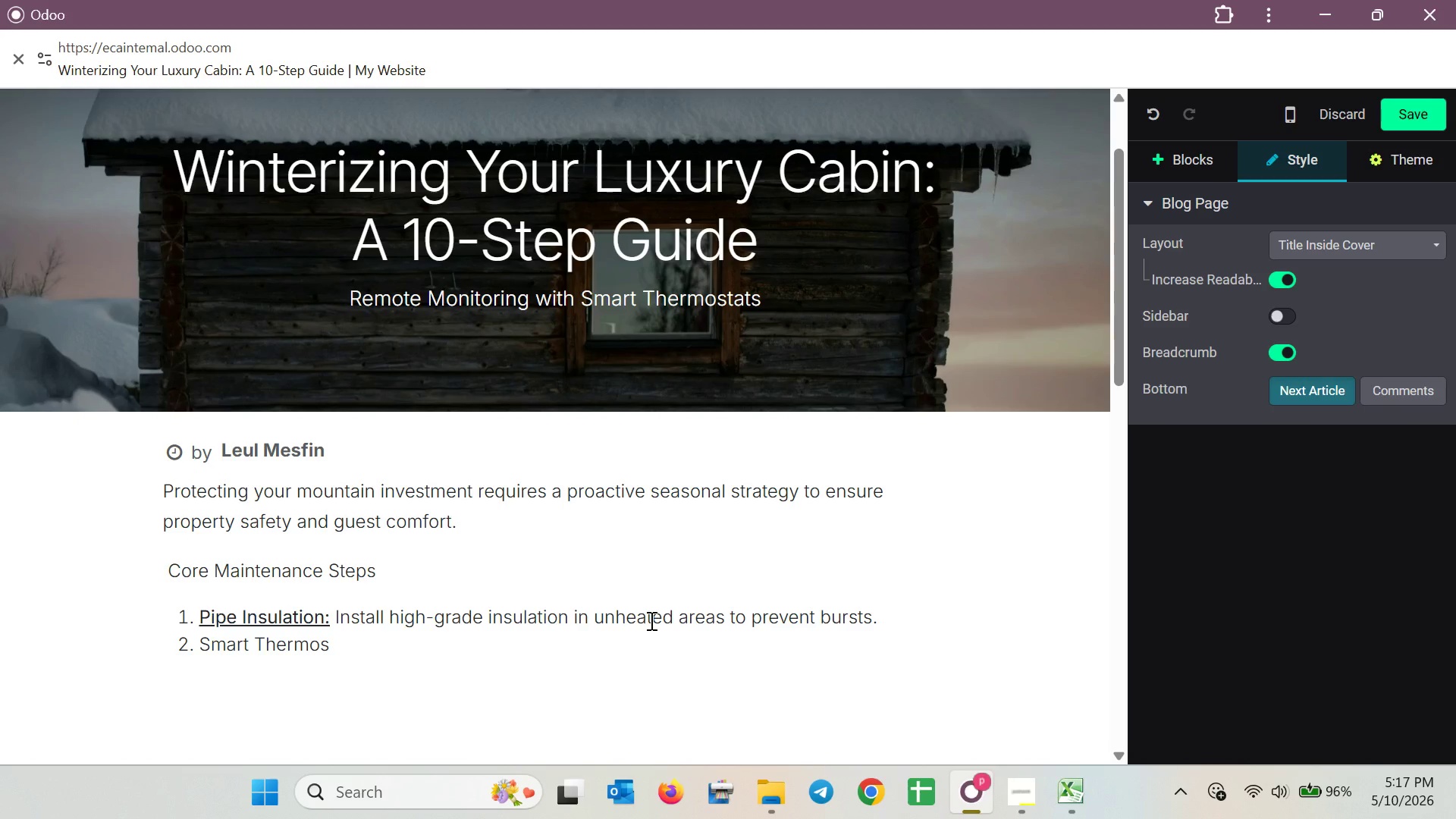 
wait(15.2)
 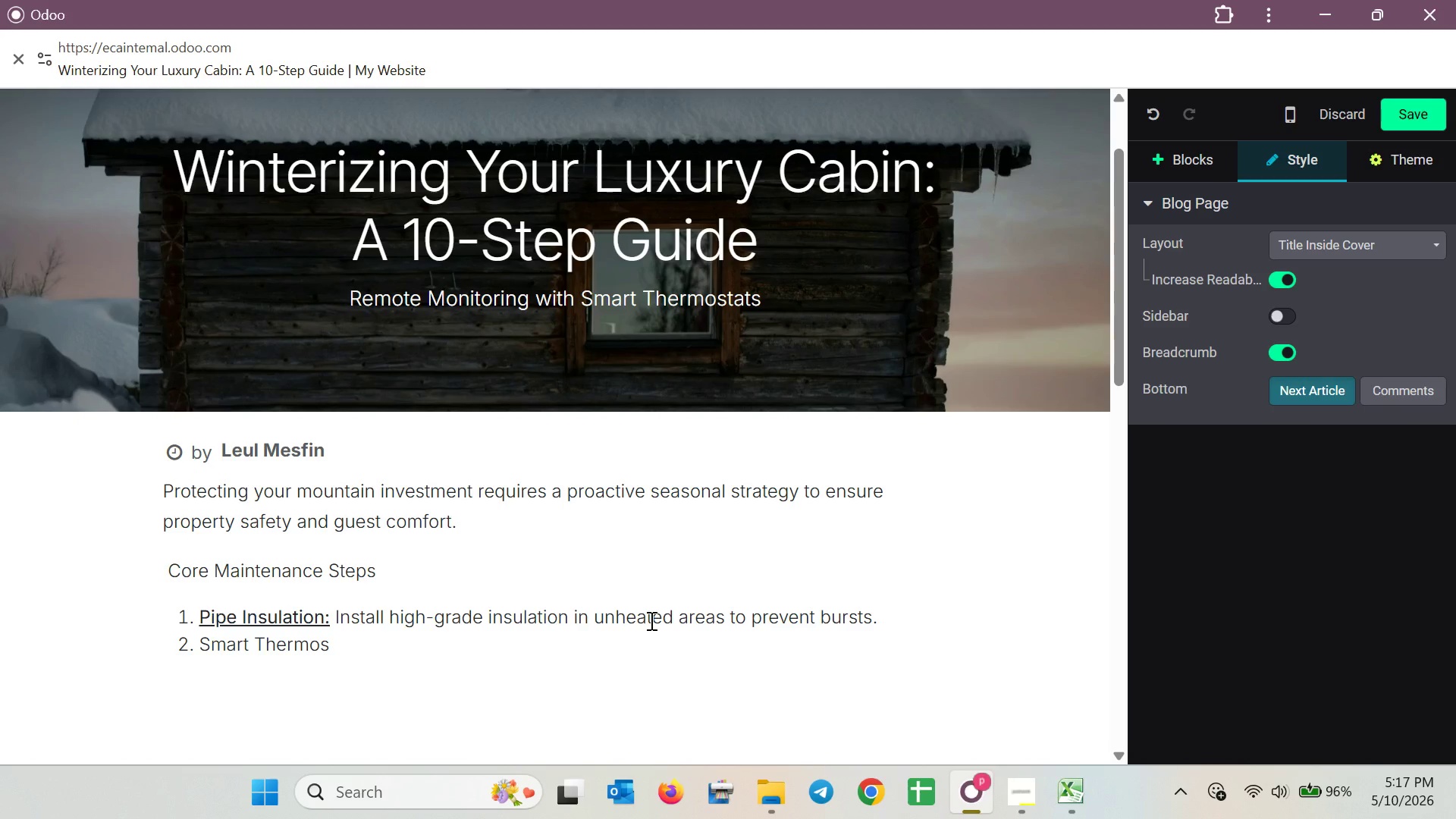 
type(tat )
key(Backspace)
type(s:)
 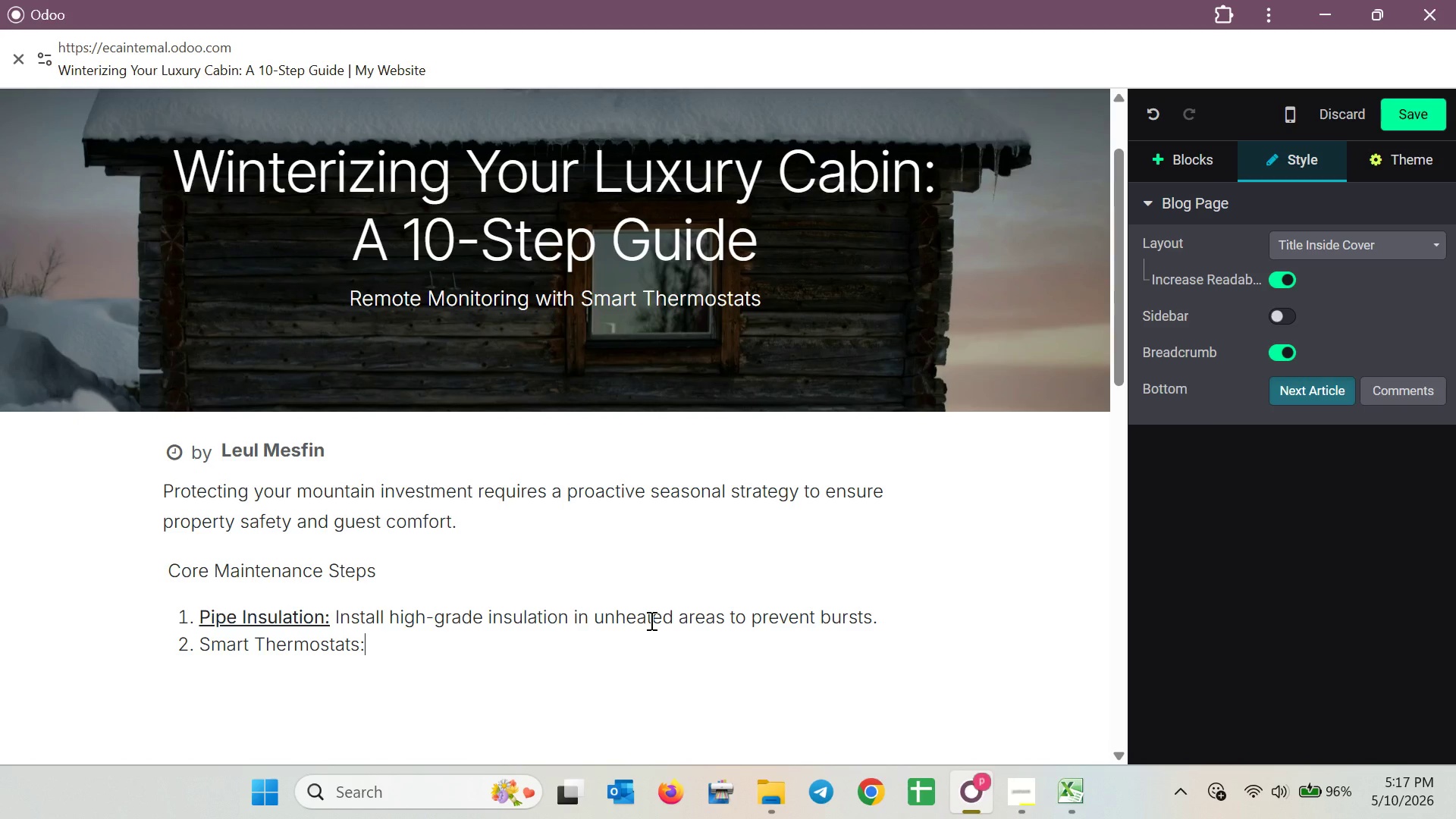 
key(ArrowLeft)
 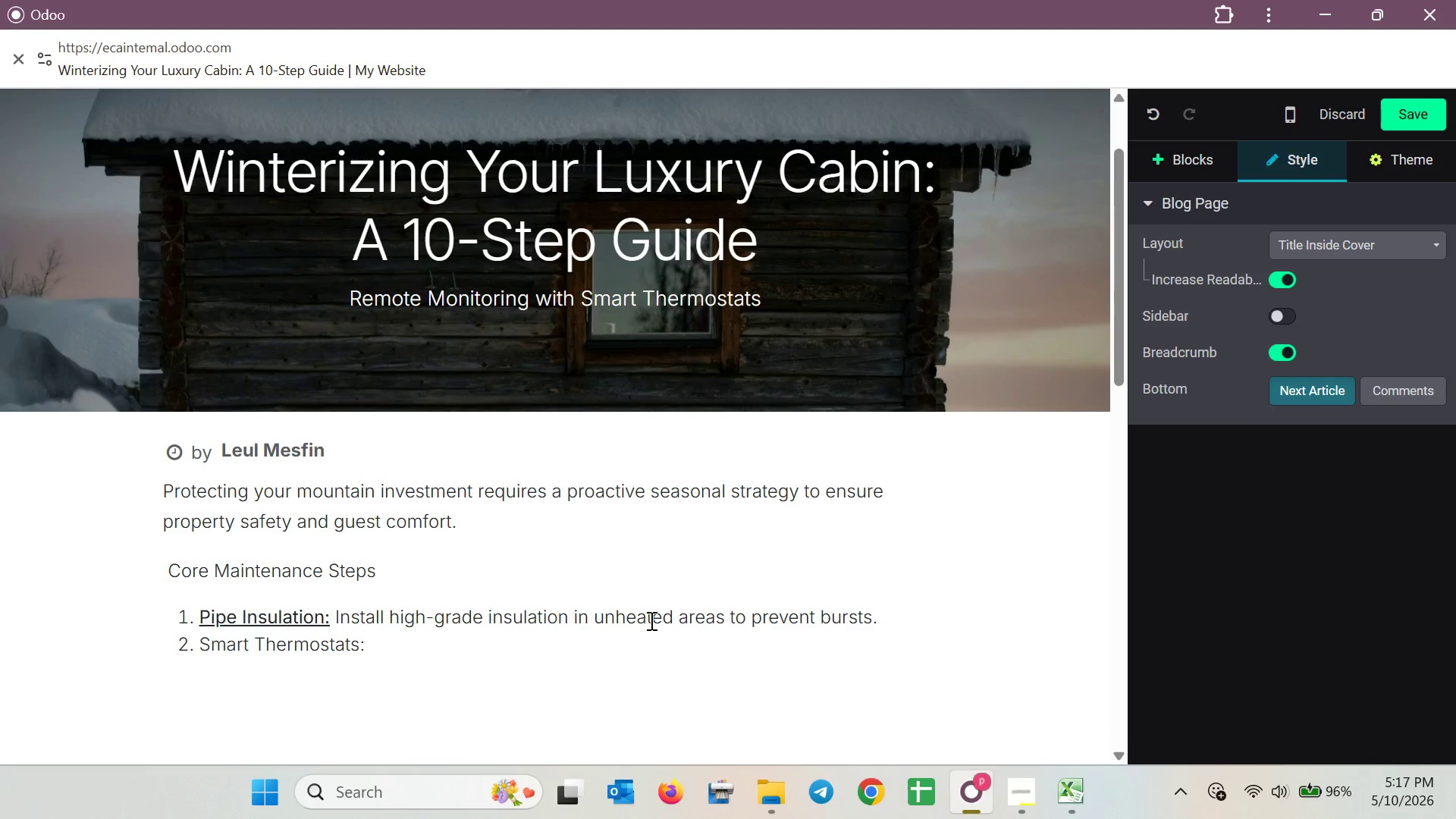 
hold_key(key=ShiftRight, duration=2.03)
 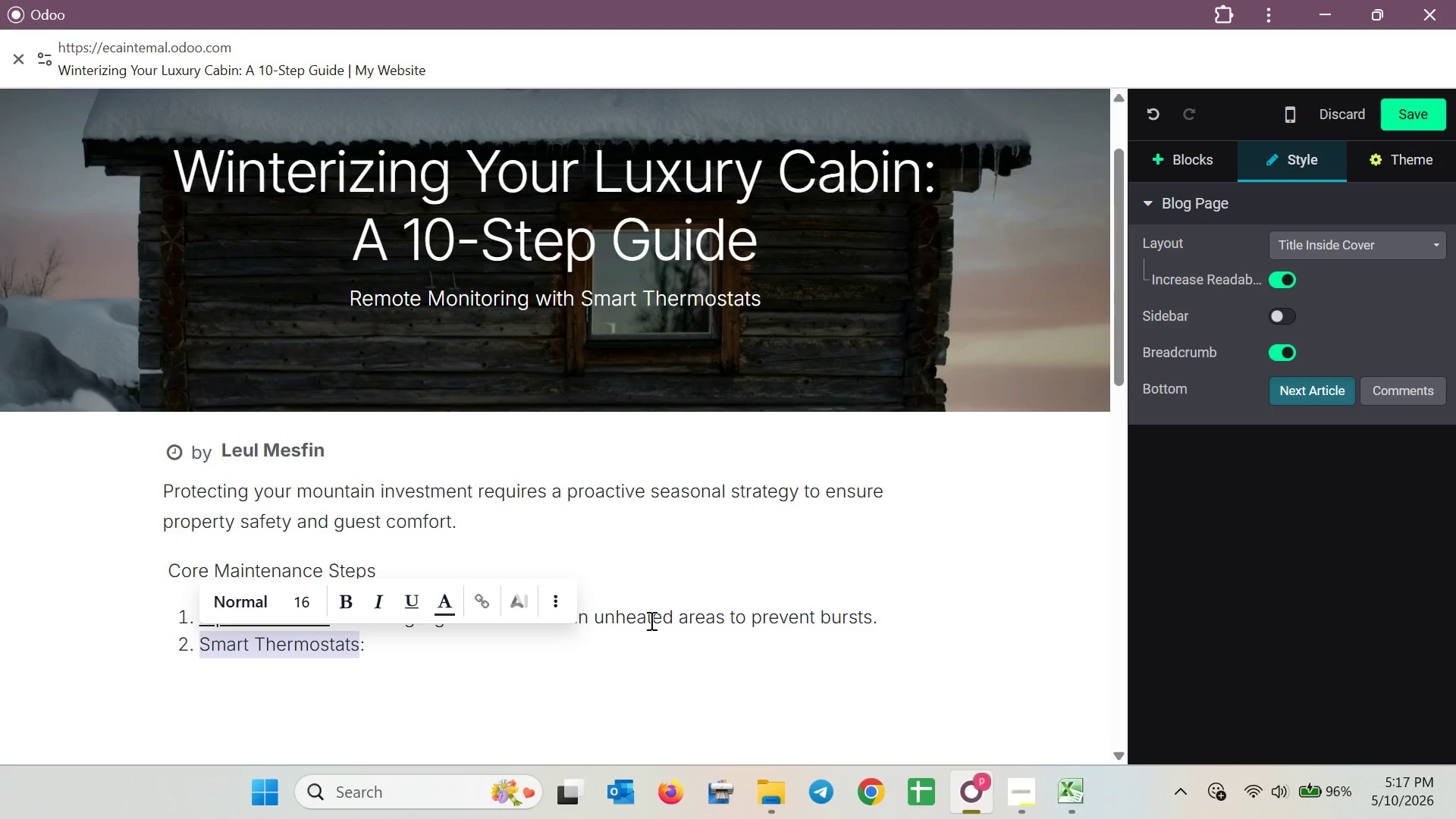 
hold_key(key=ArrowLeft, duration=1.06)
 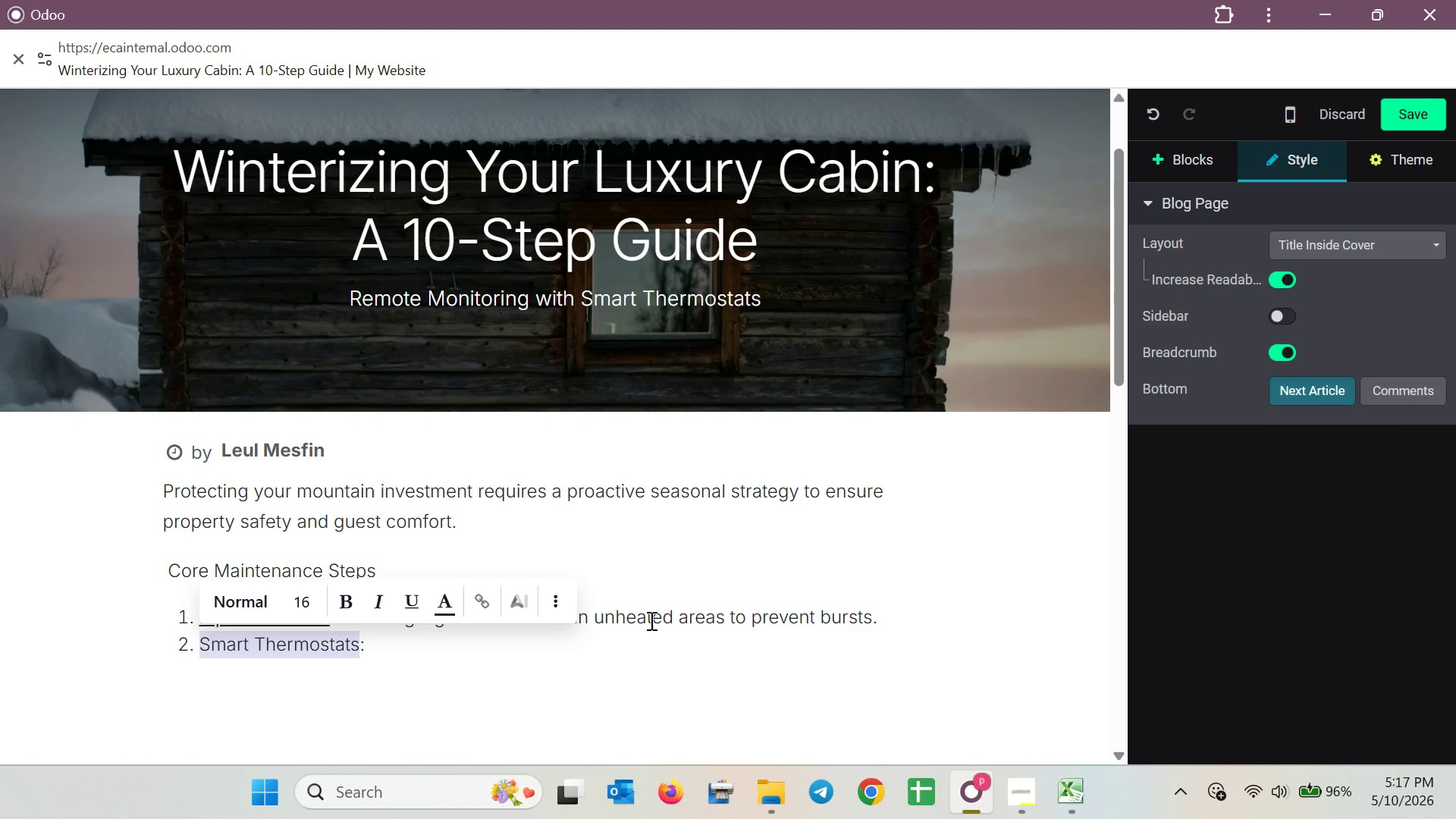 
key(Control+B)
 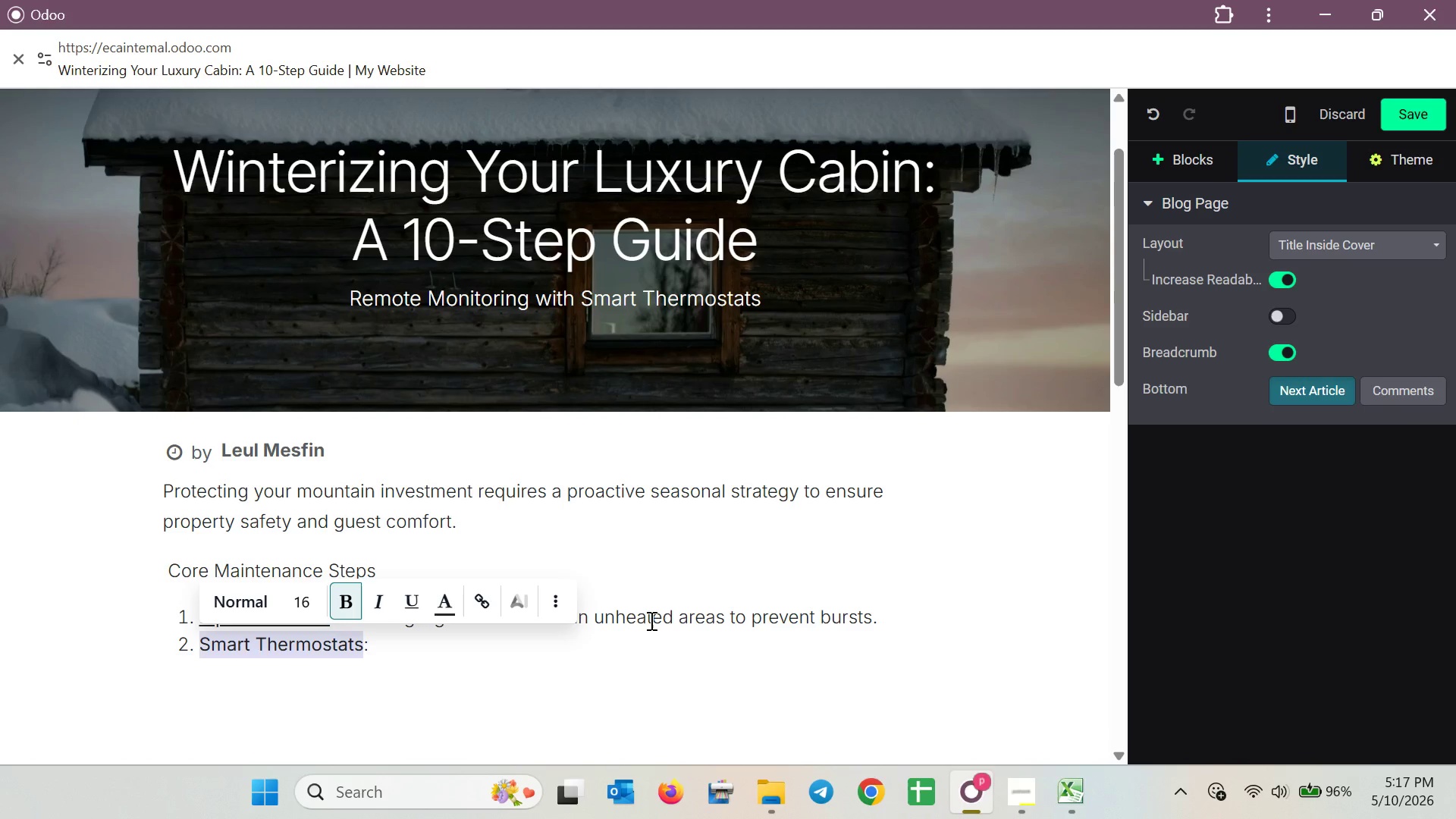 
key(Control+U)
 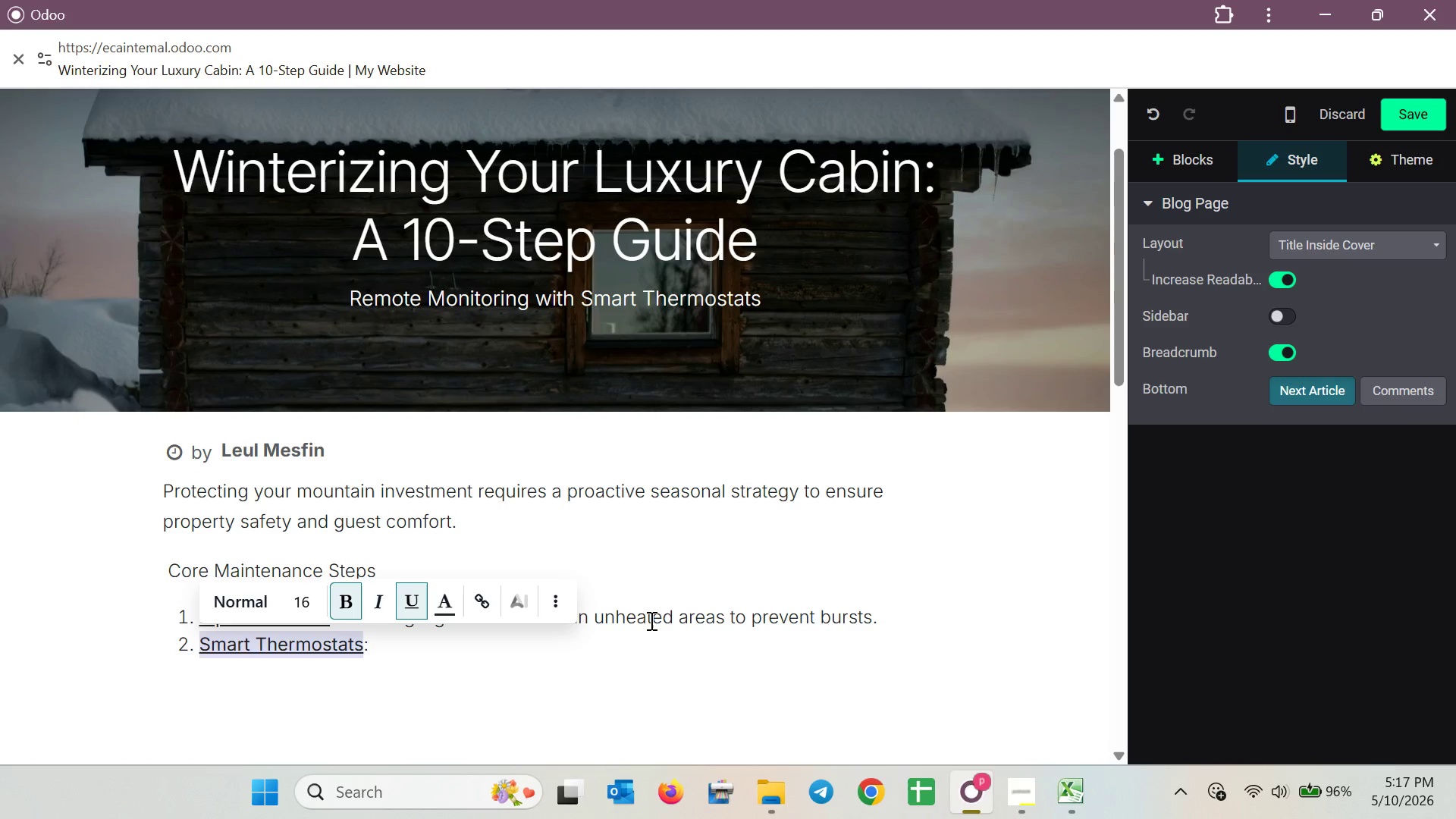 
left_click([635, 646])
 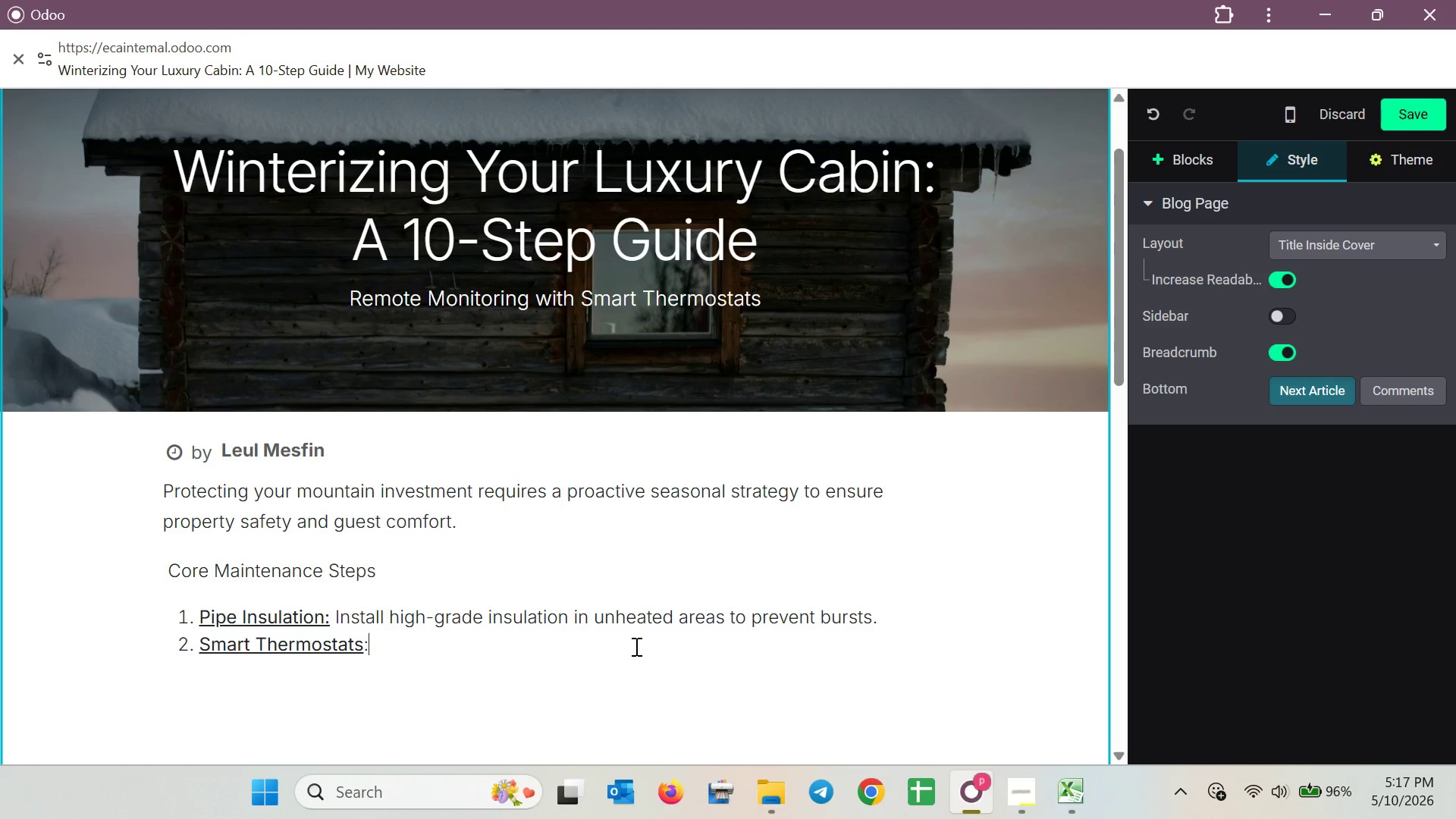 
key(Space)
 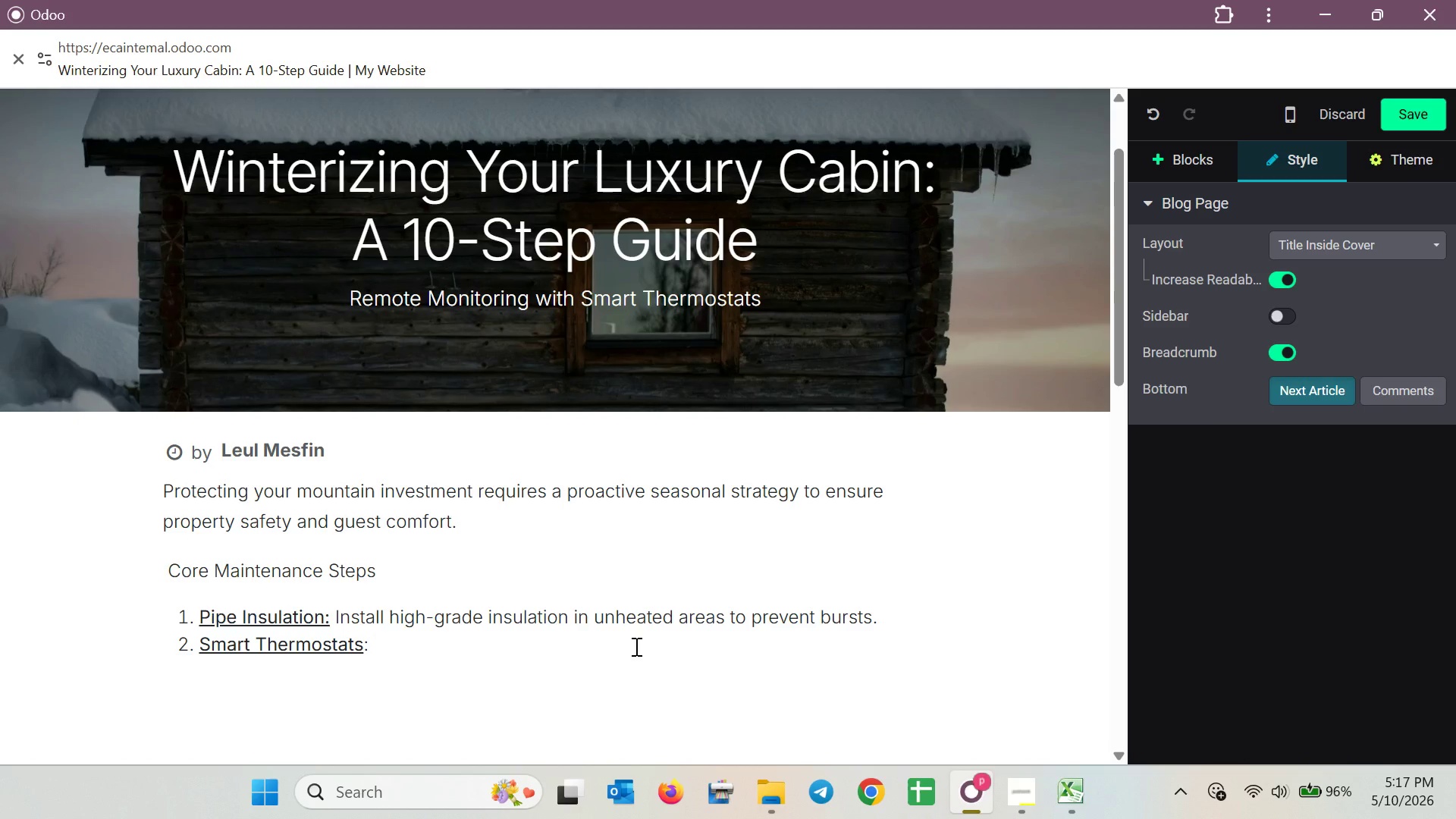 
wait(28.19)
 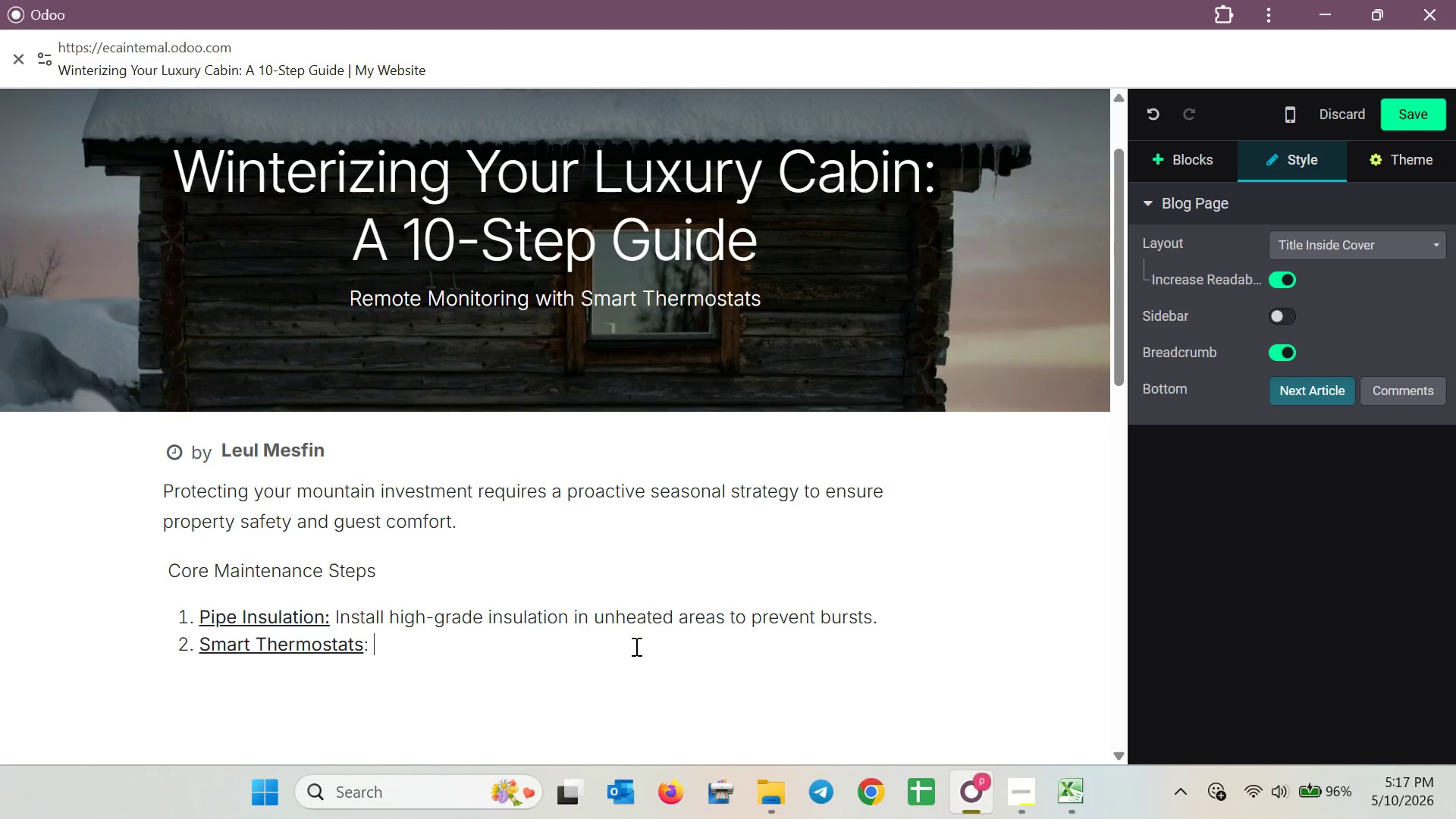 
type(Use remote )
 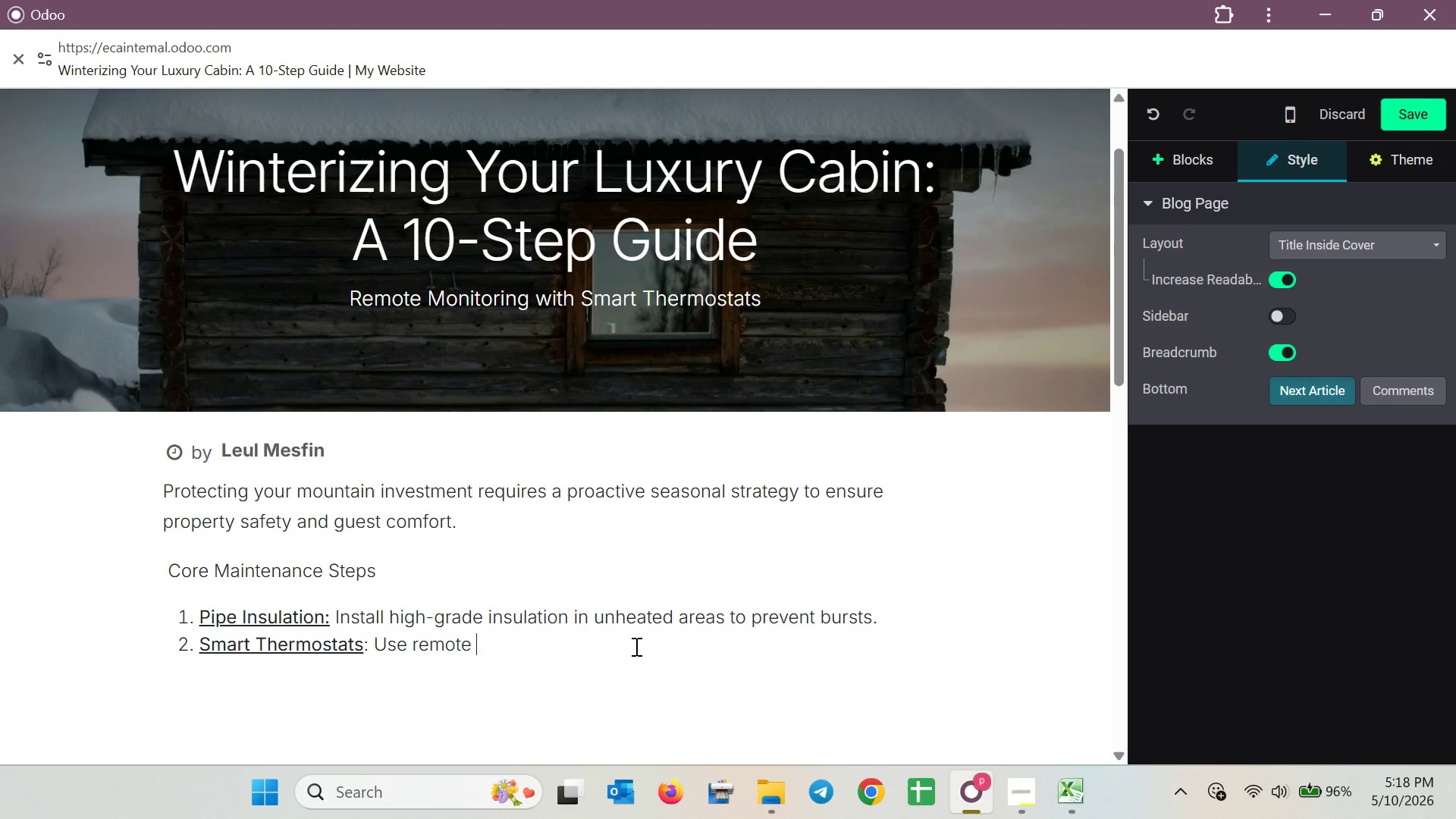 
wait(15.67)
 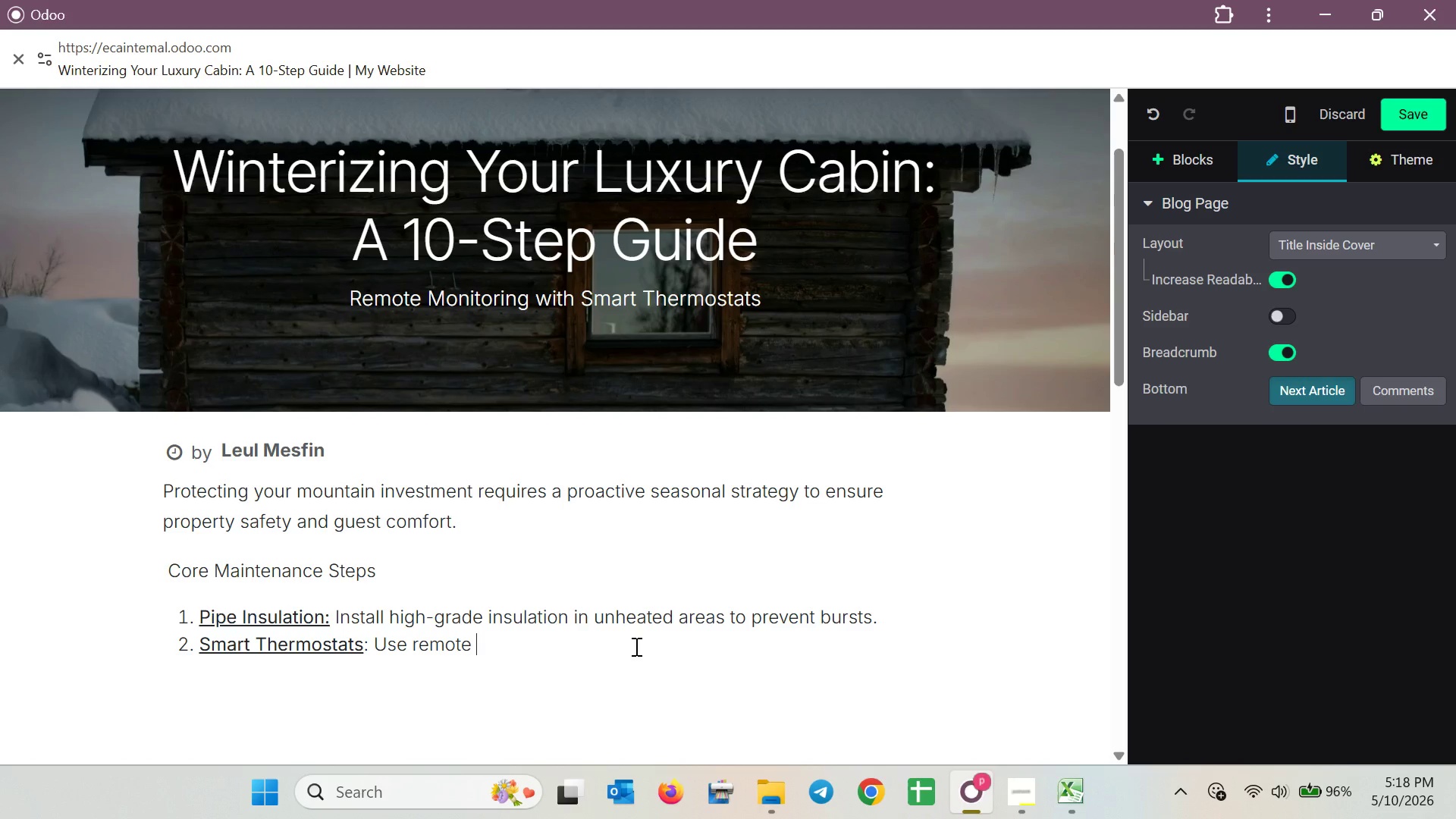 
type(monitoring for reak)
key(Backspace)
type(l-time )
 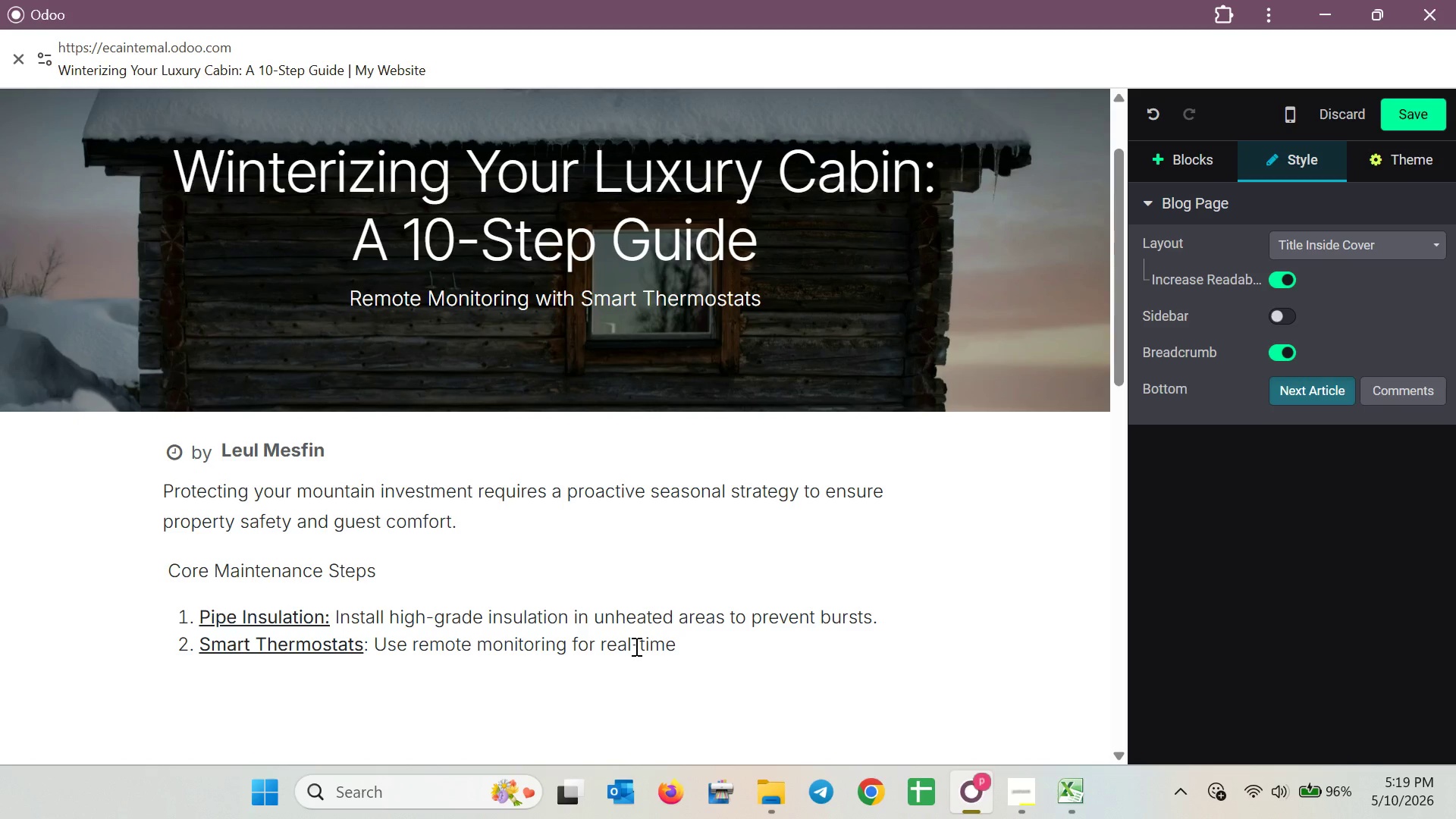 
wait(51.0)
 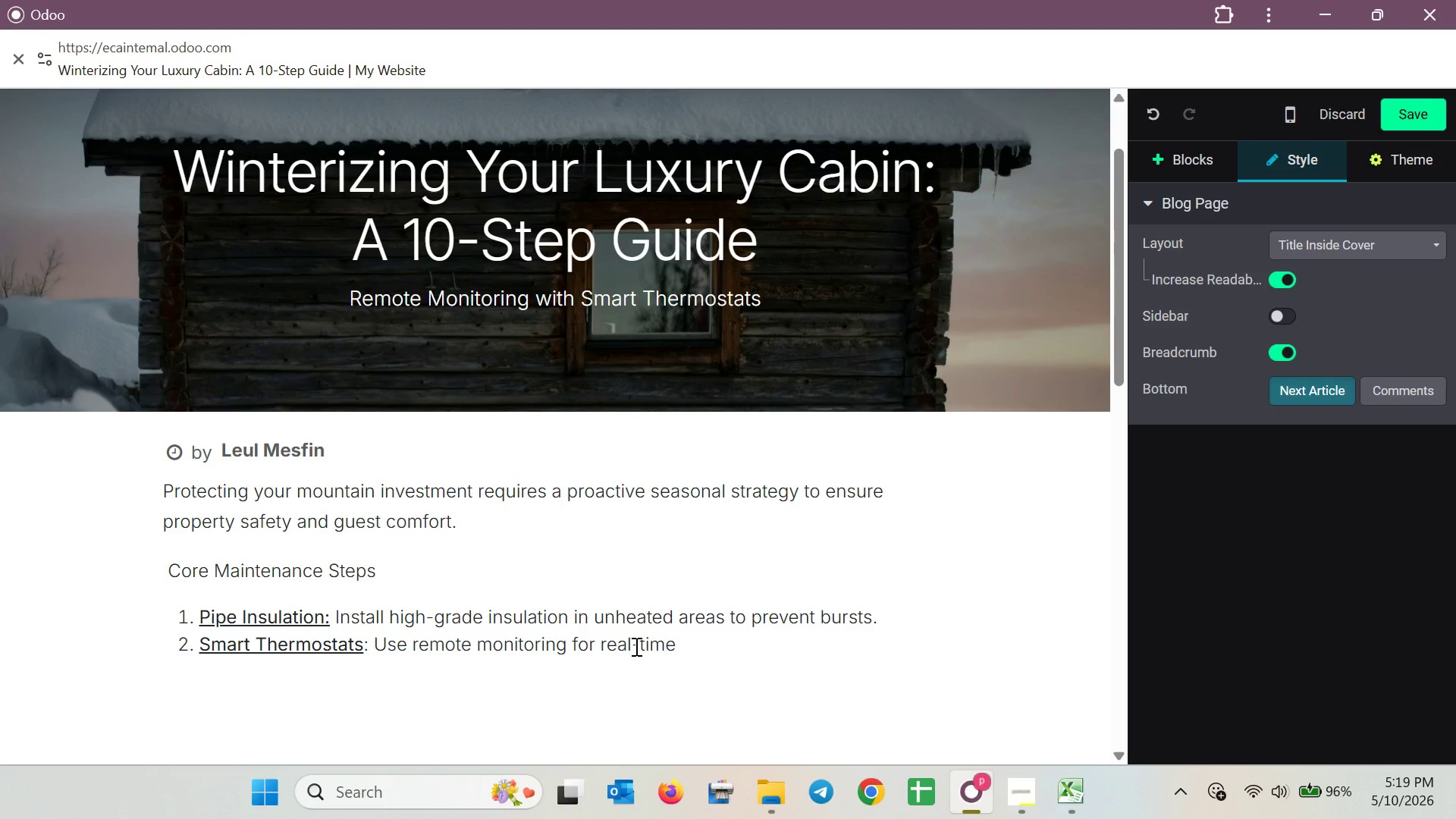 
type(tem)
 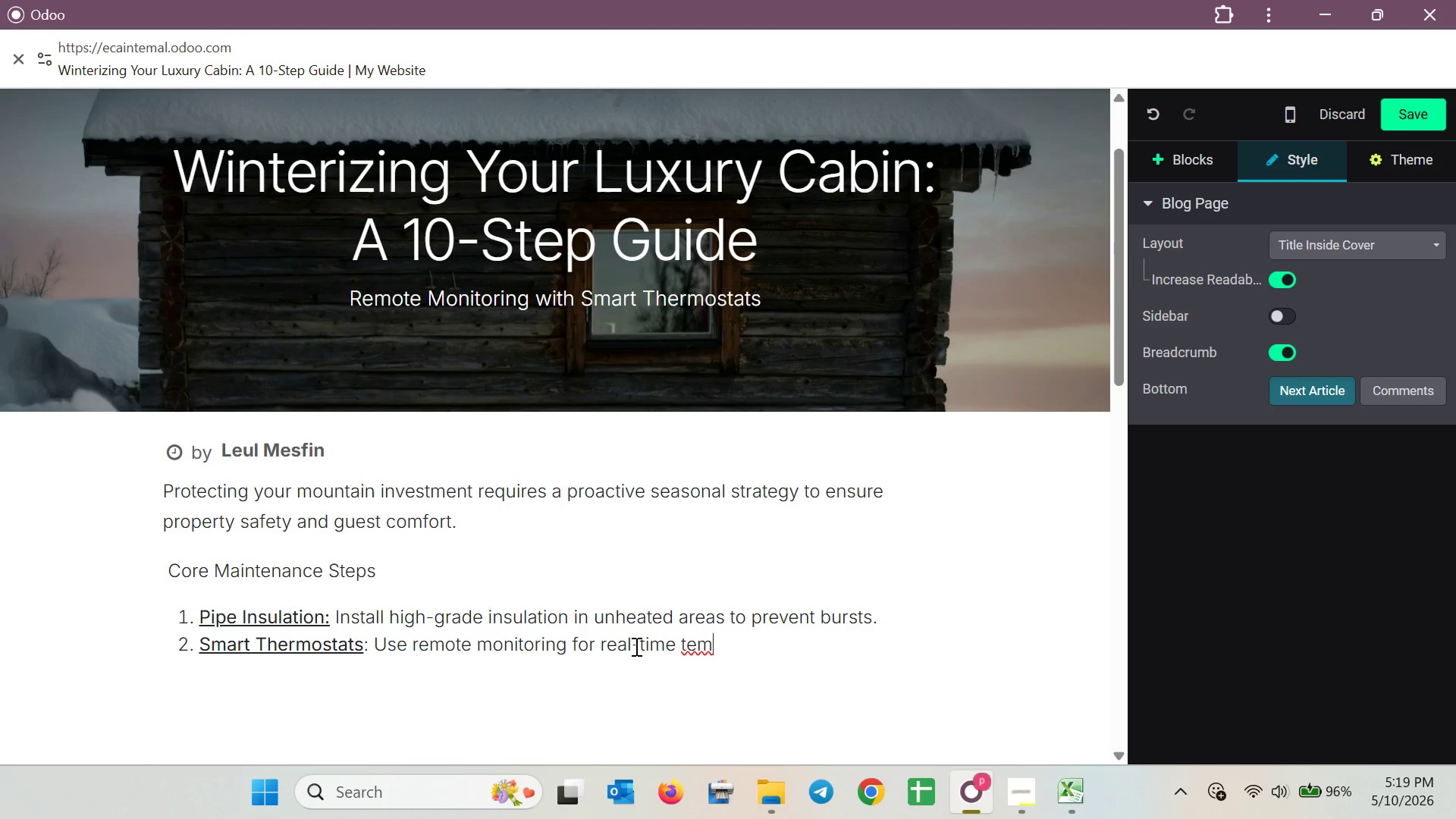 
wait(6.88)
 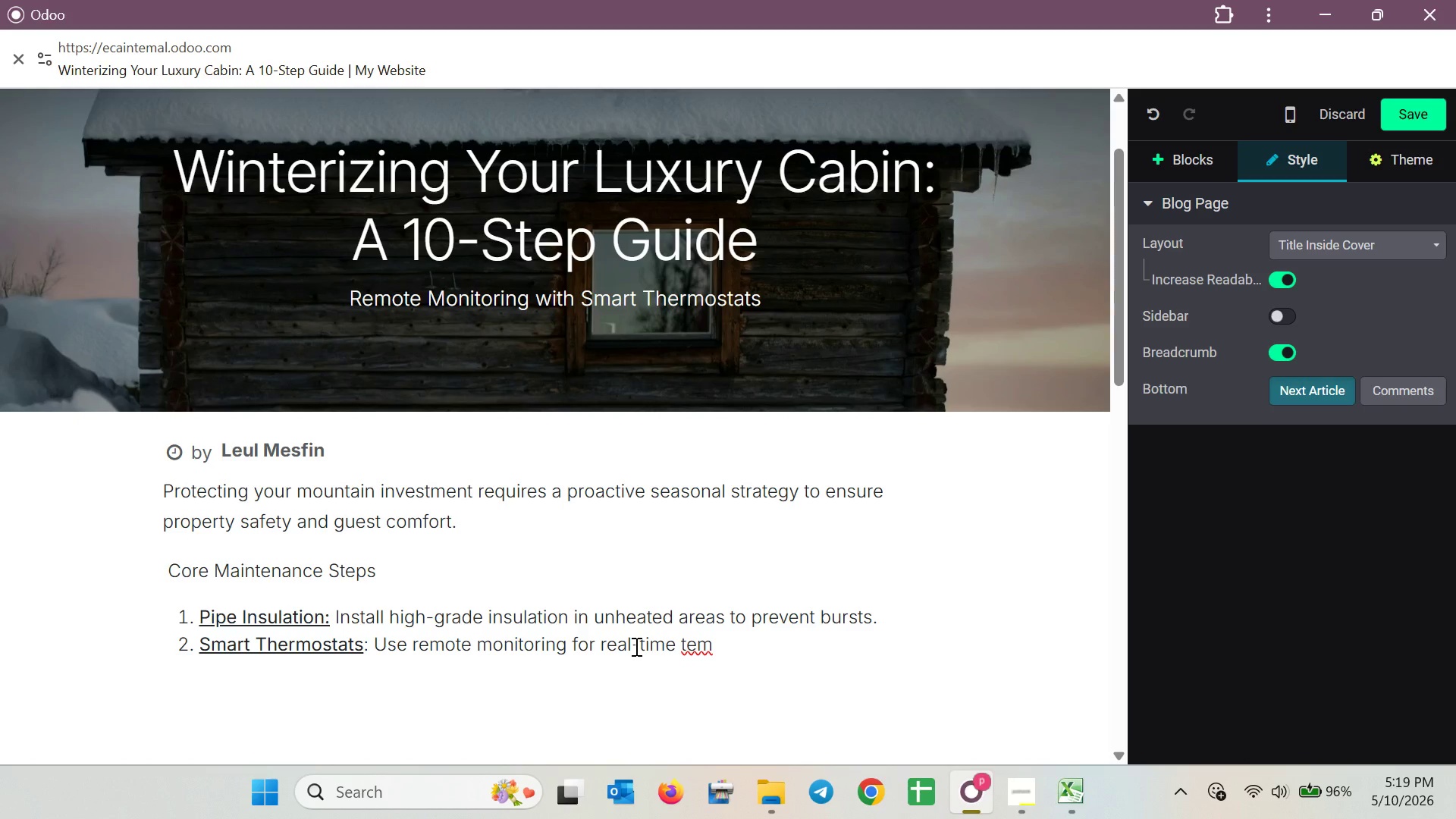 
type(prature )
key(Backspace)
type(mperature control)
 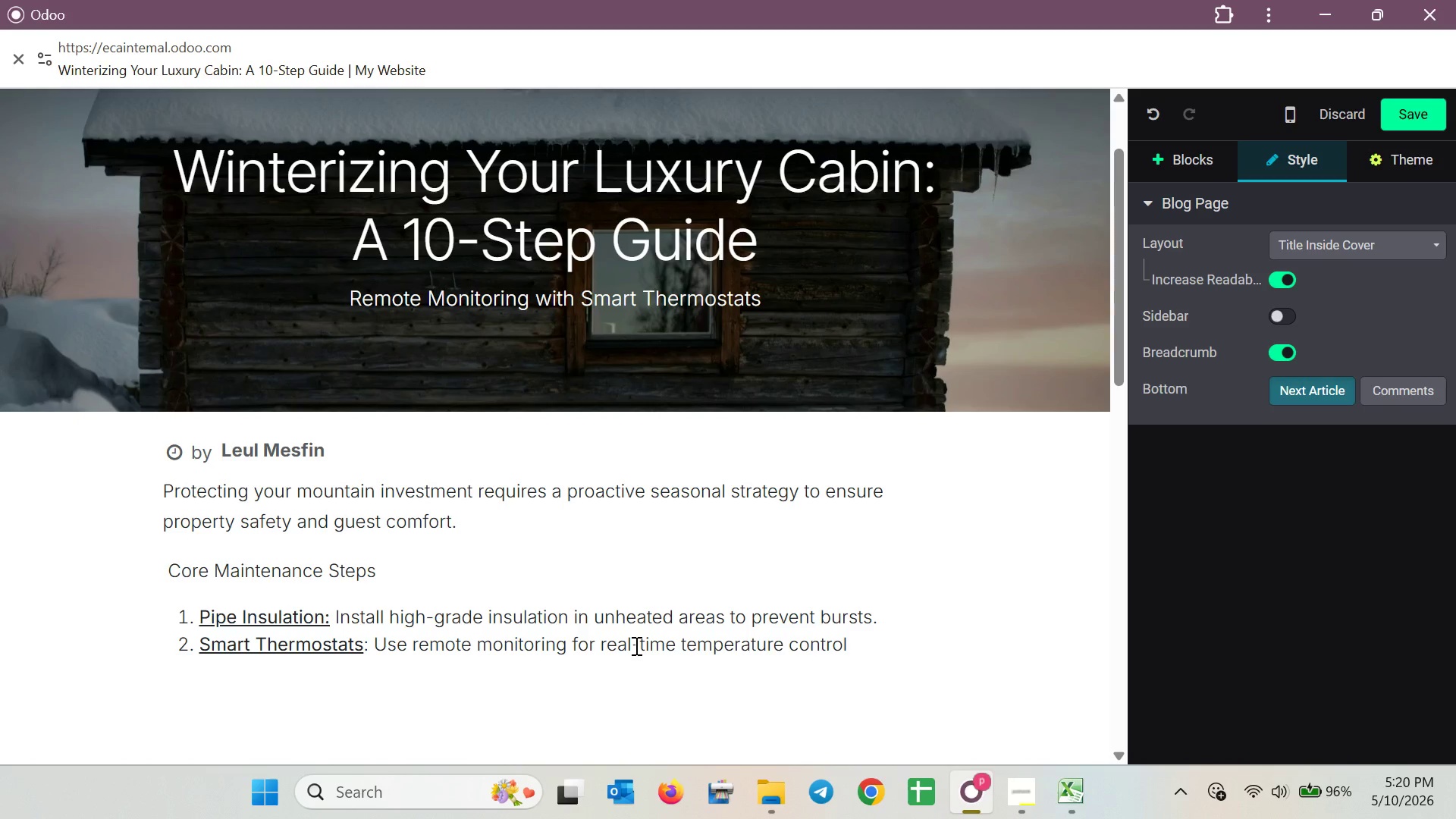 
wait(6.55)
 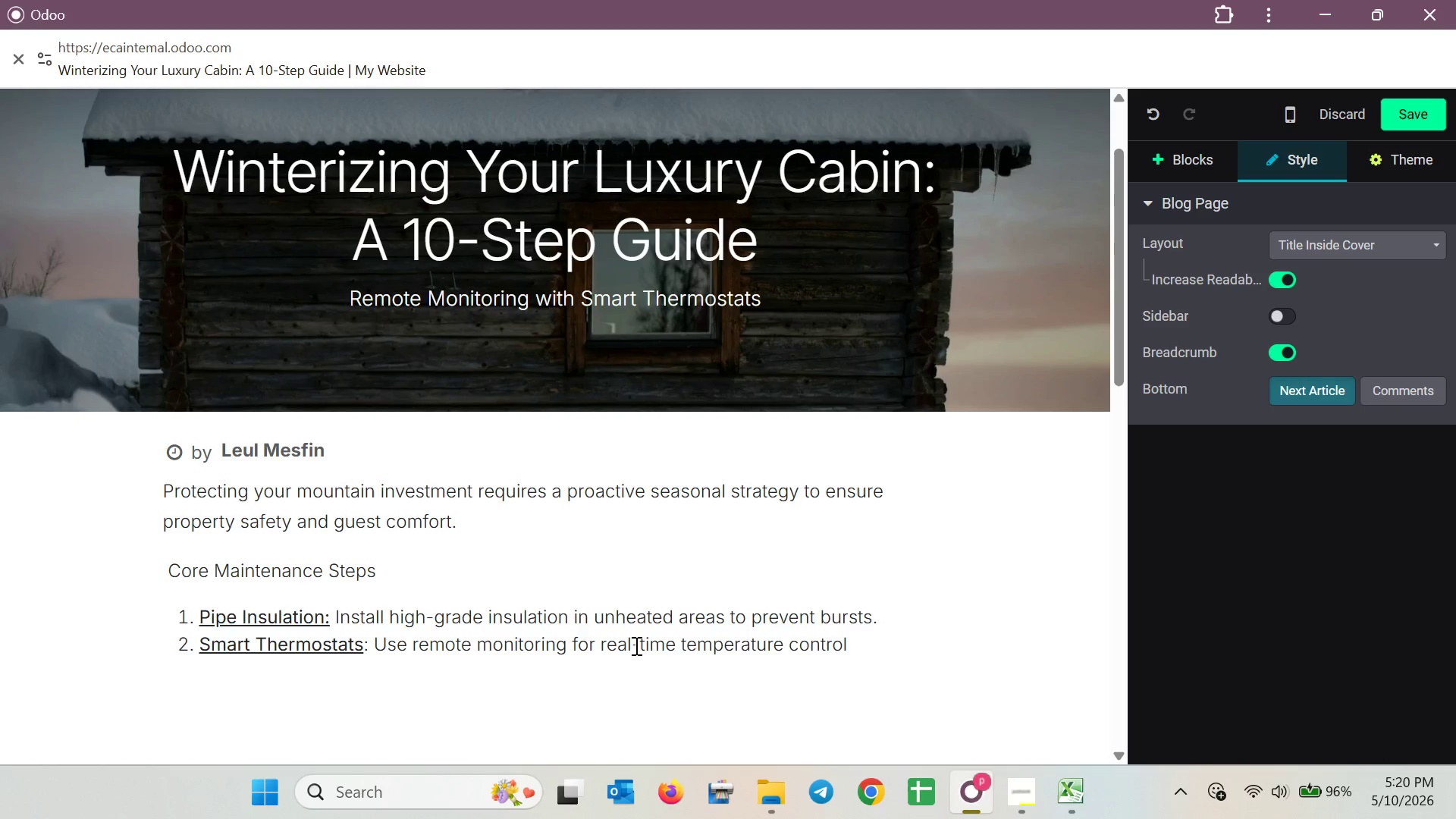 
type( and al)
 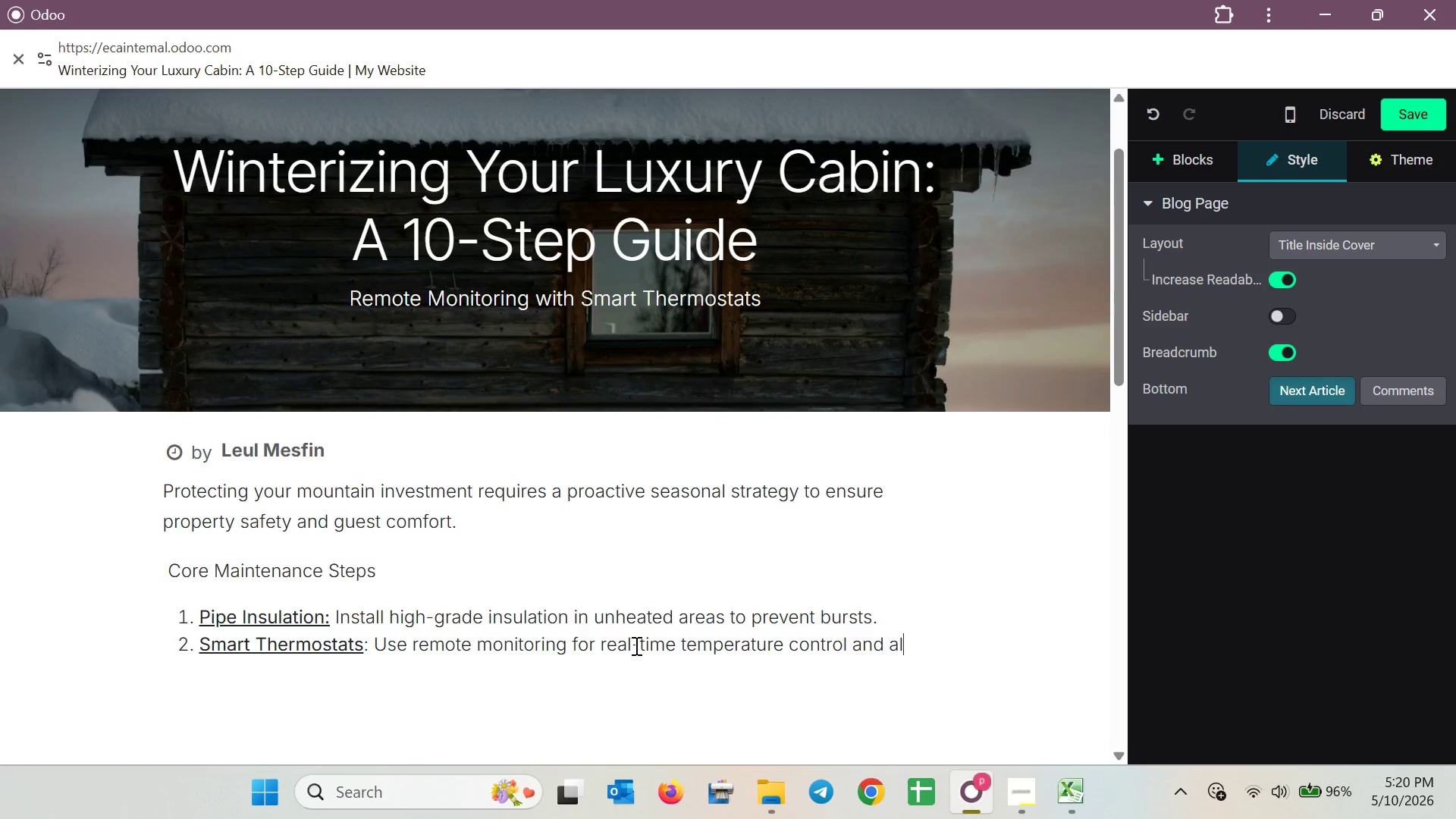 
wait(9.2)
 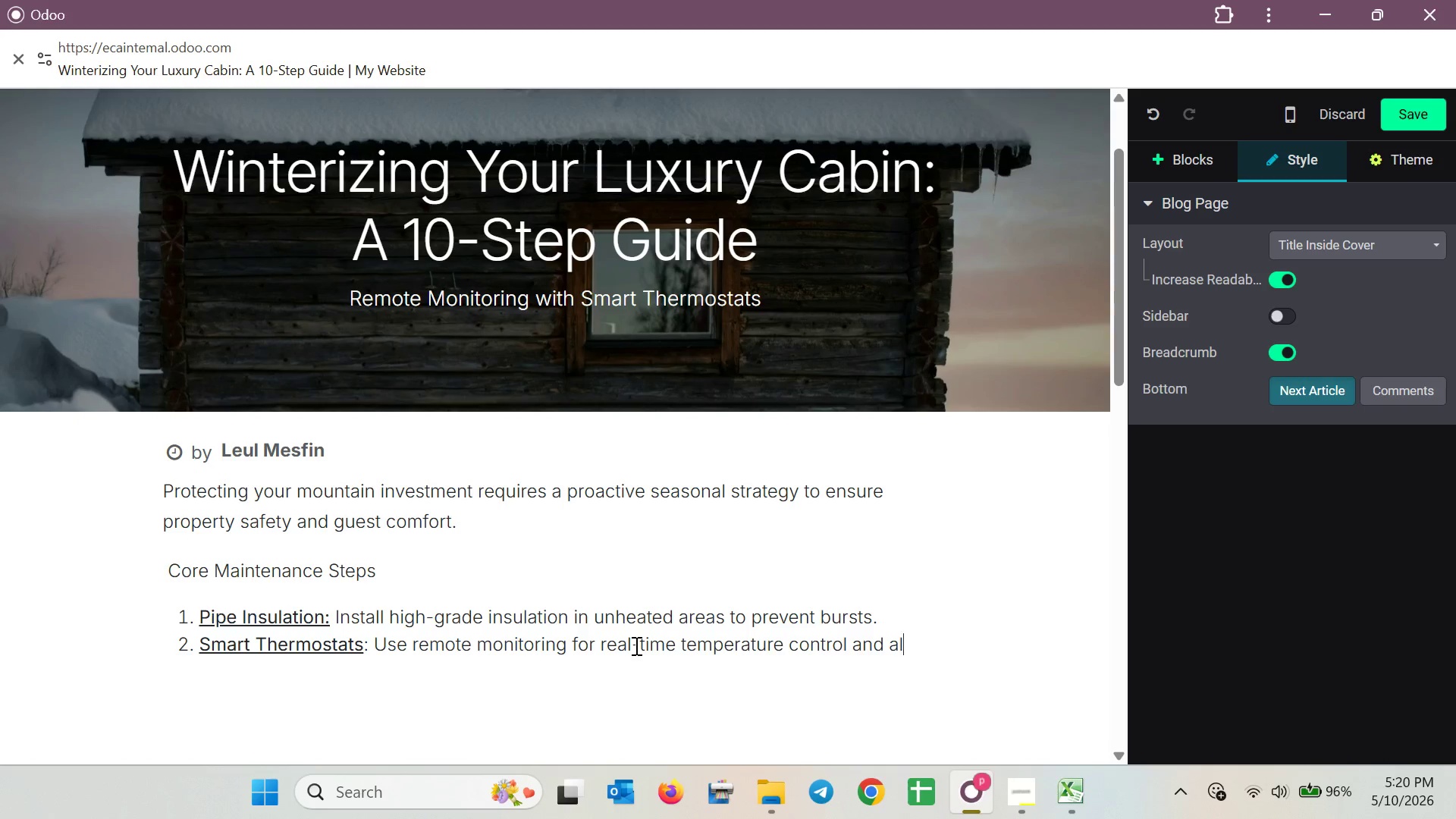 
type(erts.)
 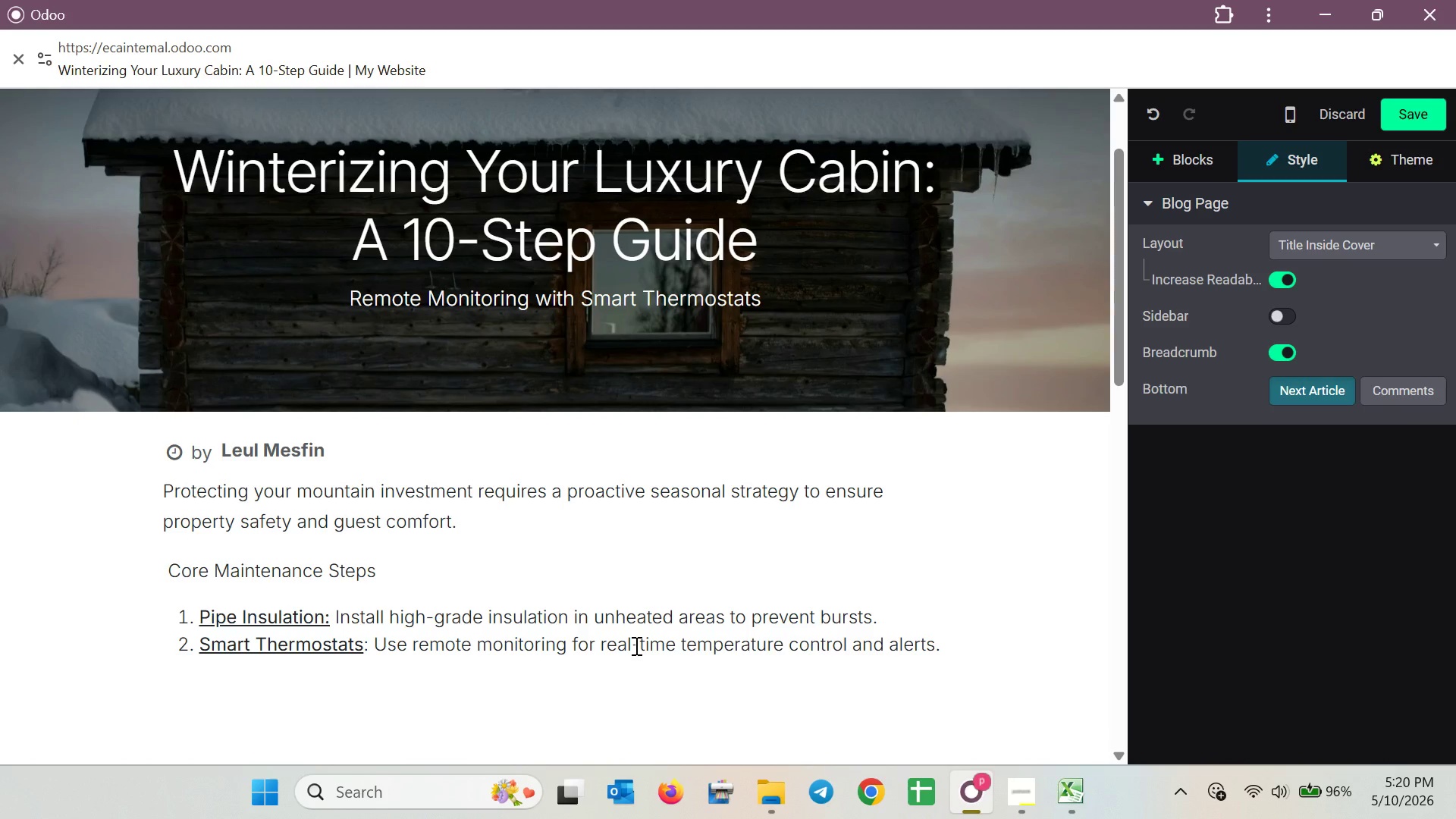 
key(Enter)
 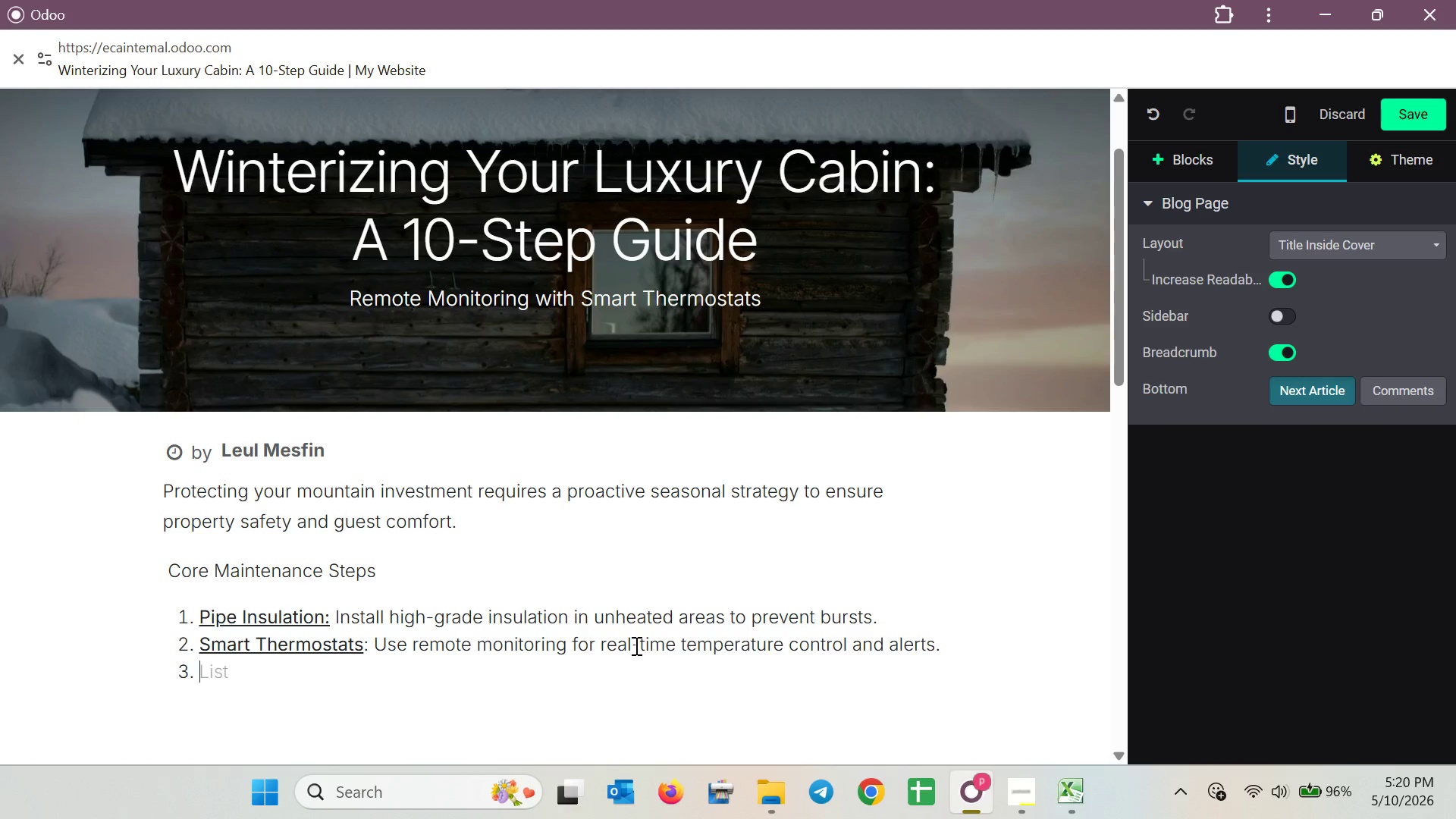 
wait(5.64)
 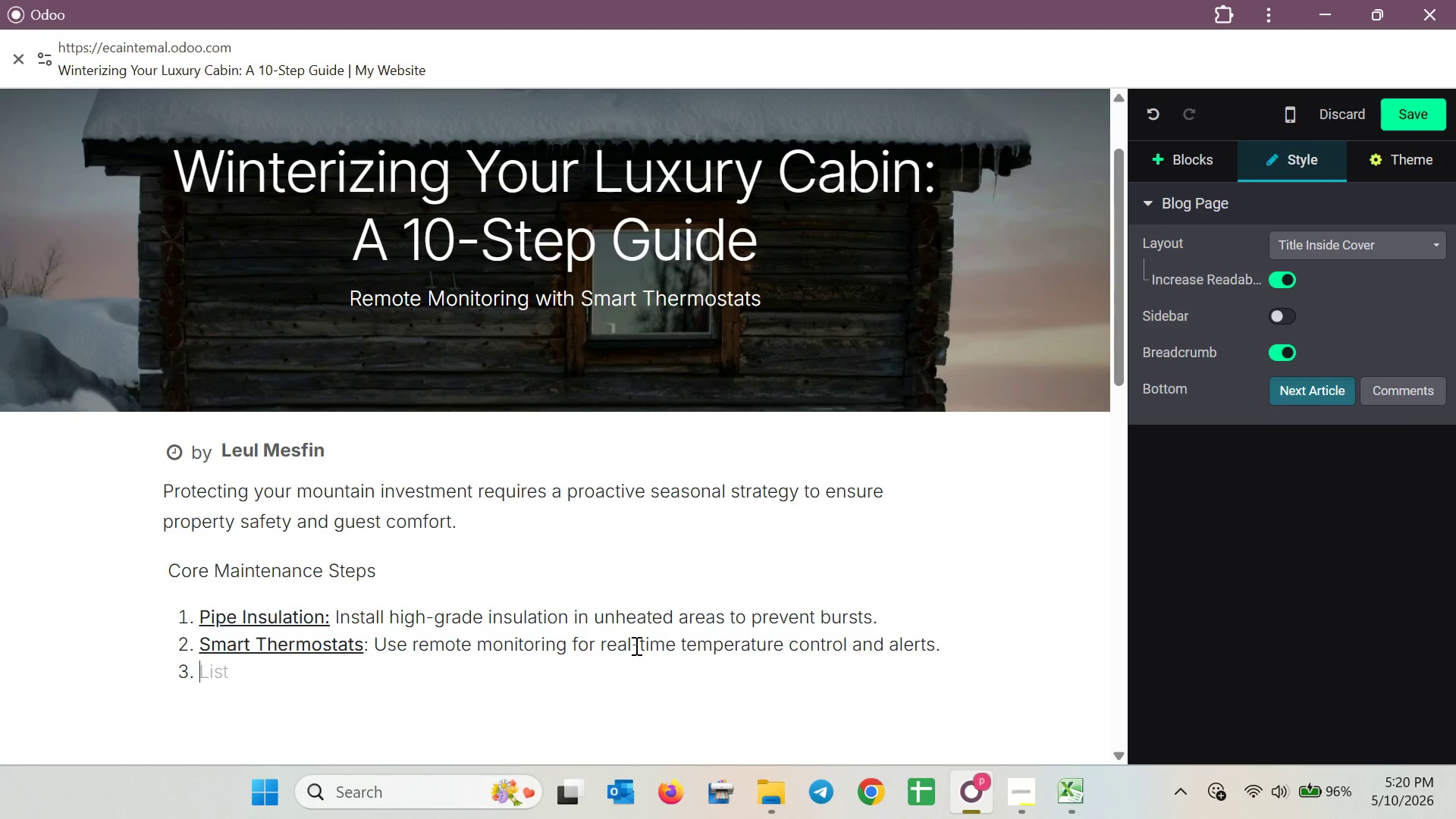 
scroll: coordinate [748, 512], scroll_direction: down, amount: 7.0
 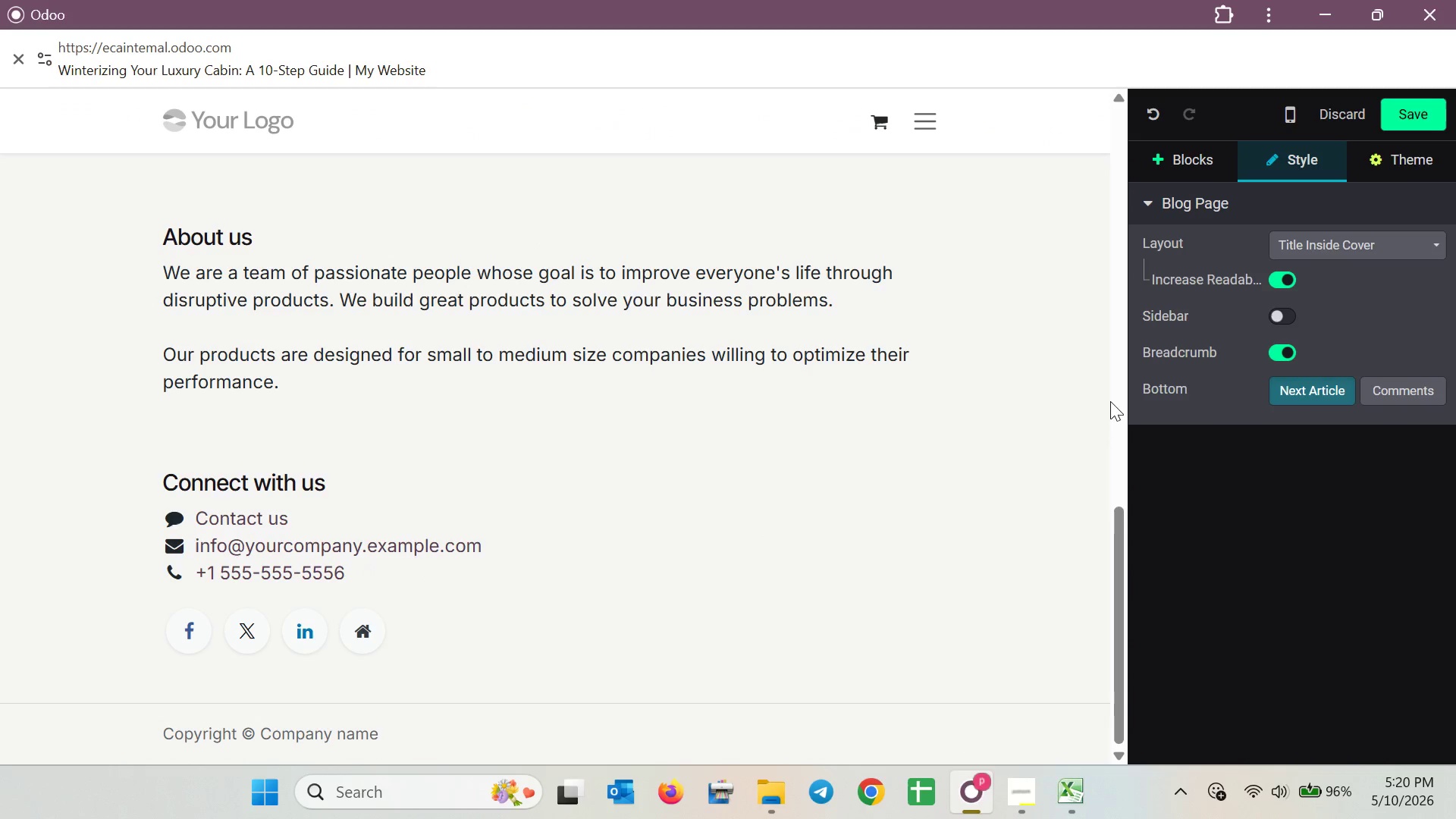 
left_click([1414, 111])
 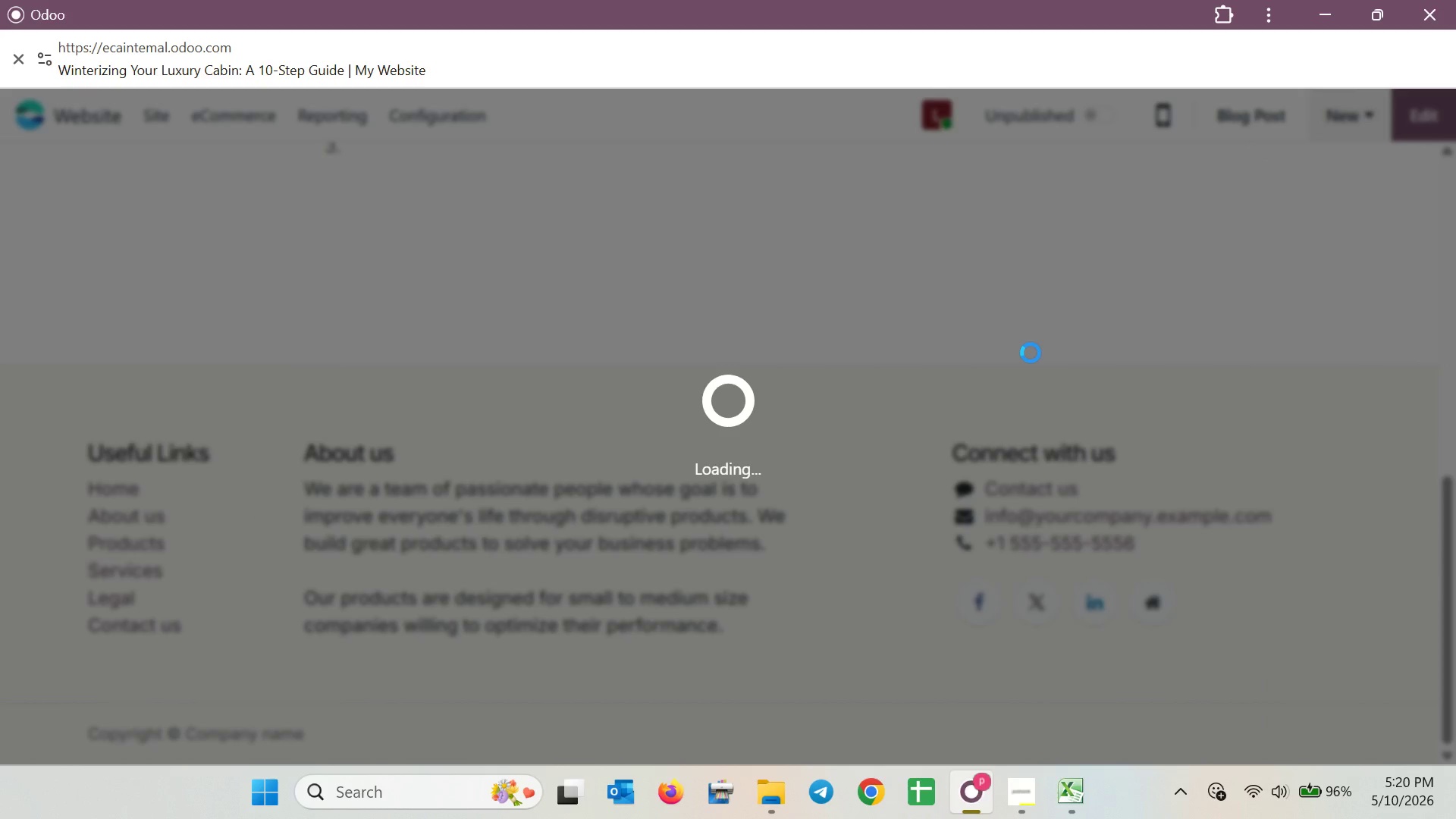 
scroll: coordinate [1049, 347], scroll_direction: up, amount: 6.0
 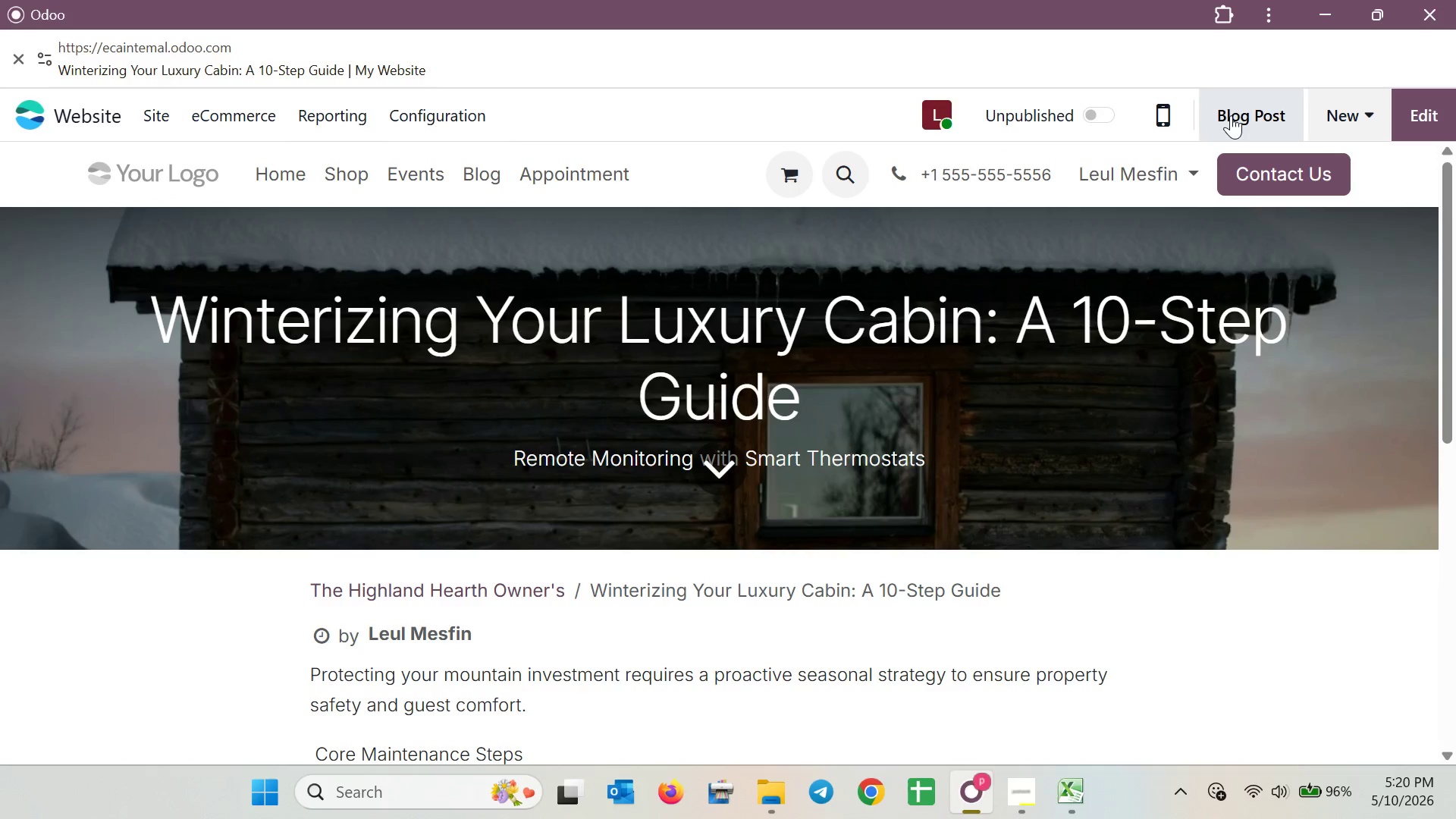 
left_click([1235, 110])
 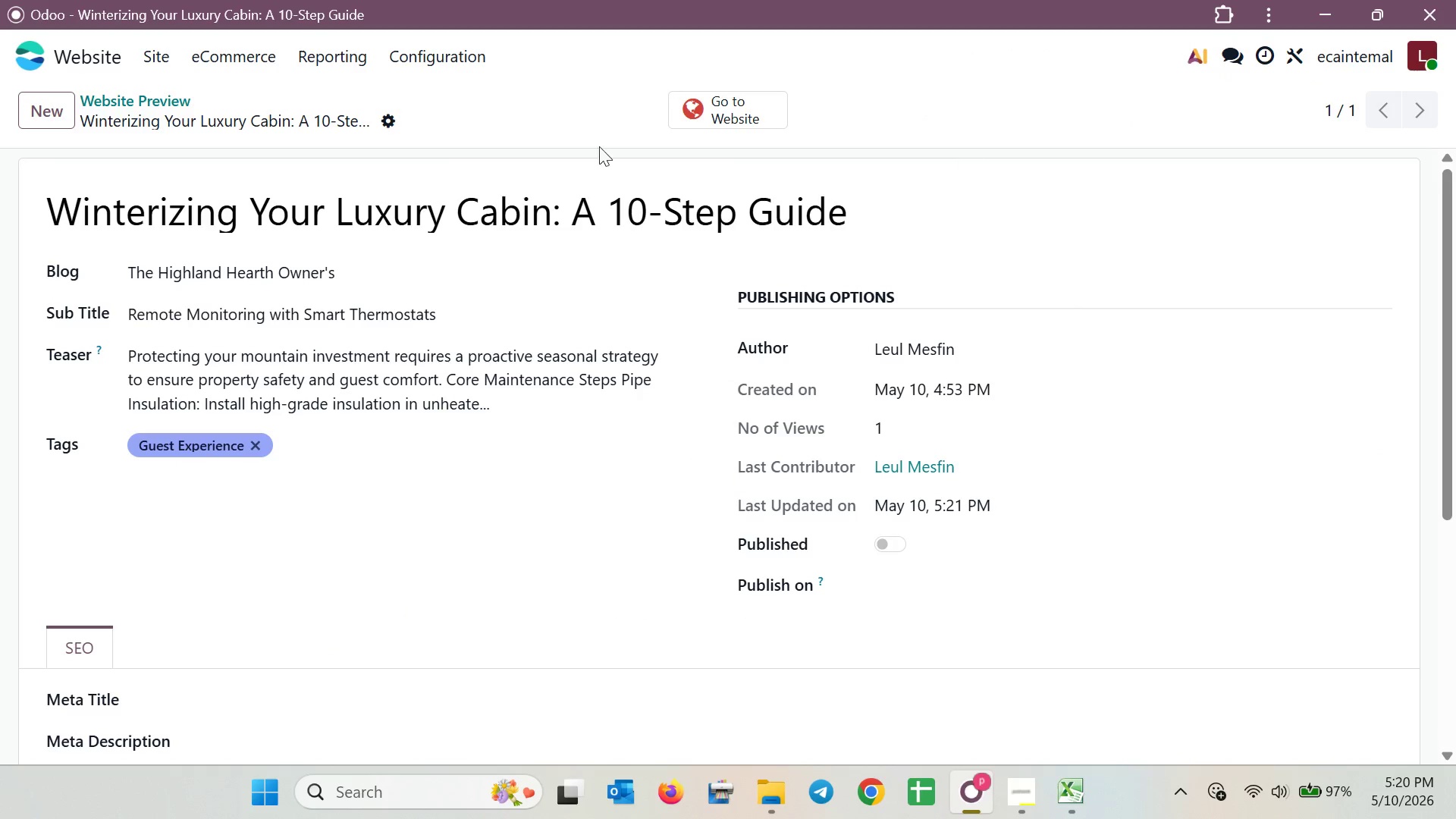 
left_click([170, 96])
 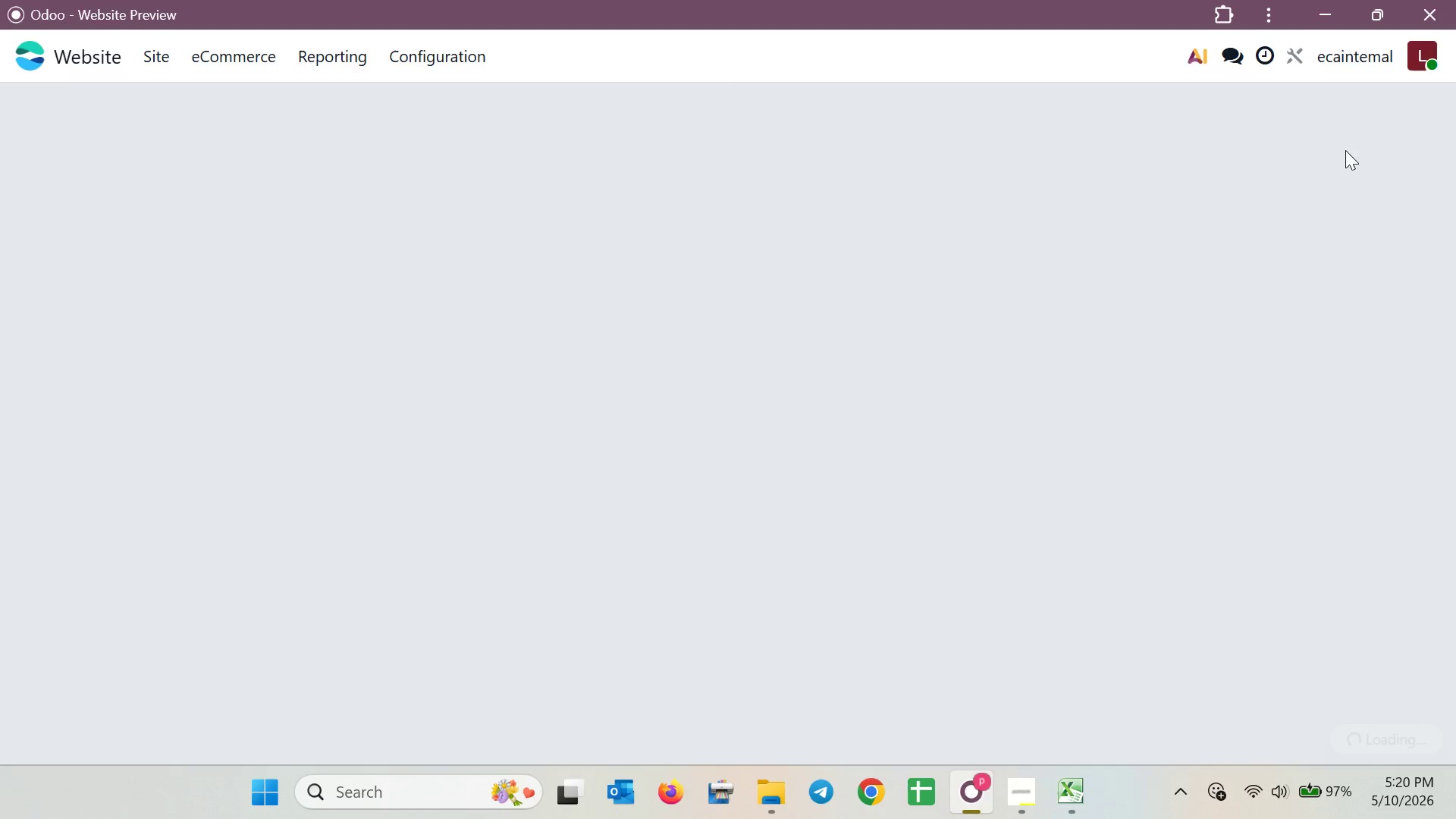 
mouse_move([1404, 141])
 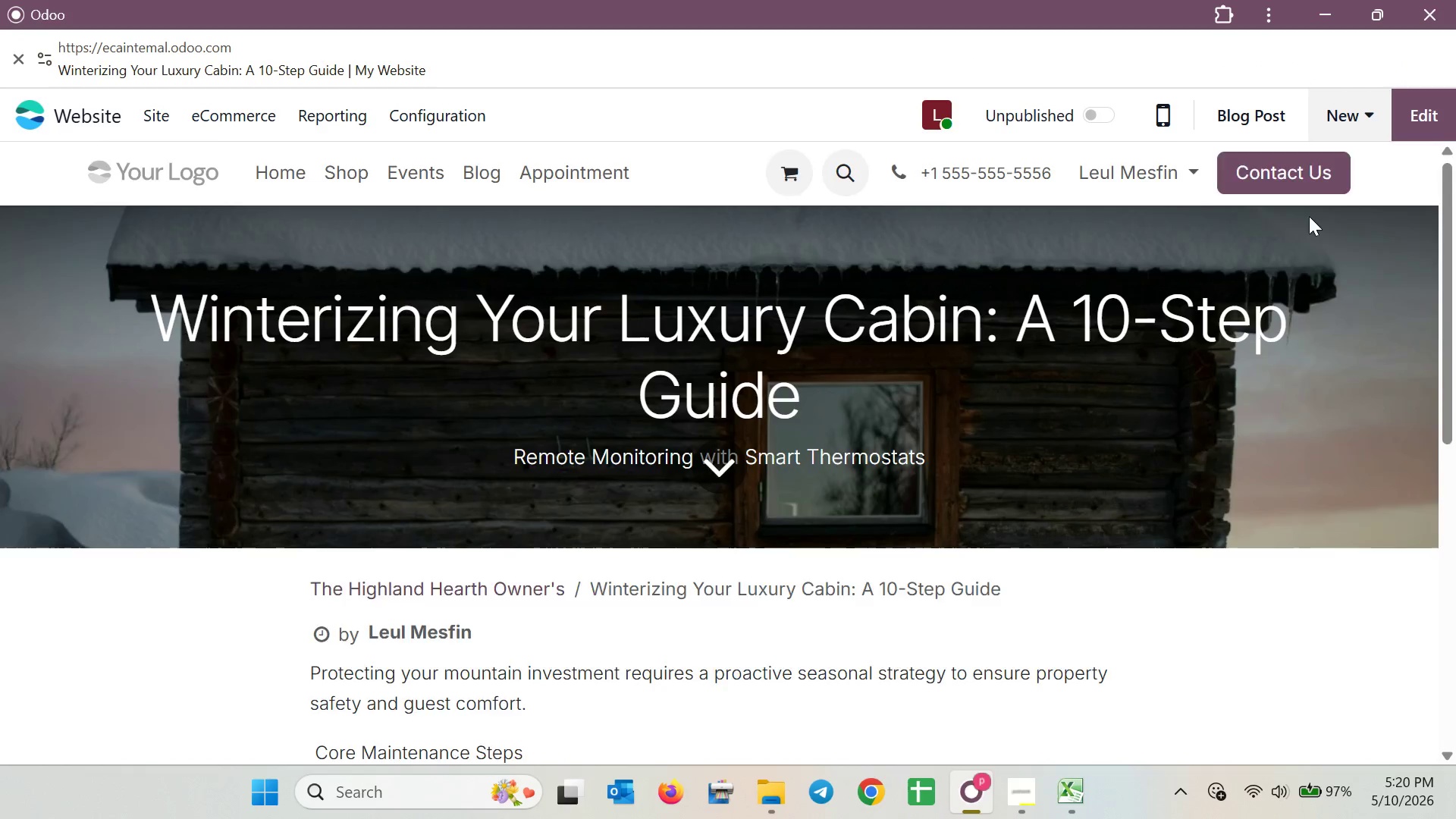 
scroll: coordinate [1309, 216], scroll_direction: down, amount: 2.0
 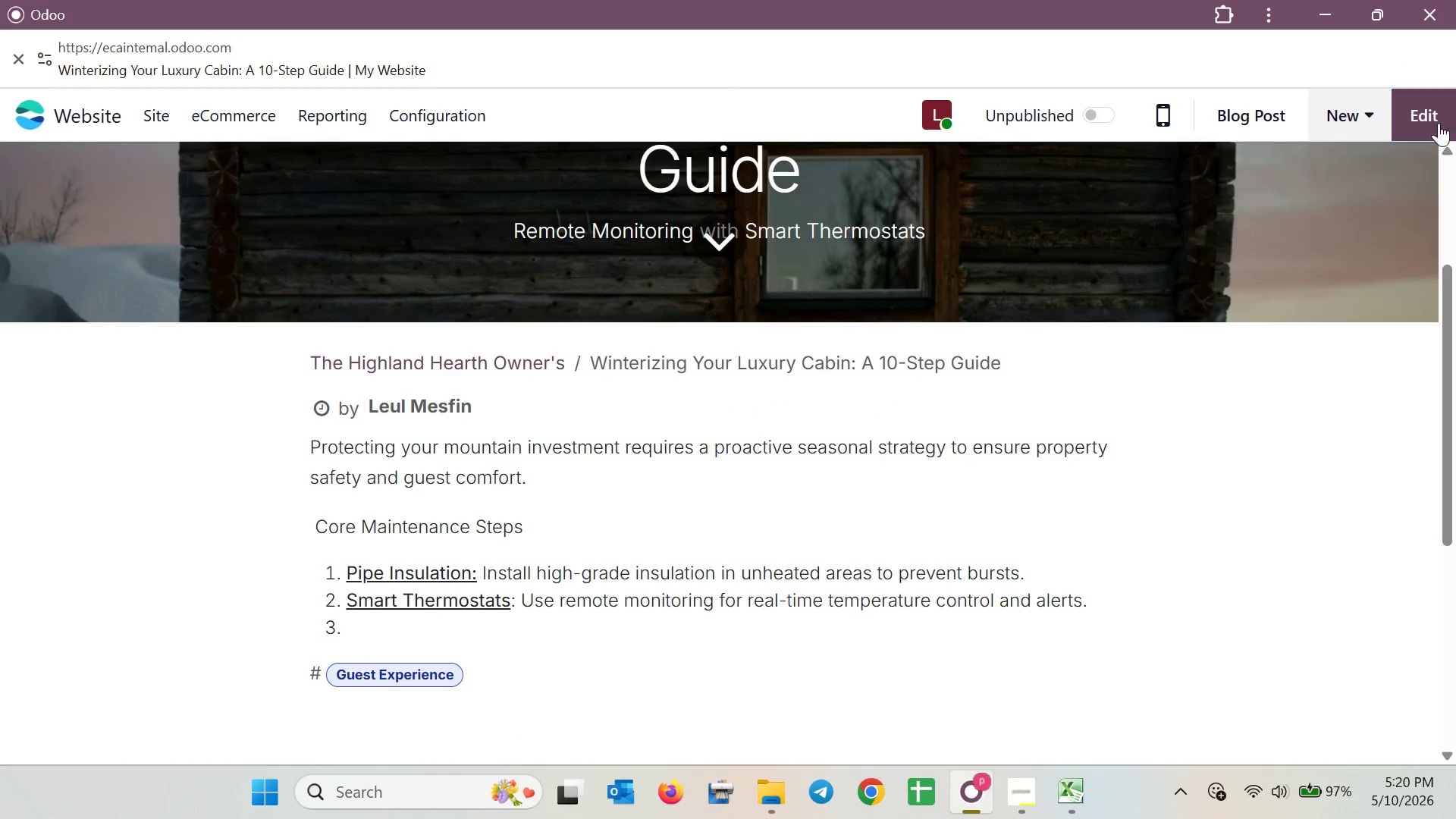 
left_click([1440, 99])
 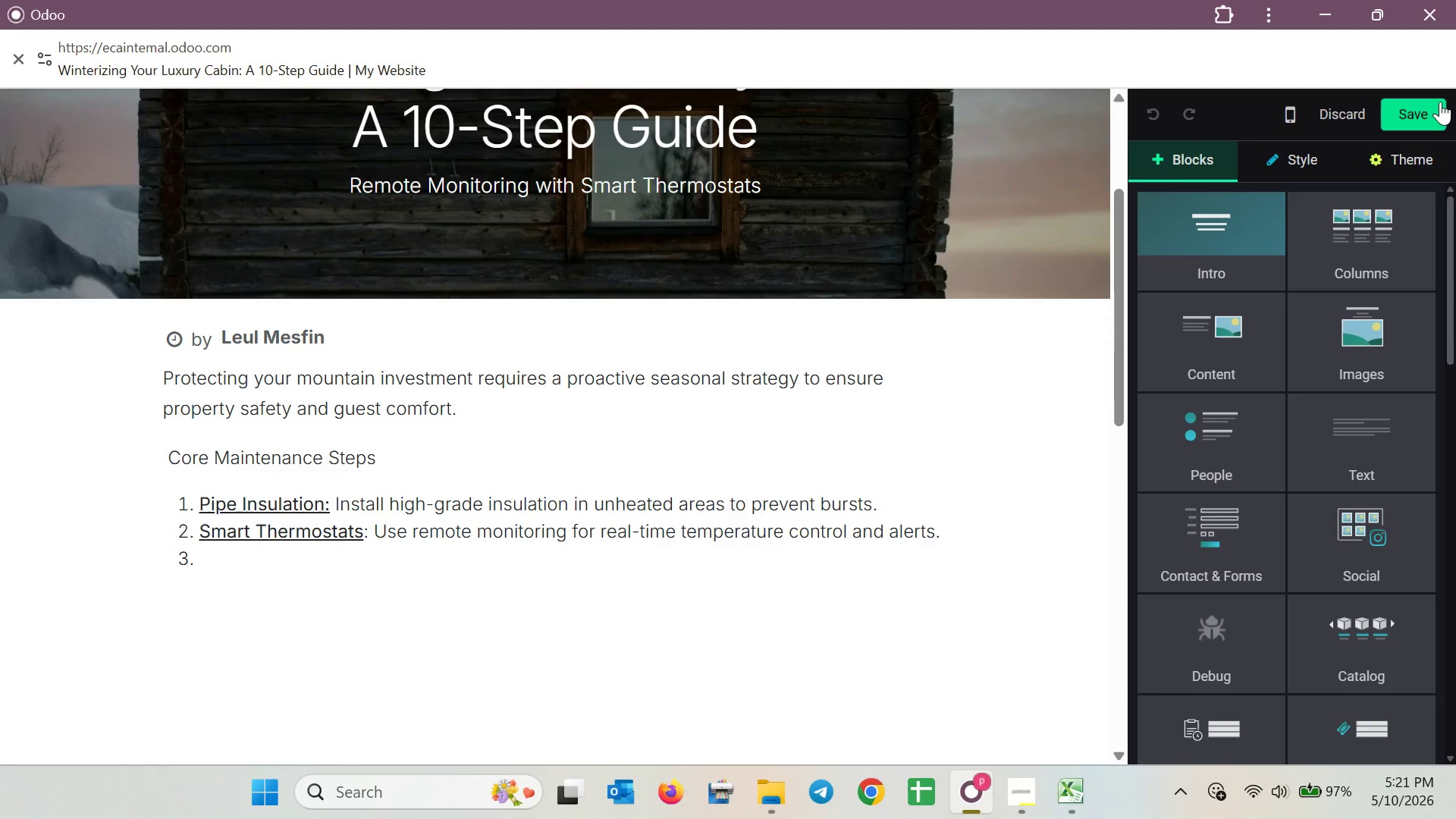 
wait(55.7)
 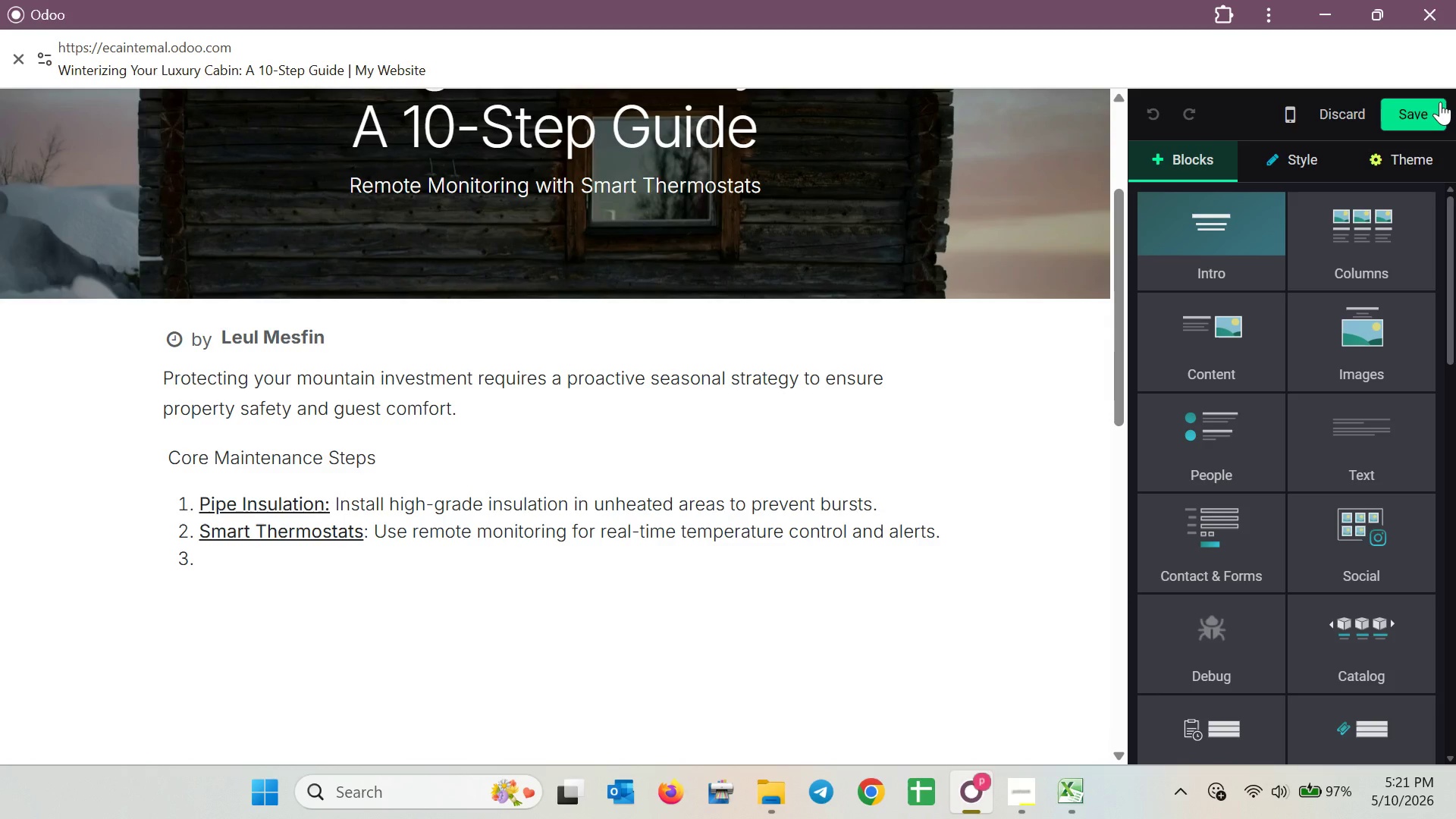 
left_click([249, 549])
 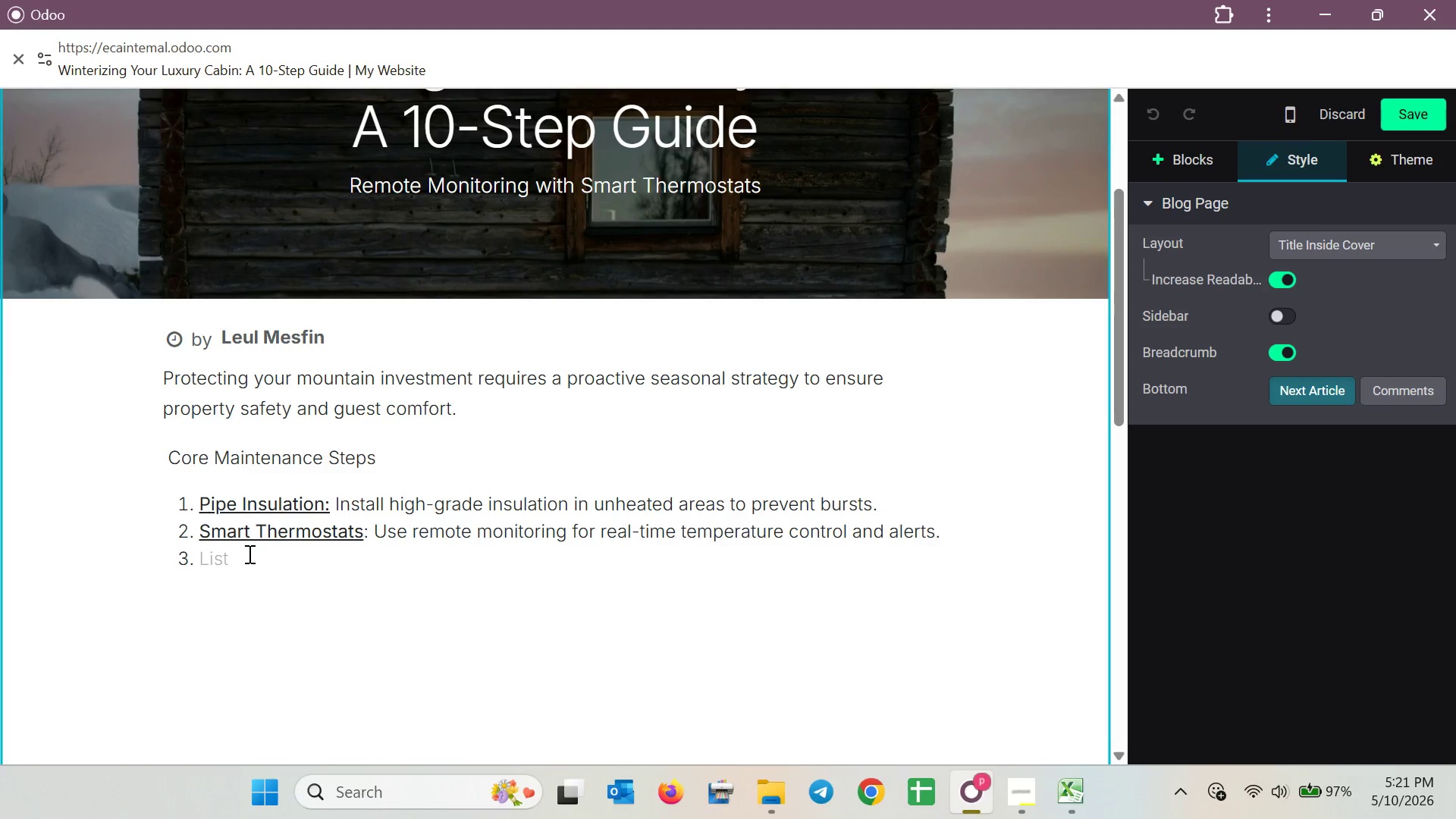 
wait(5.12)
 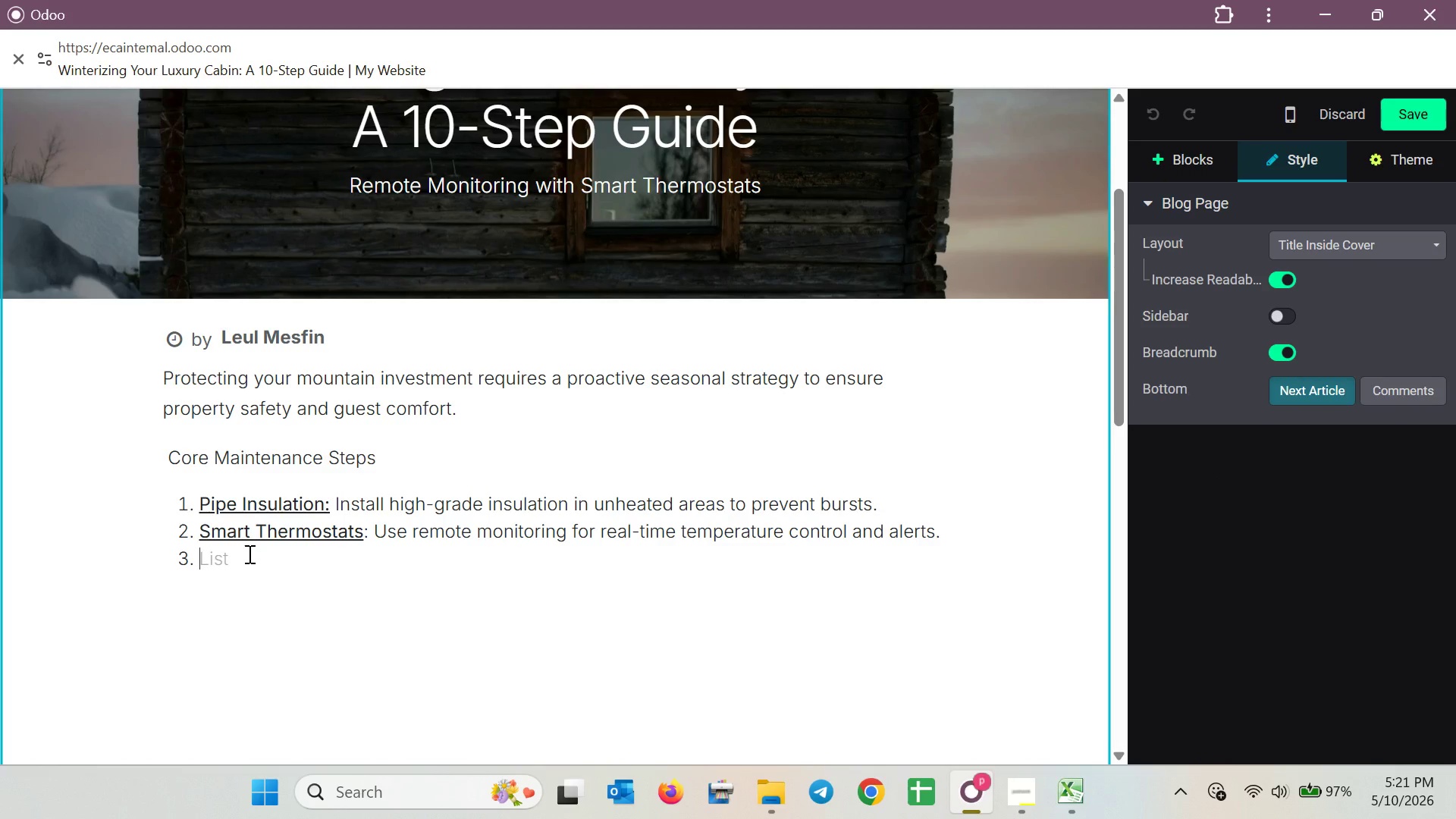 
type(Snow Remova;)
key(Backspace)
type(l: )
 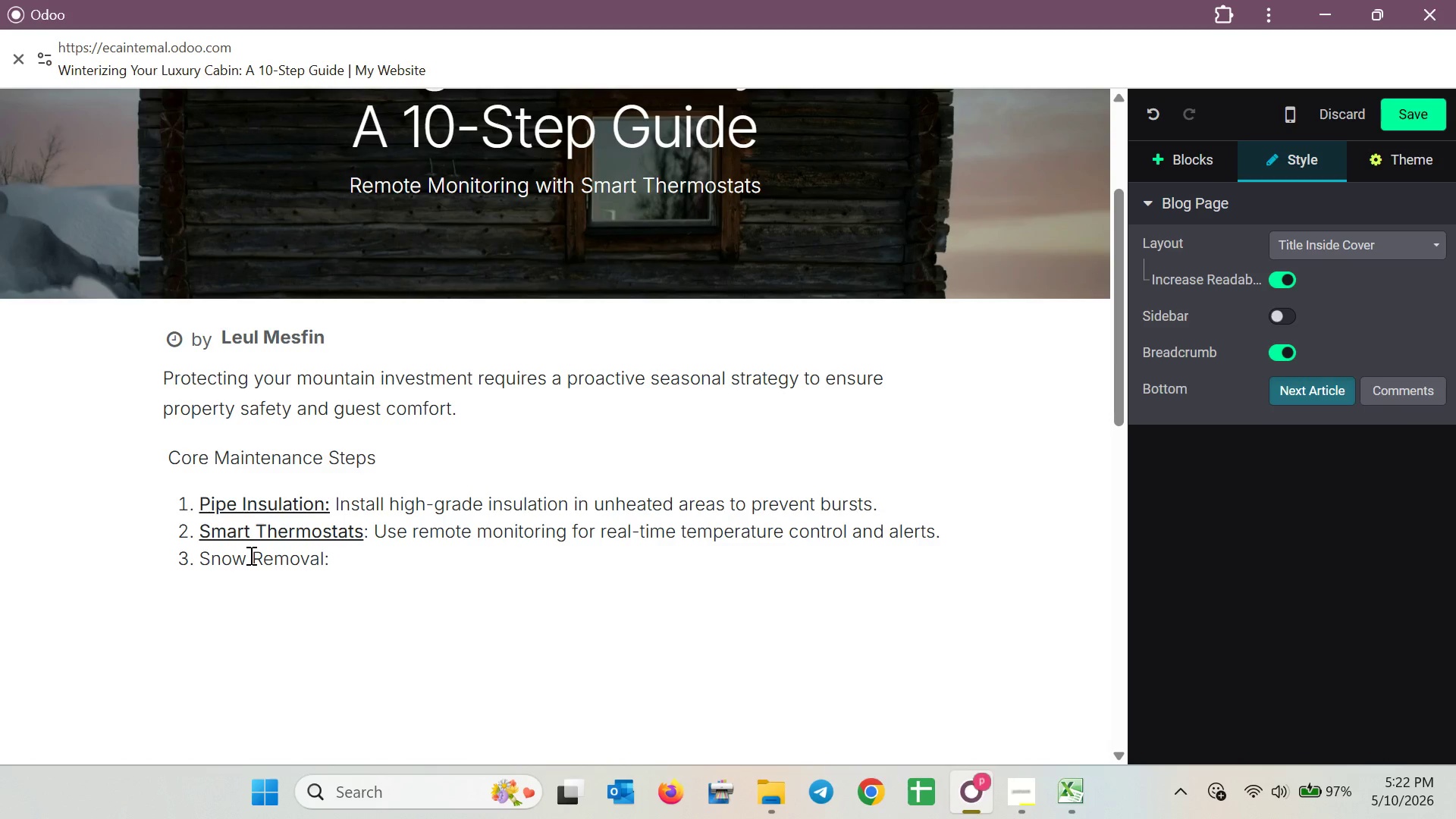 
wait(27.16)
 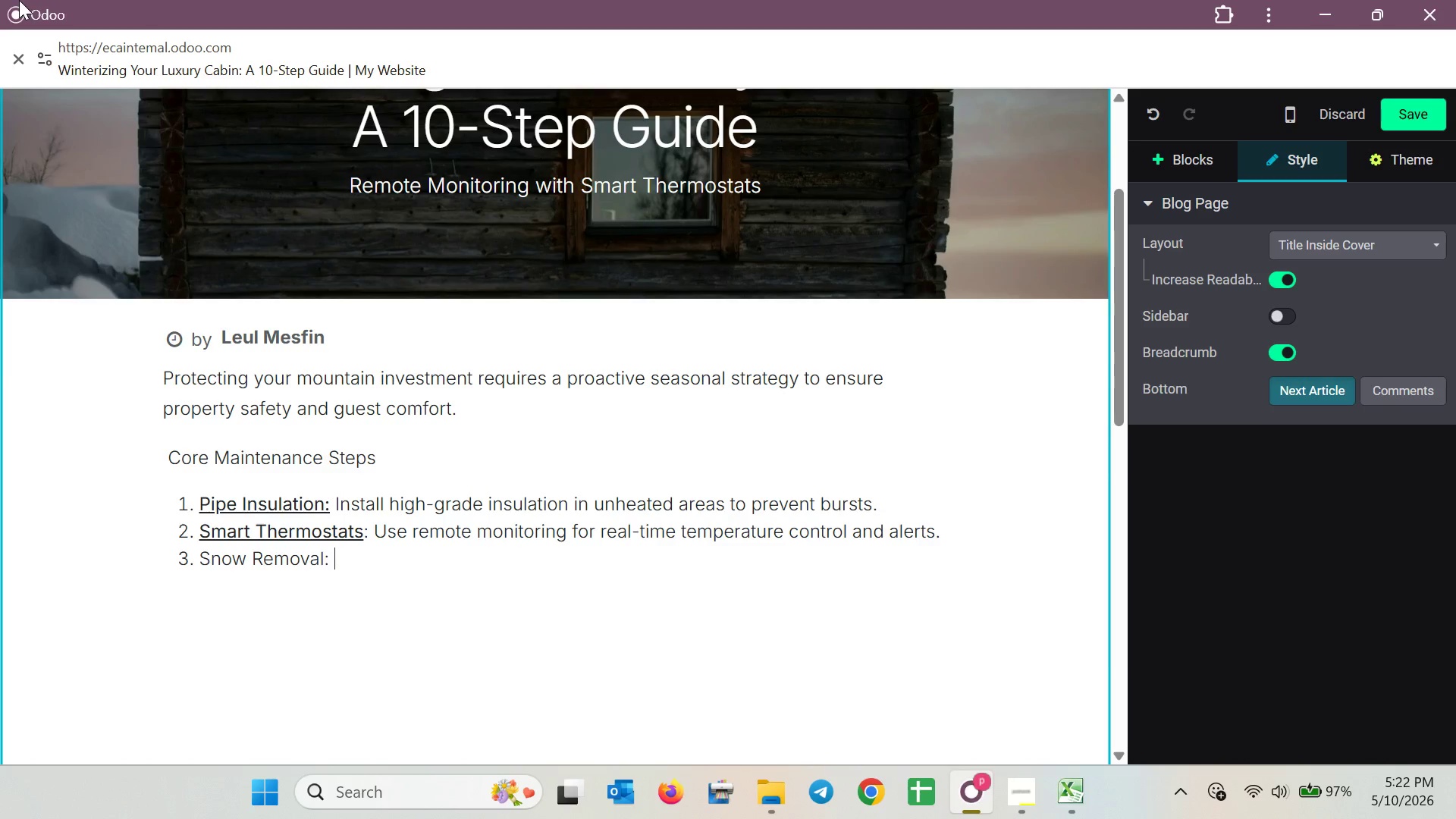 
key(ArrowLeft)
 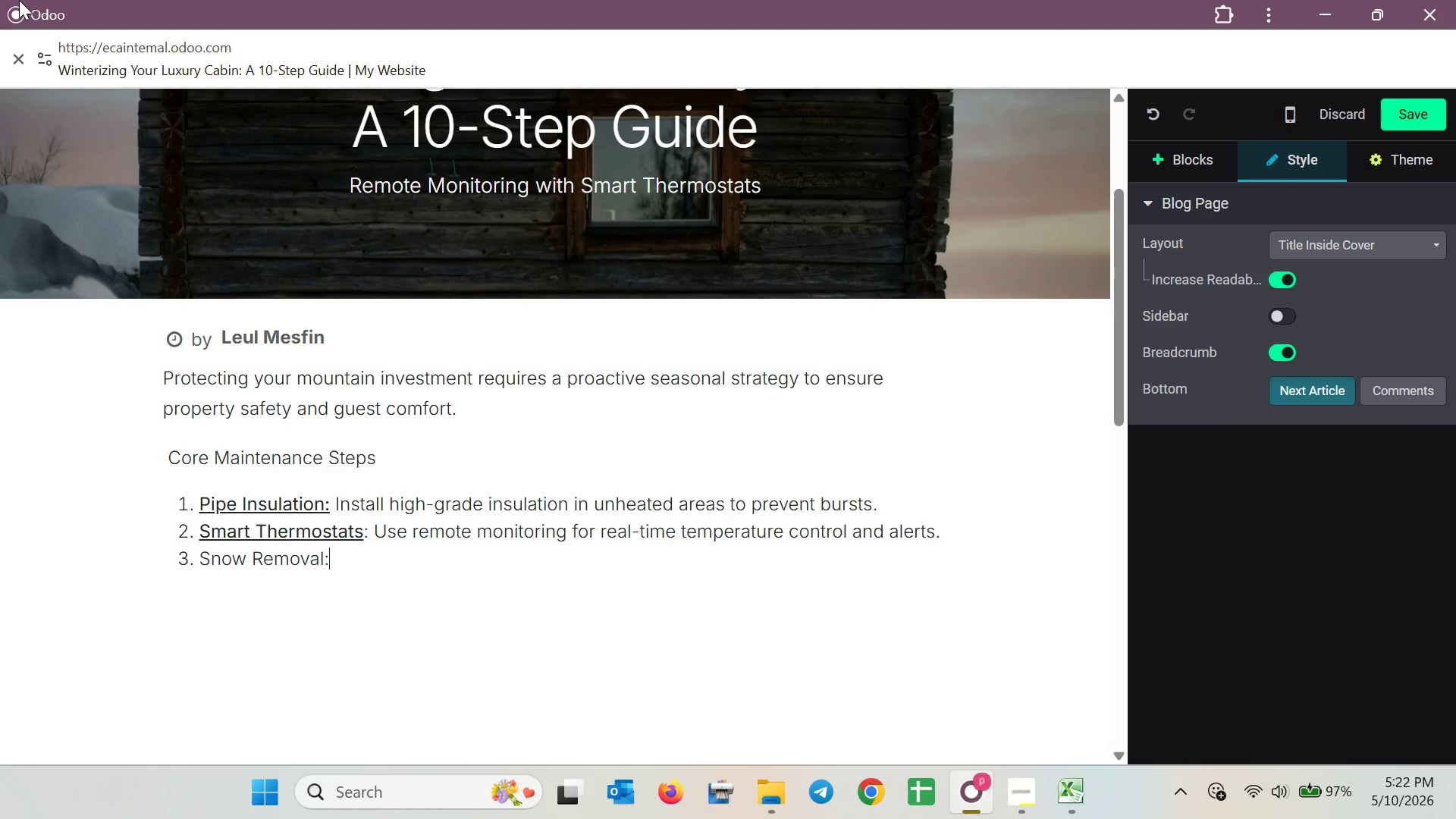 
key(ArrowLeft)
 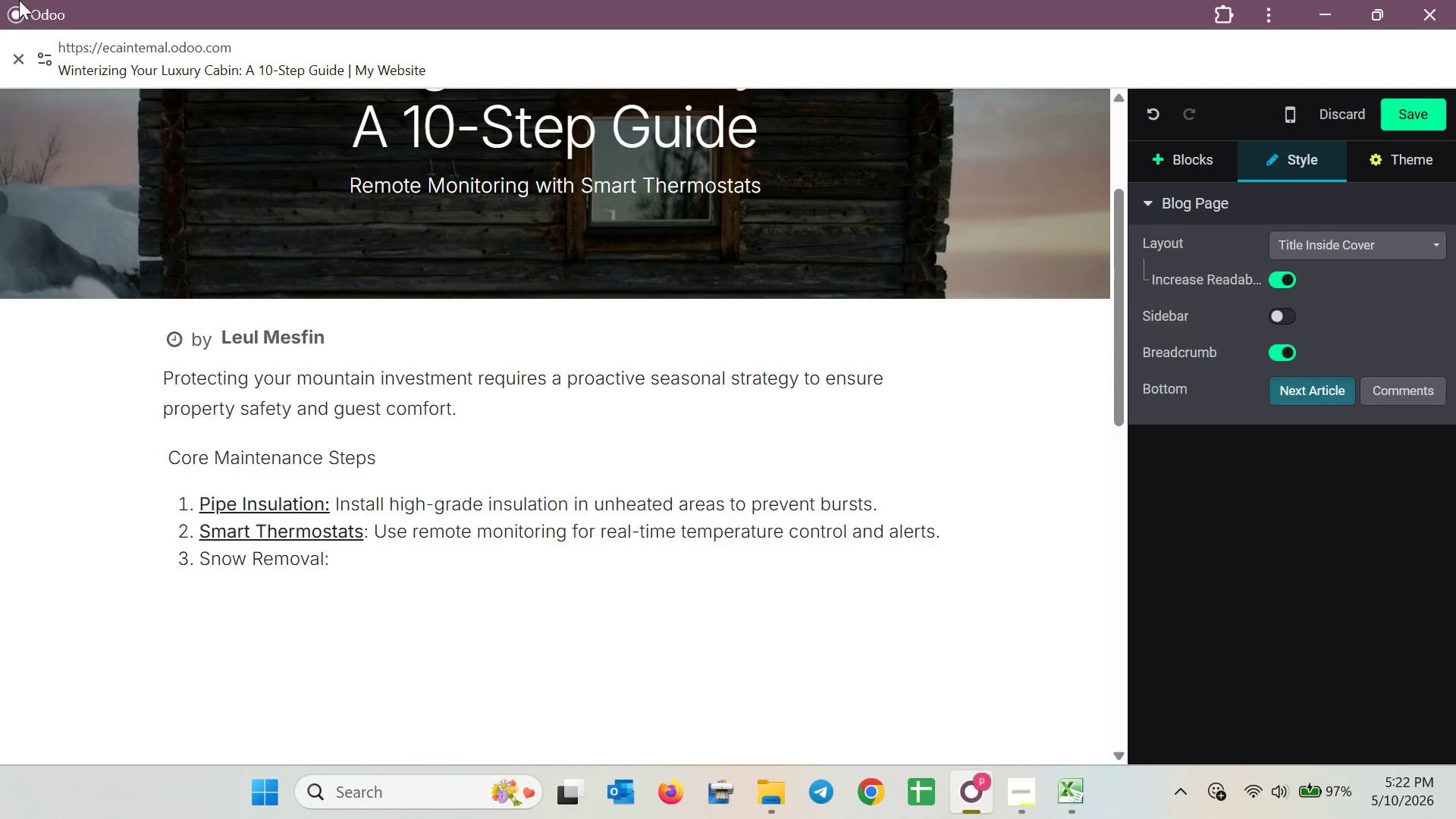 
key(ArrowRight)
 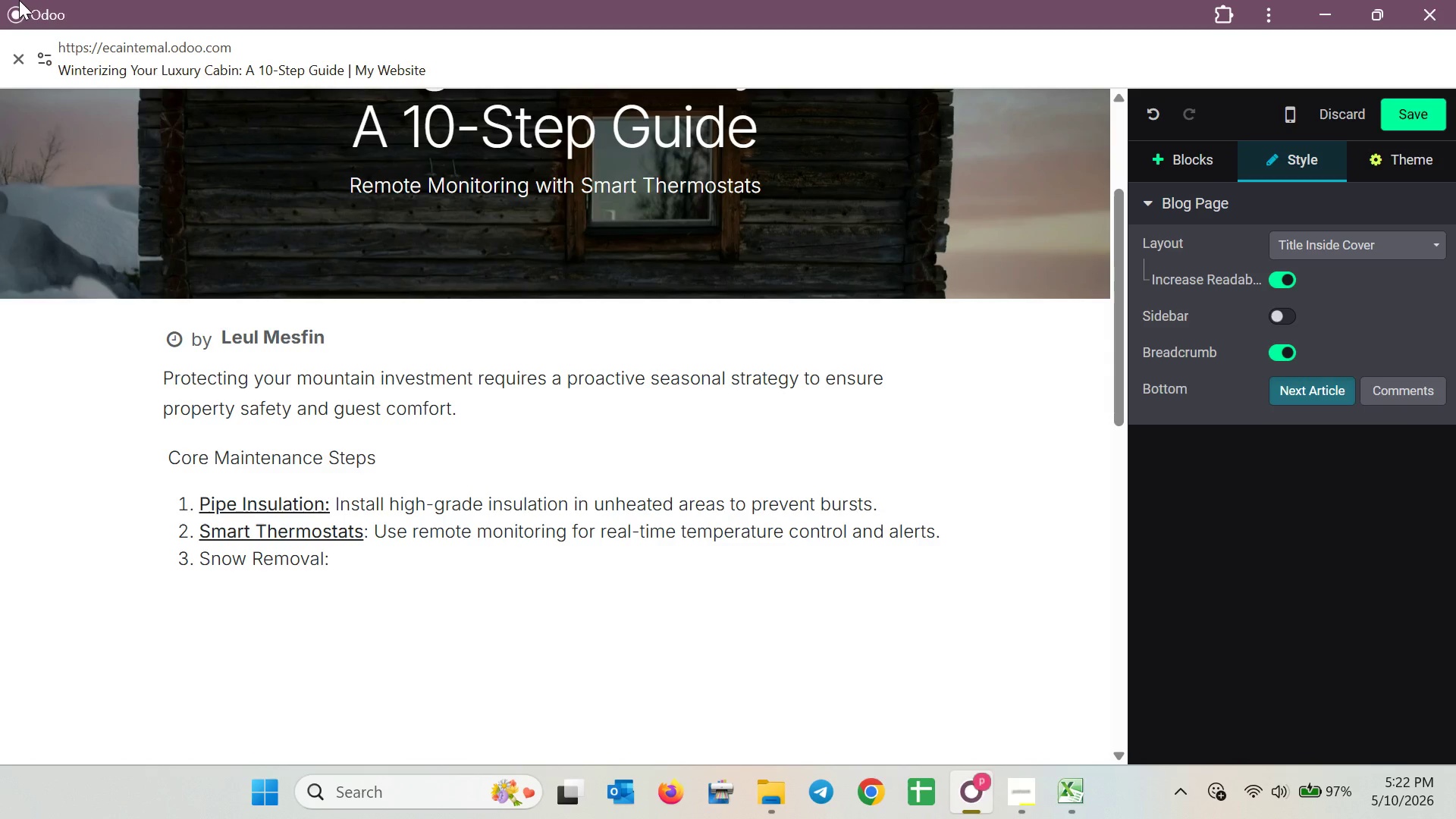 
key(Shift+ArrowLeft)
 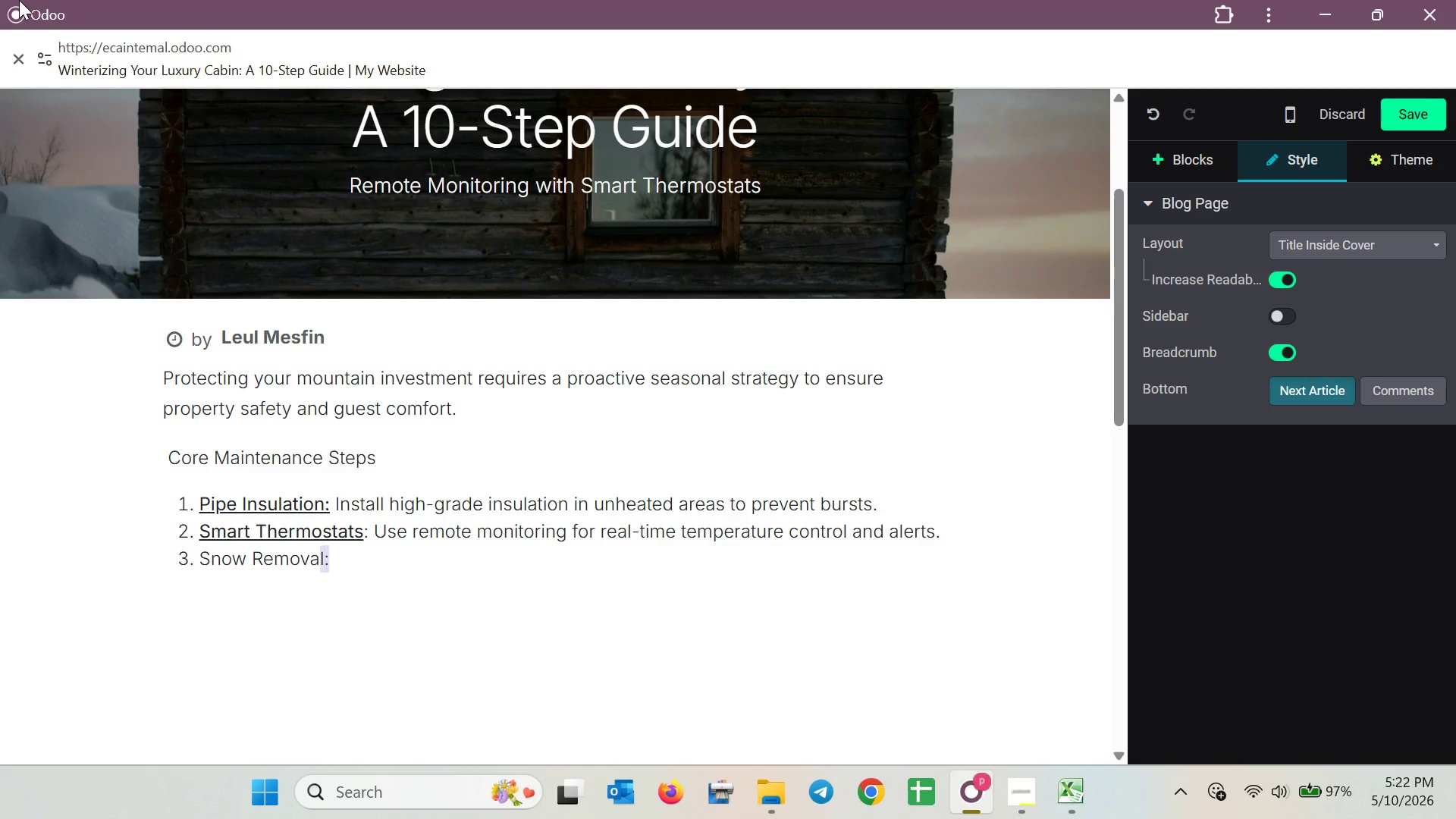 
hold_key(key=ArrowLeft, duration=0.73)
 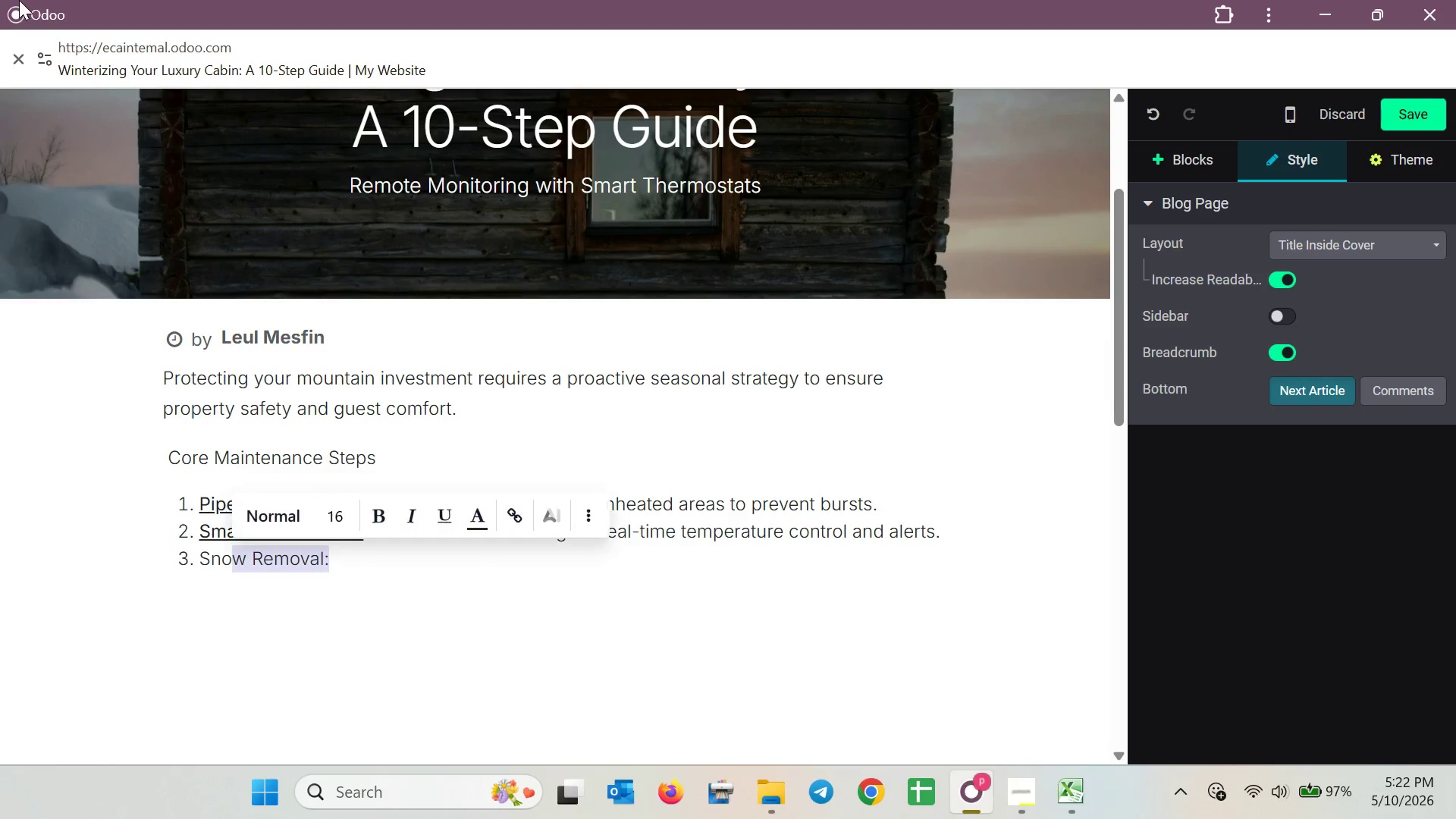 
key(Shift+ArrowLeft)
 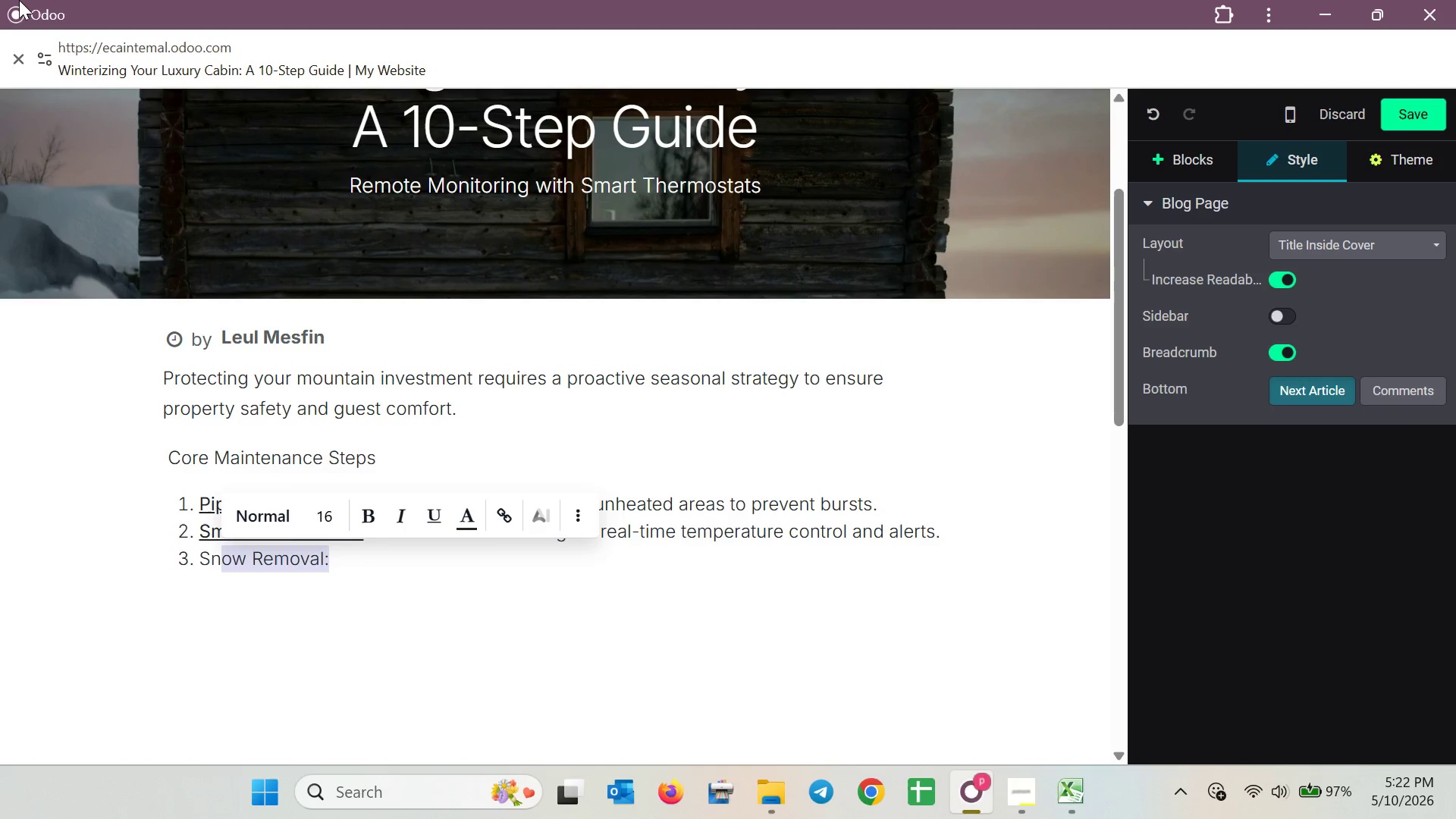 
key(Shift+ArrowLeft)
 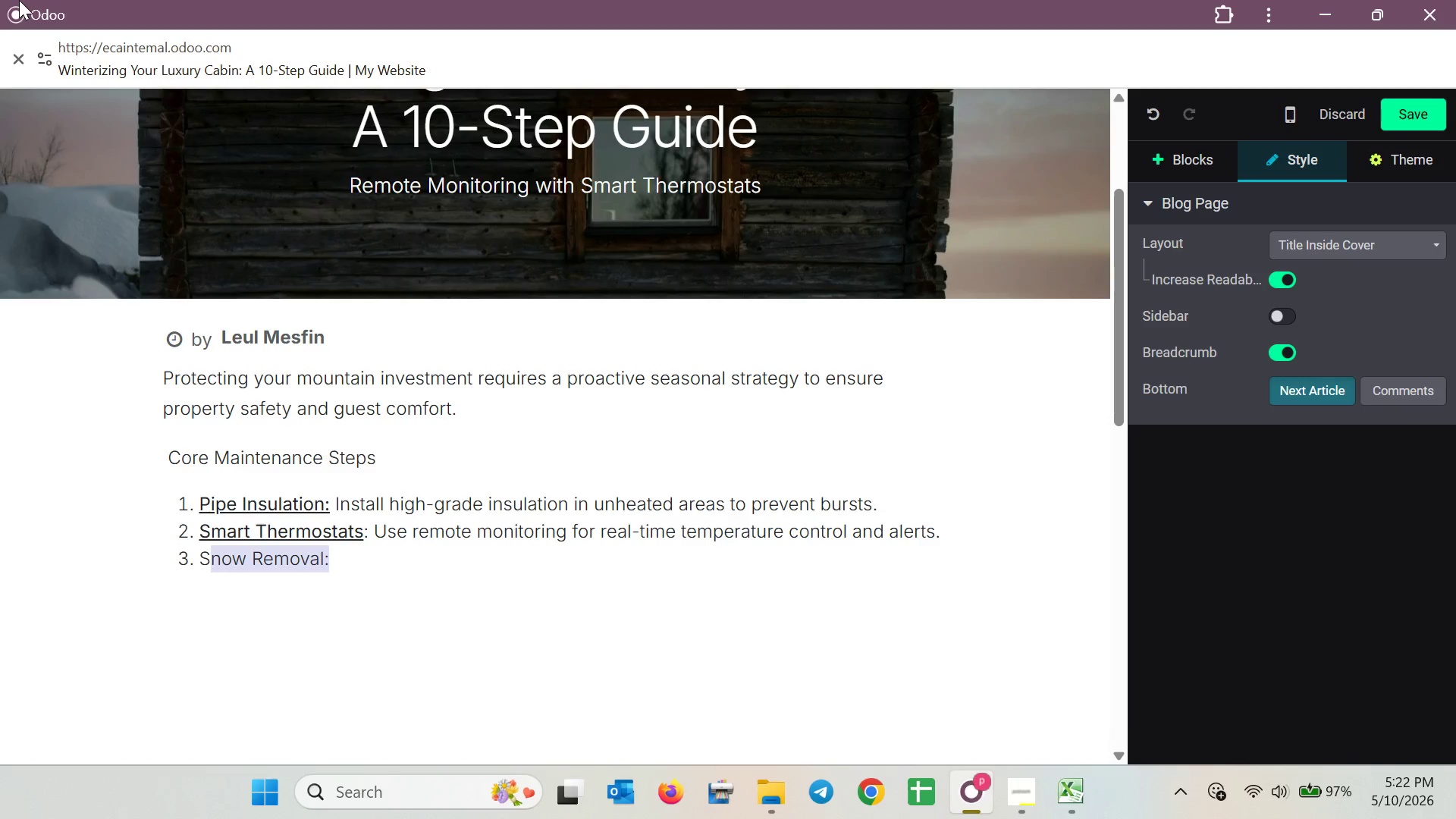 
key(Shift+ArrowLeft)
 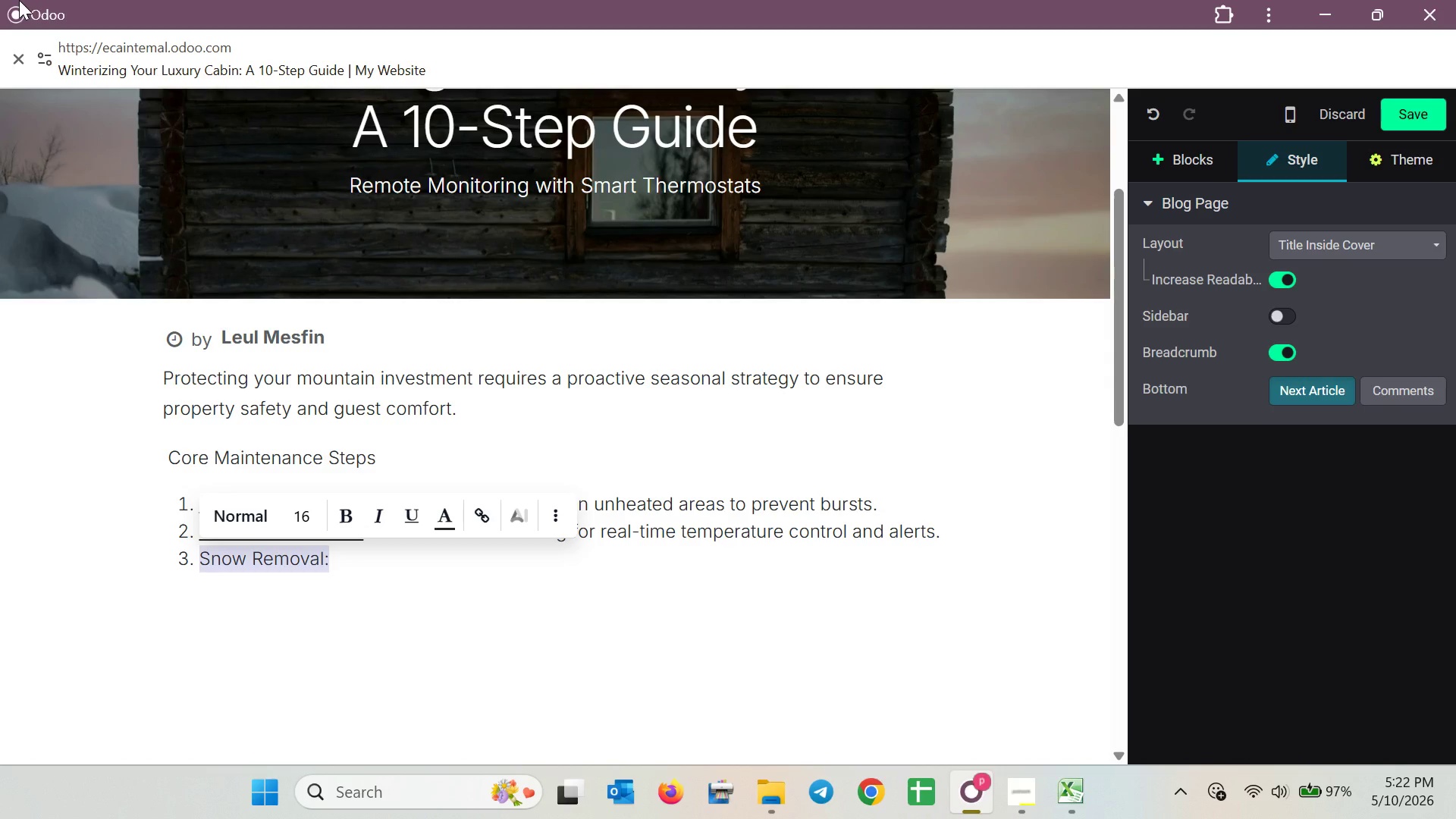 
key(Control+B)
 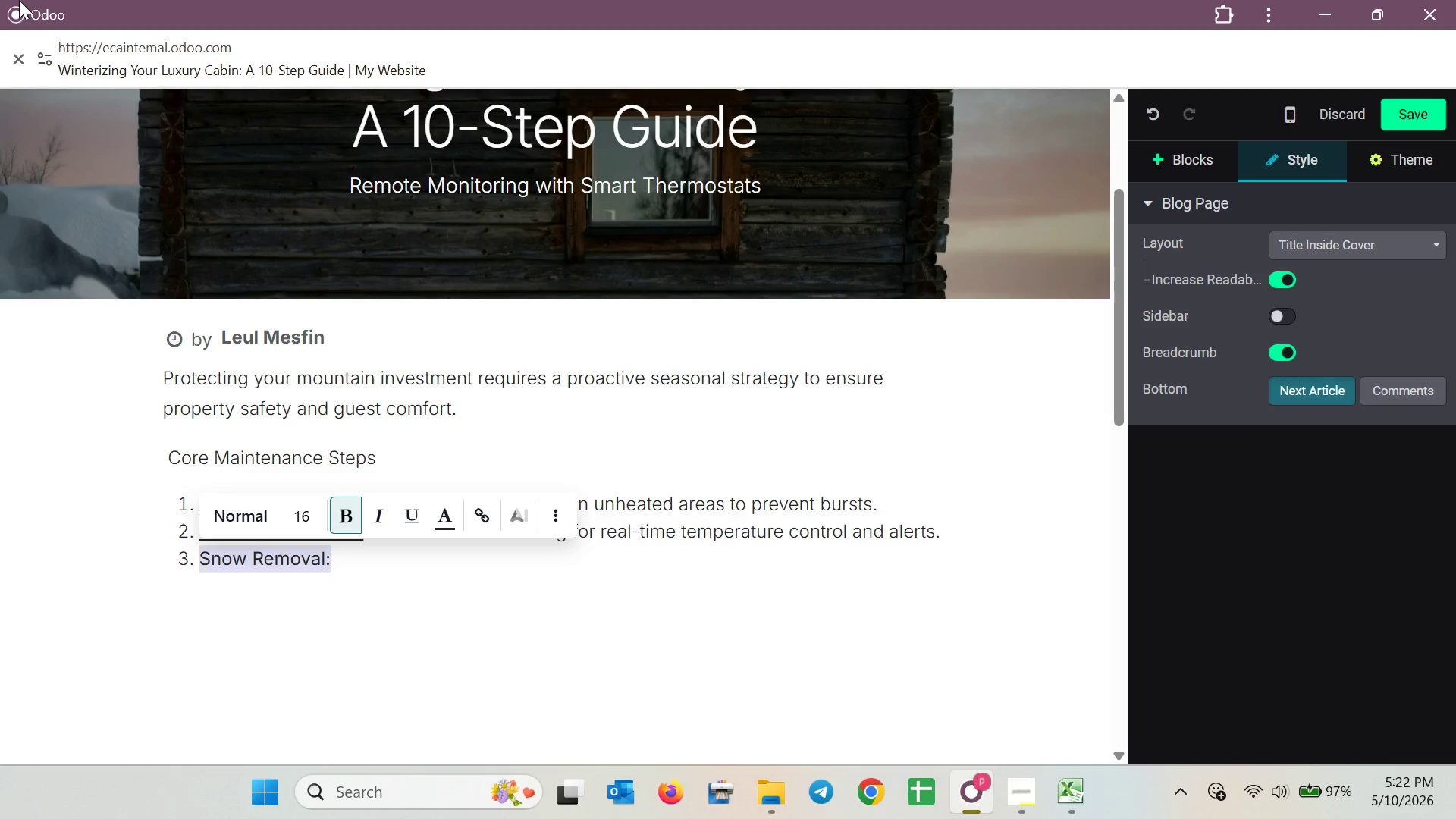 
key(Control+U)
 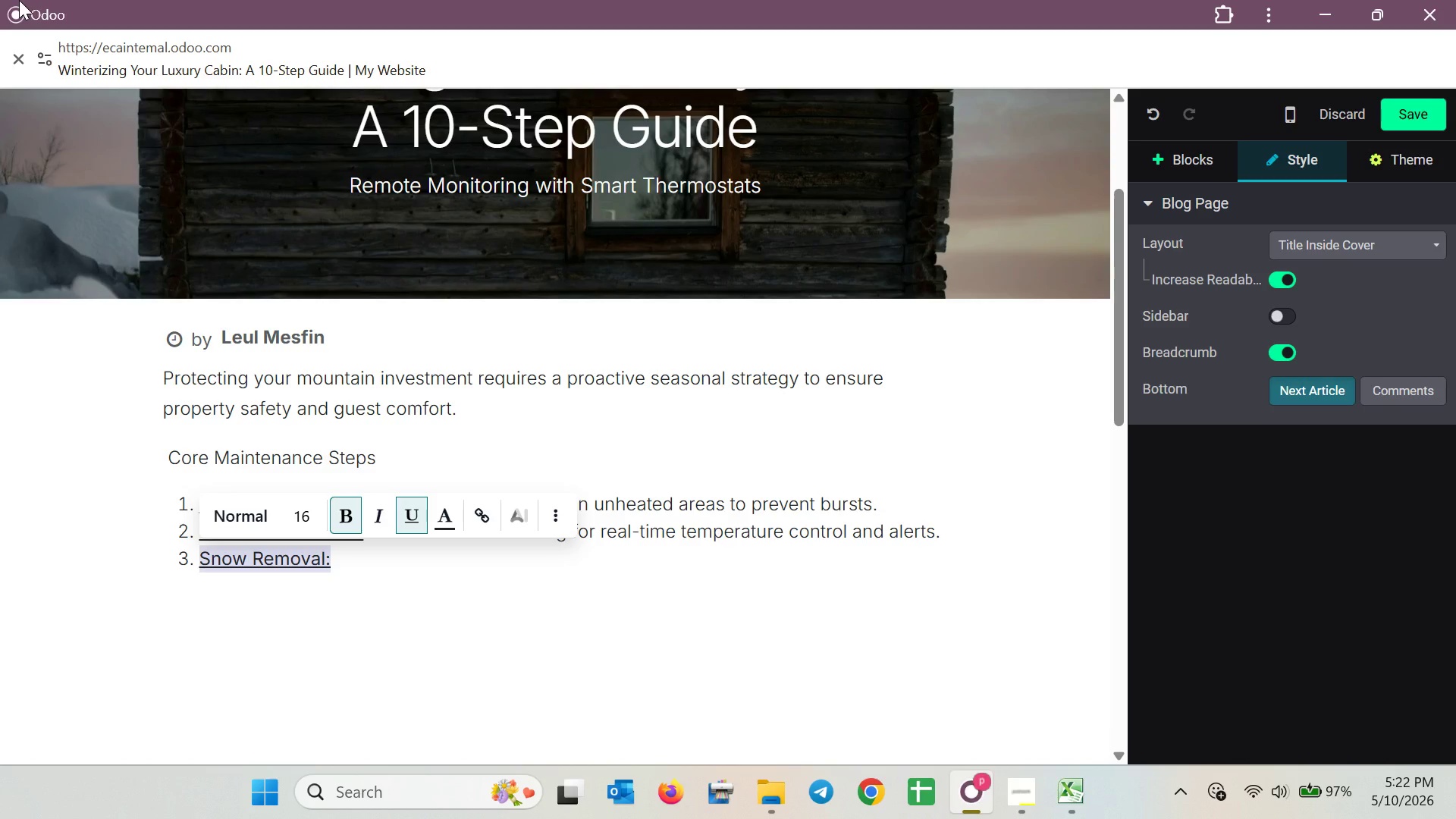 
wait(12.92)
 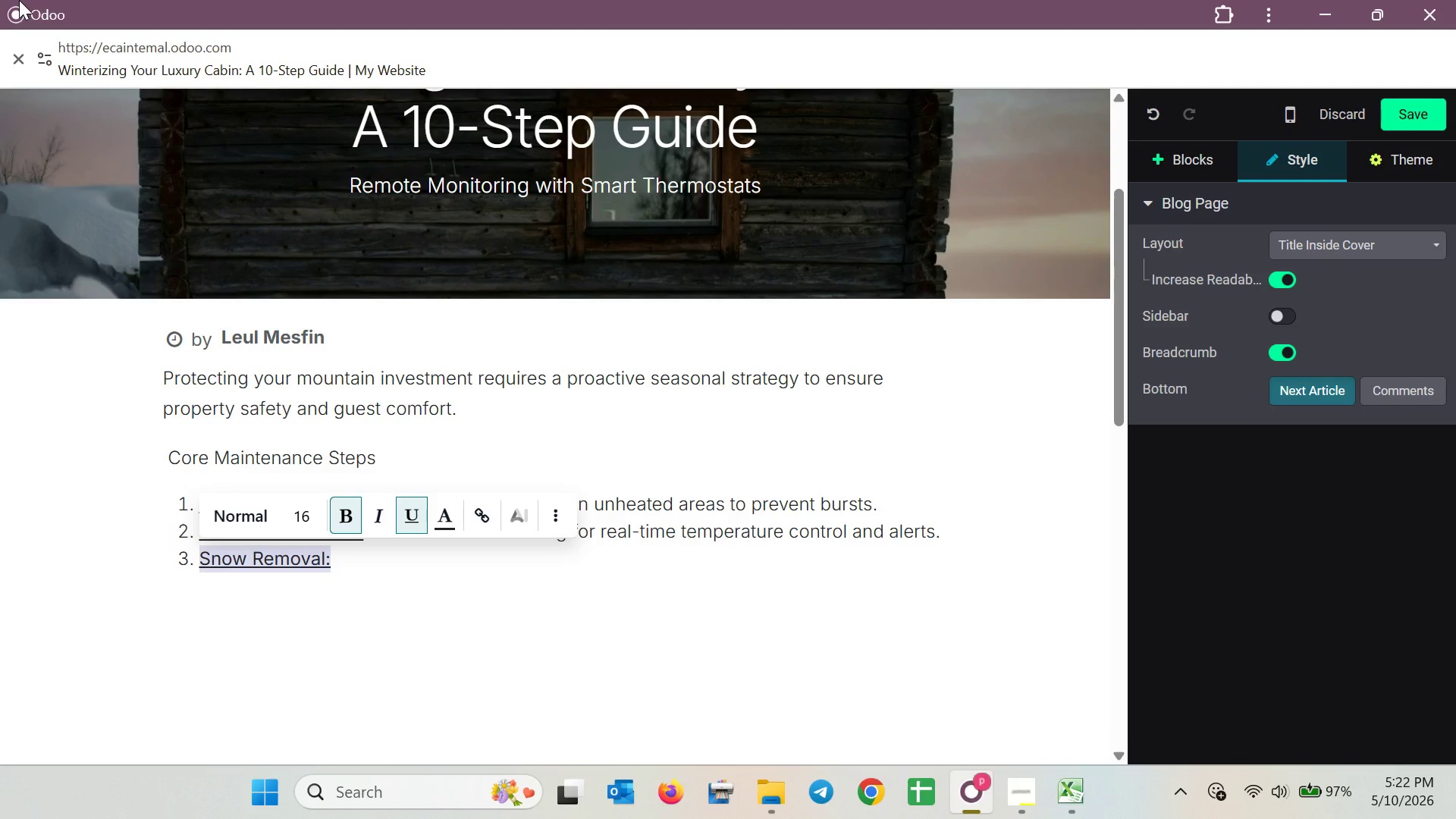 
key(Space)
 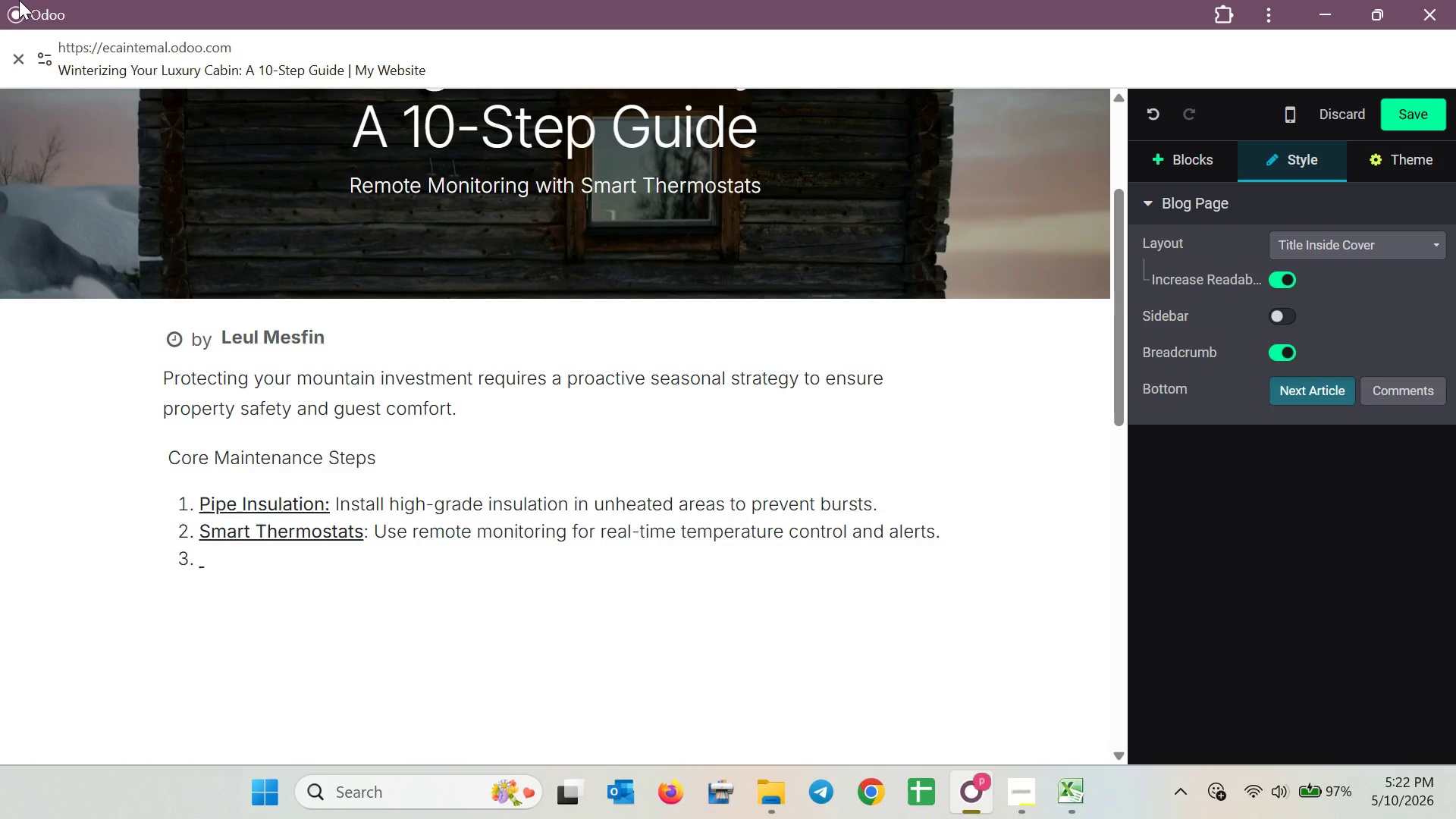 
key(Control+Z)
 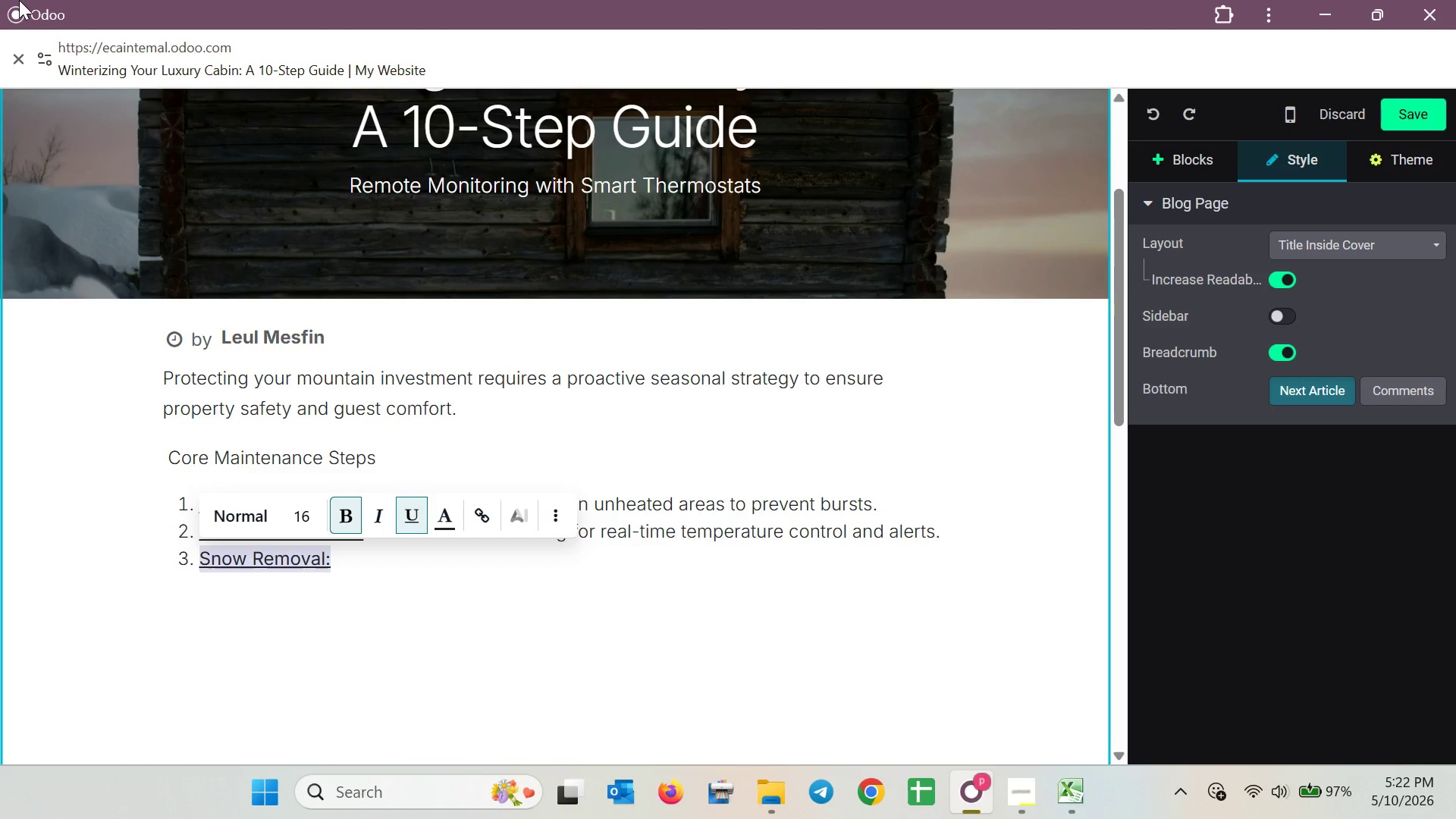 
key(ArrowRight)
 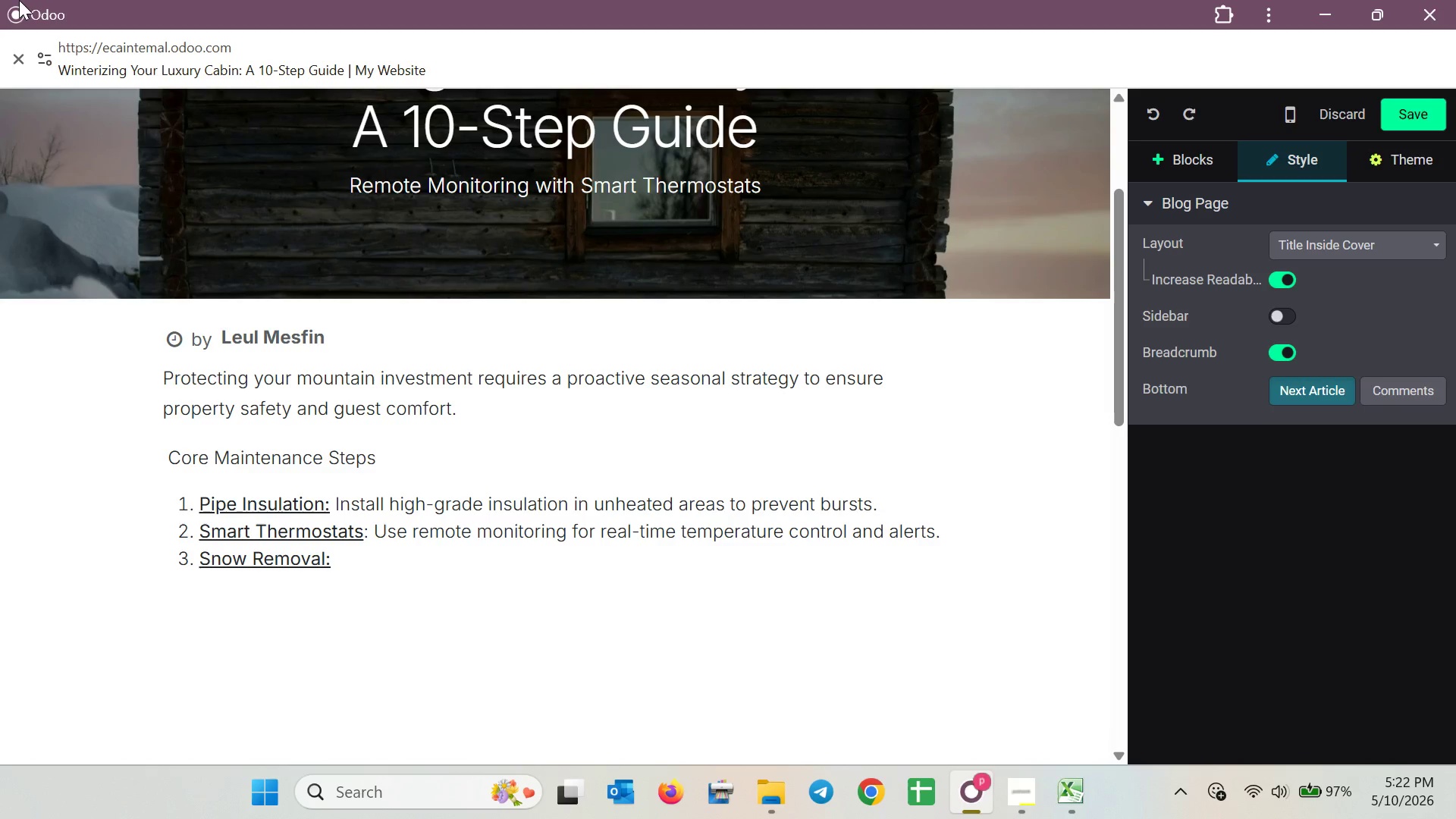 
key(Space)
 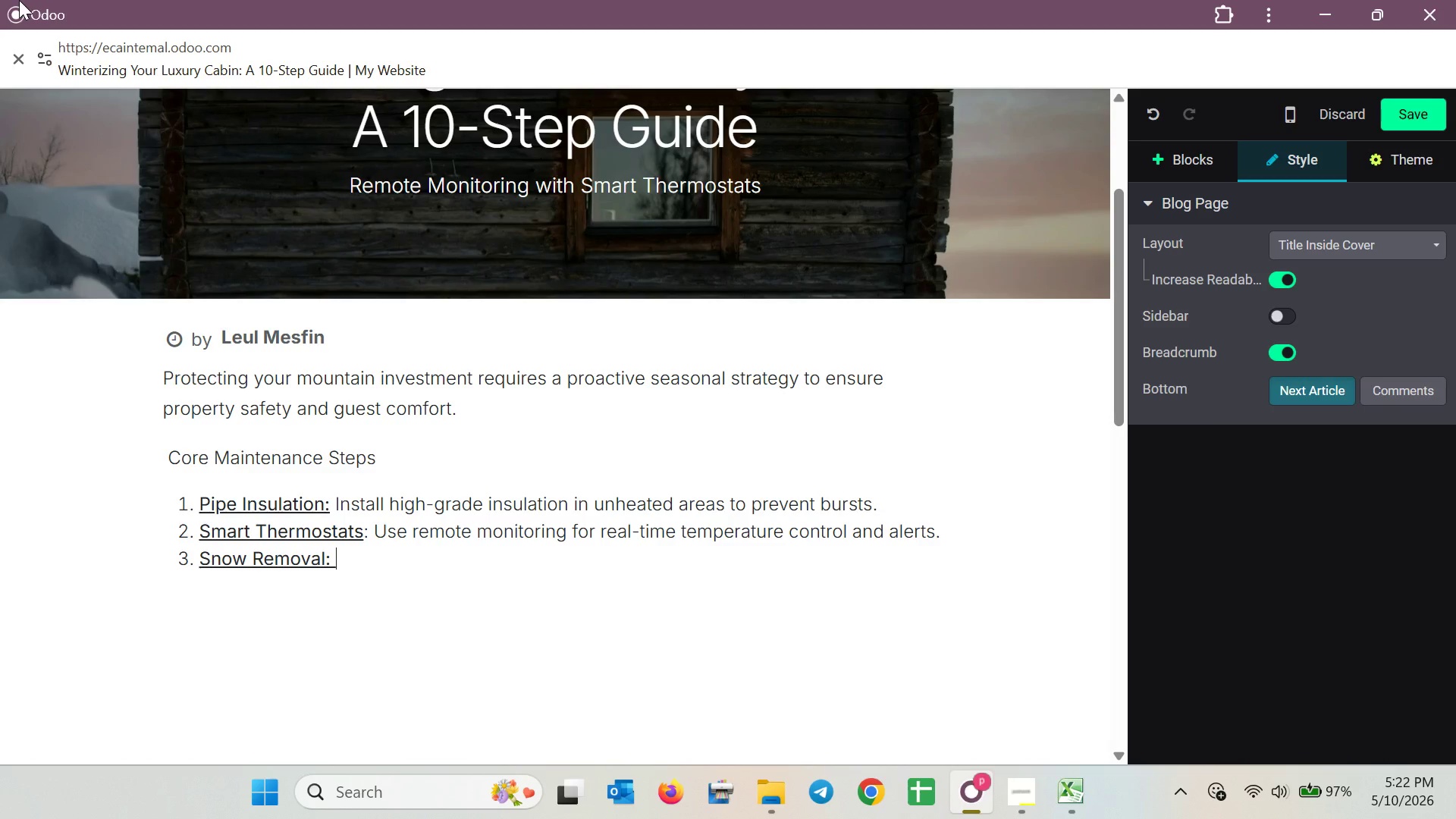 
key(Backspace)
 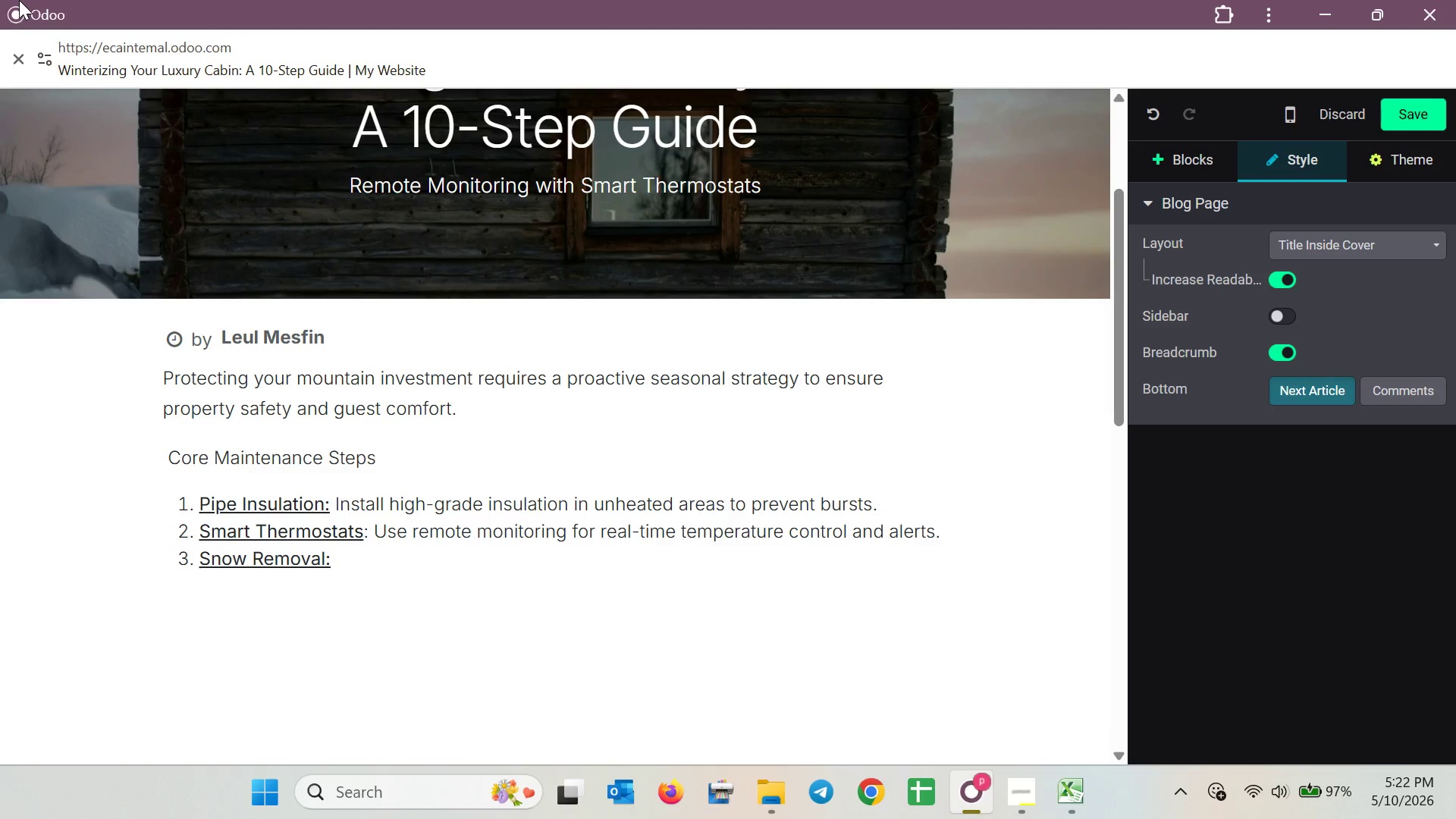 
key(Control+U)
 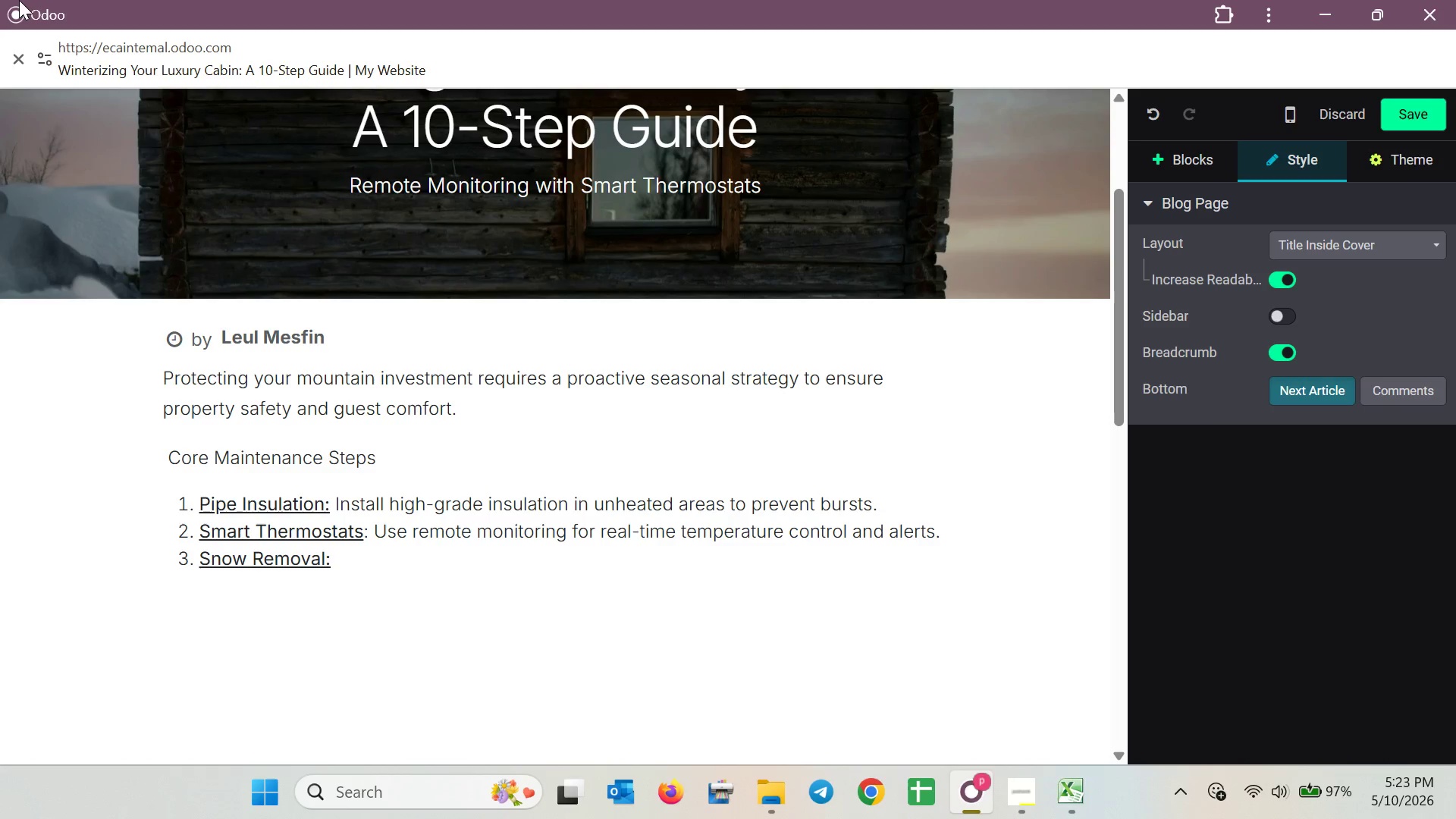 
key(Space)
 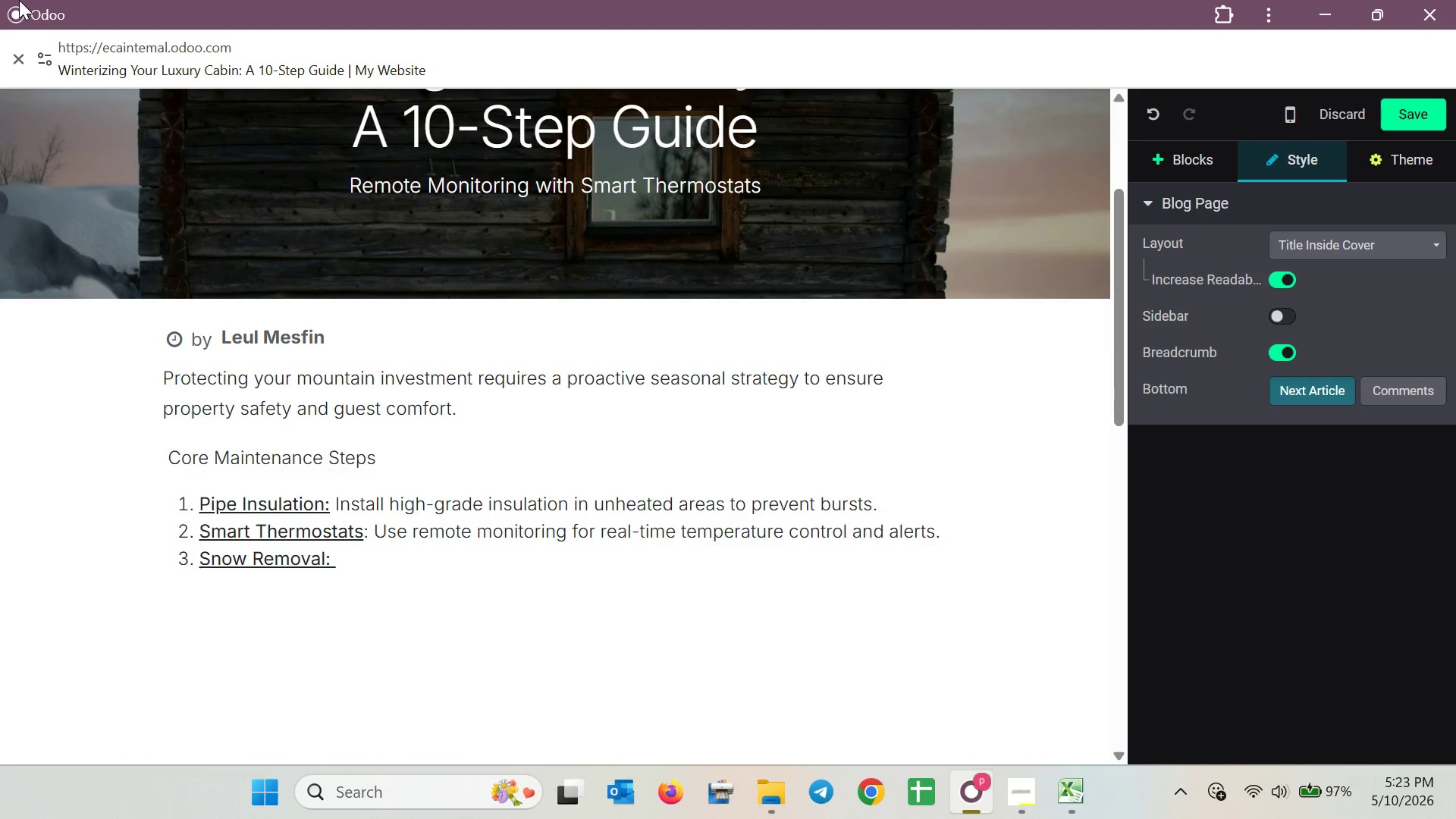 
key(Control+U)
 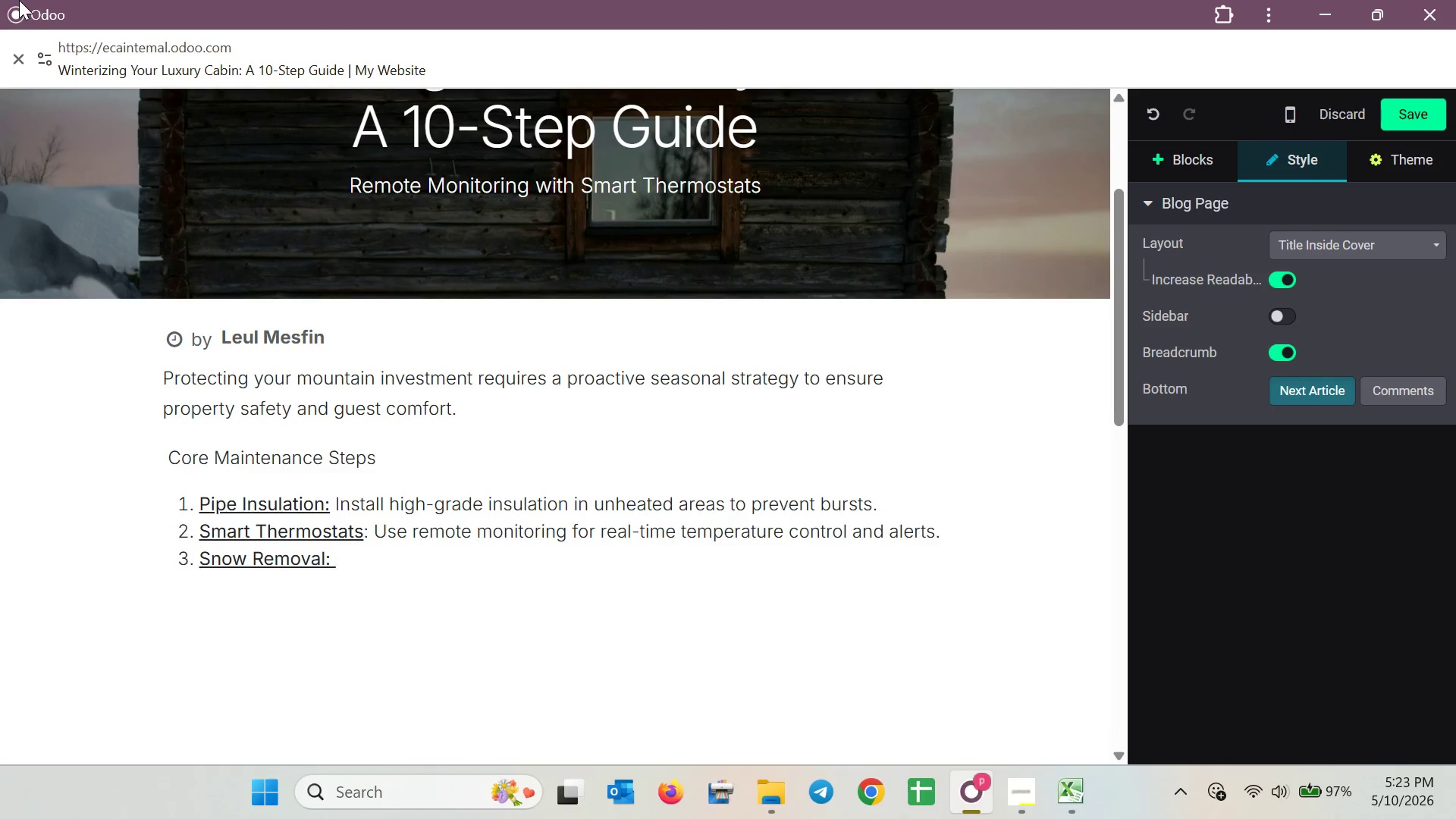 
key(Space)
 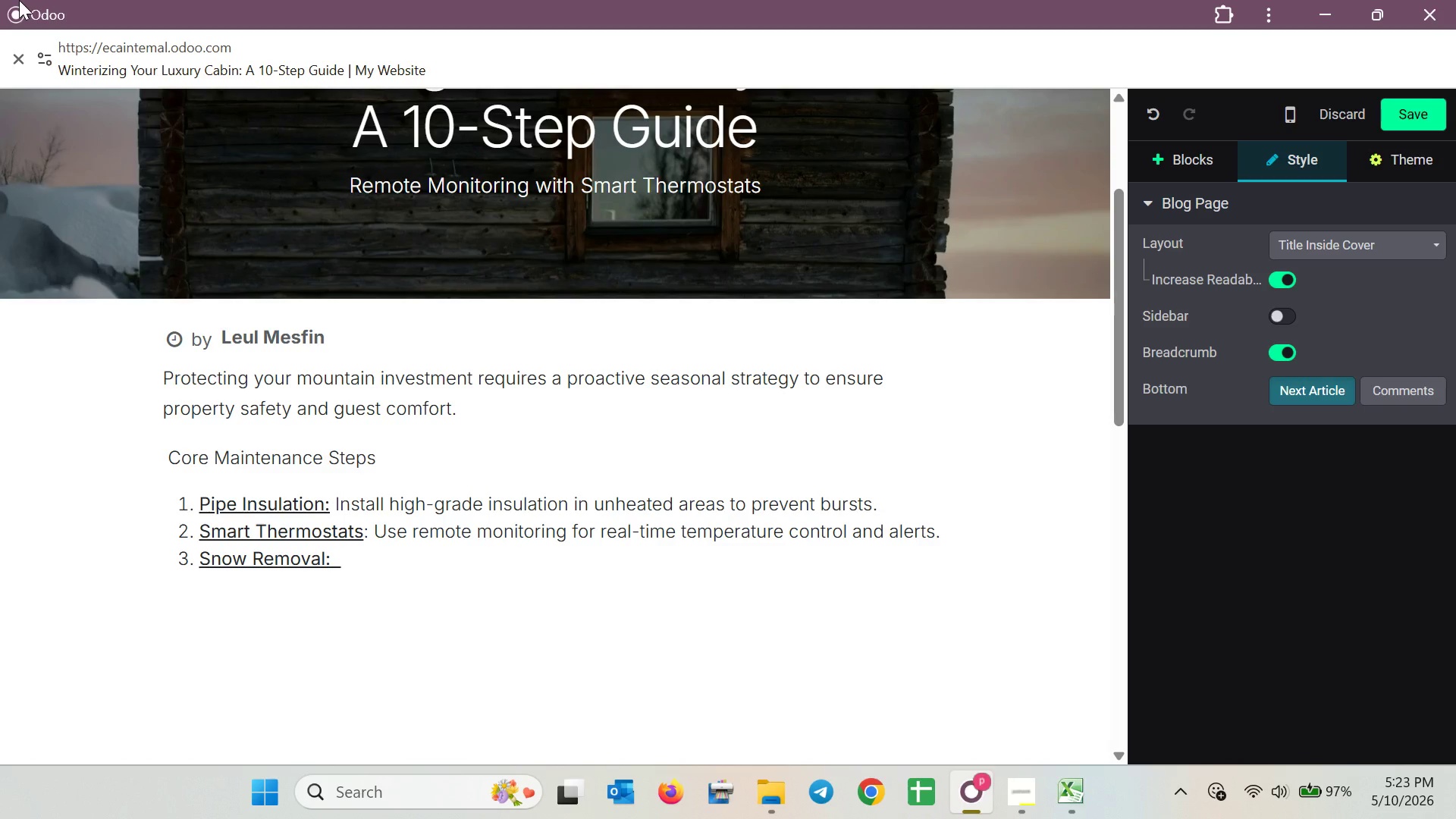 
key(Shift+ArrowLeft)
 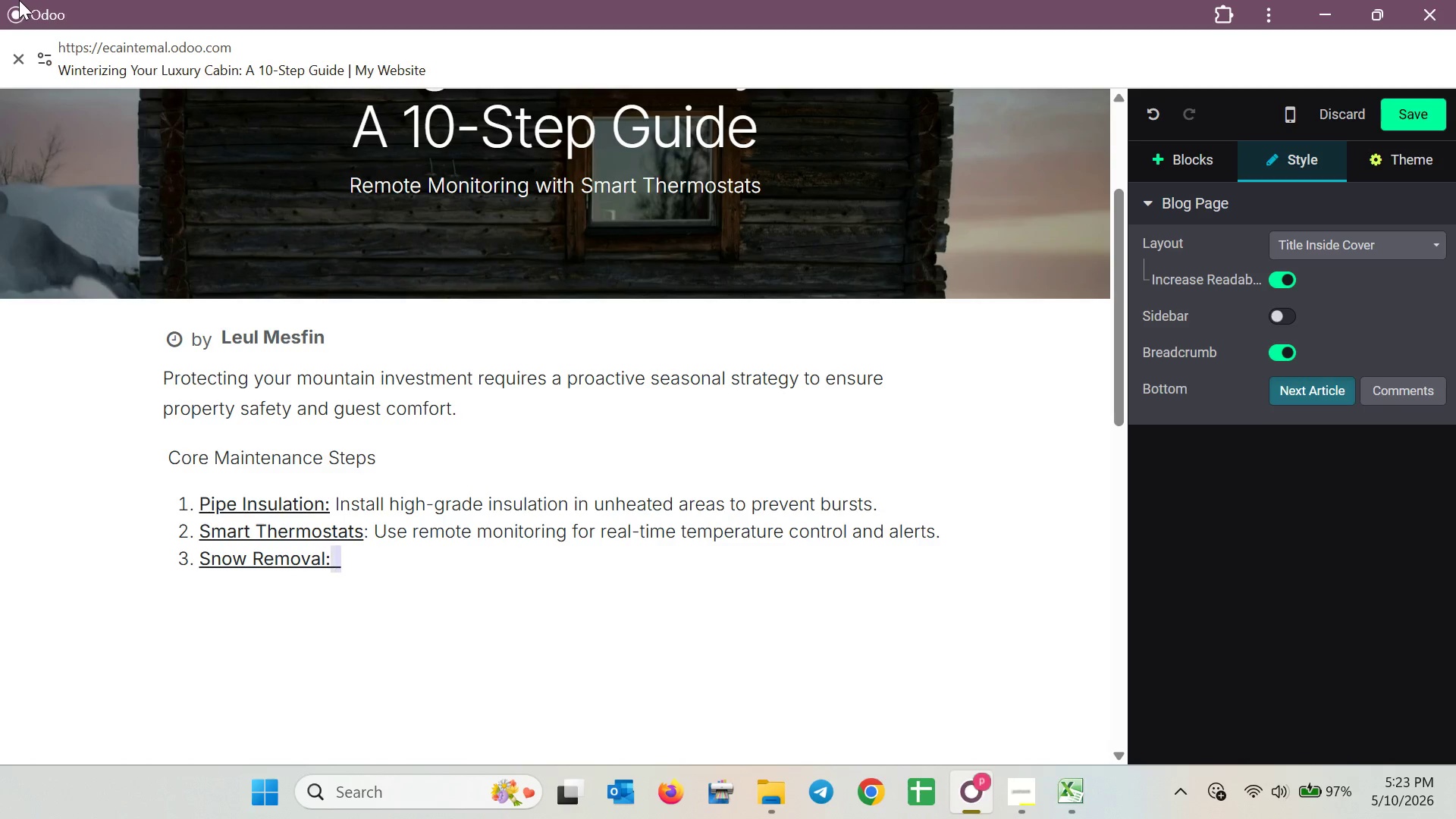 
key(Shift+ArrowLeft)
 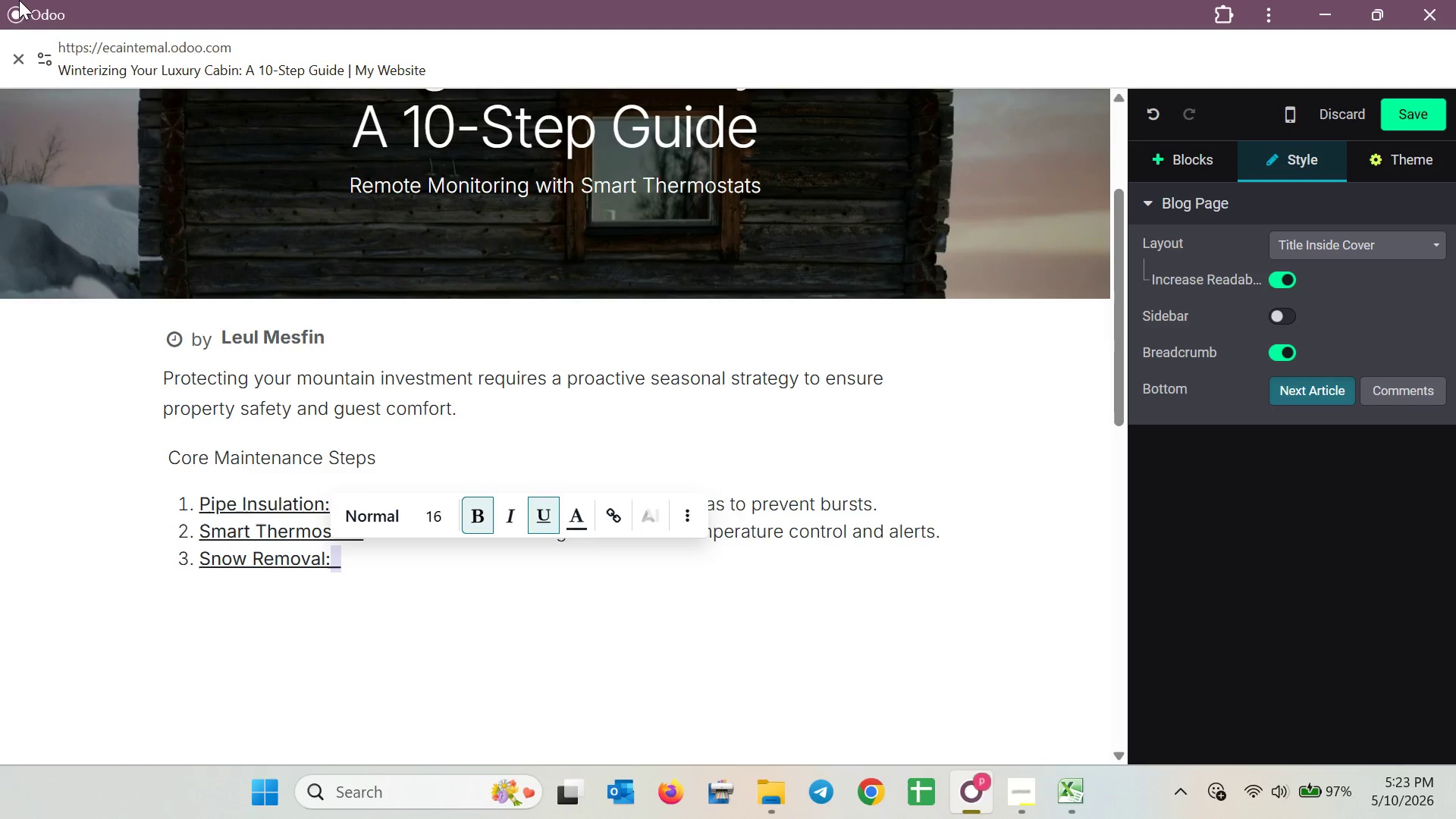 
key(Shift+ArrowLeft)
 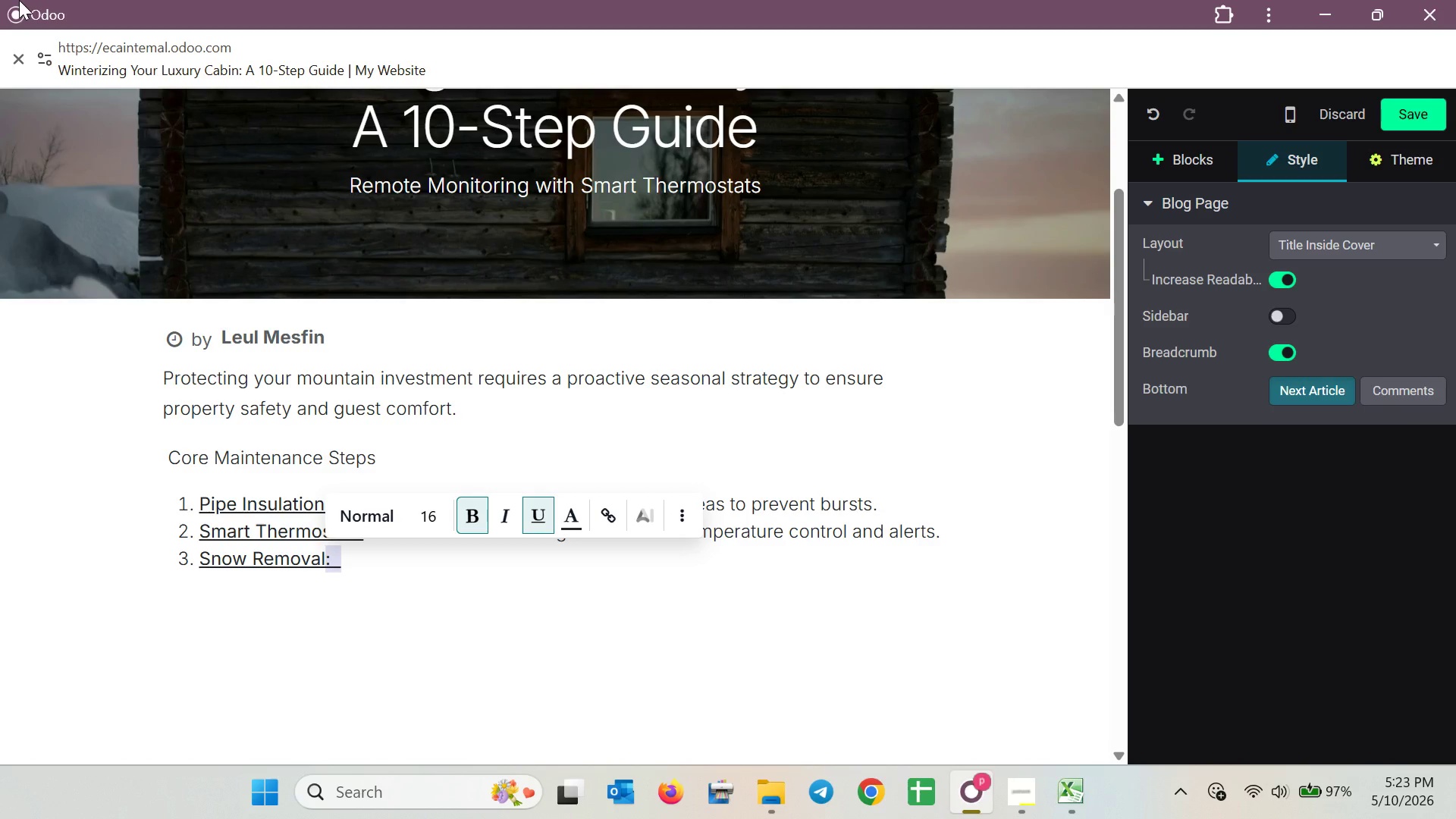 
key(Shift+ArrowRight)
 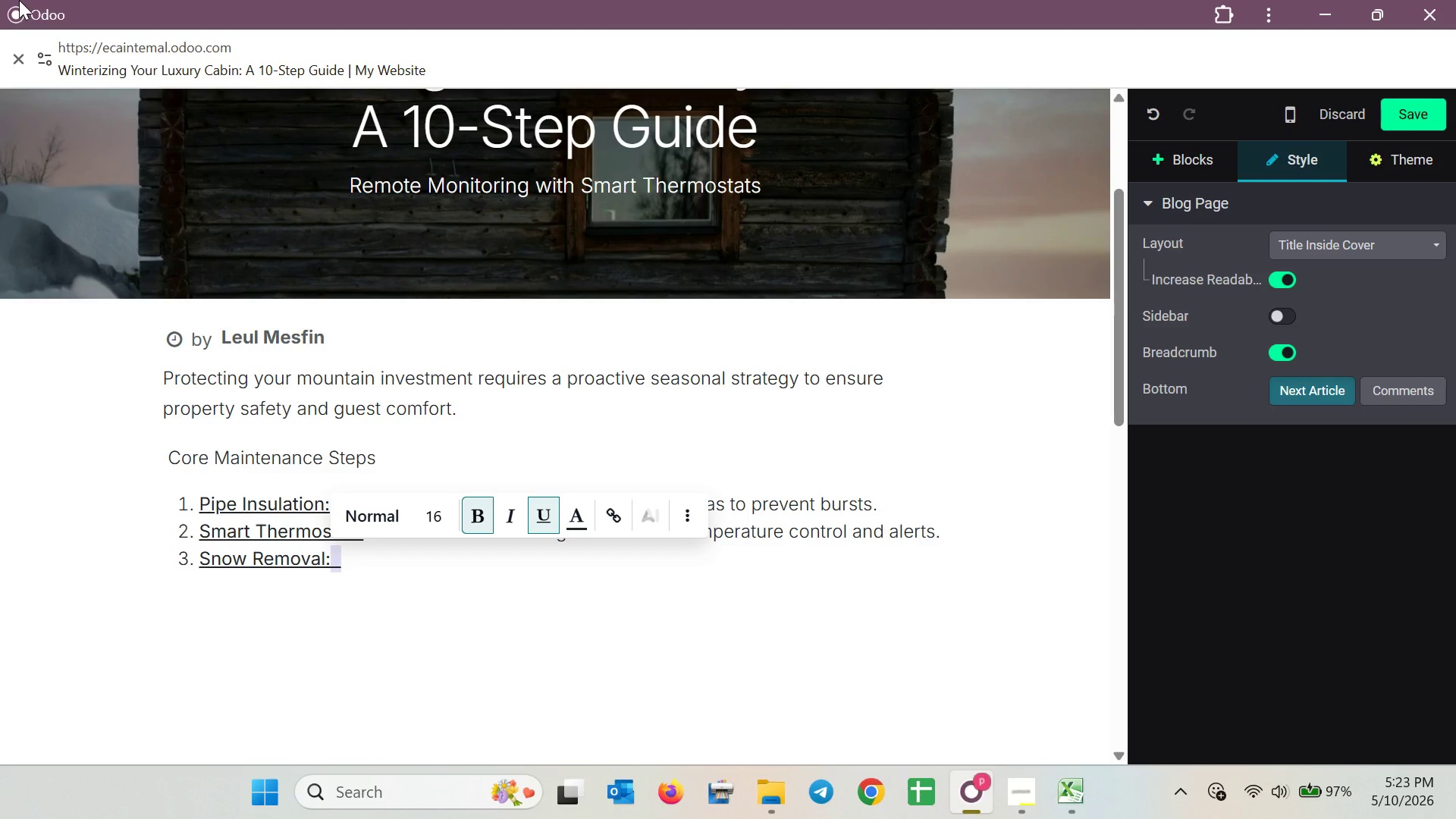 
key(Control+U)
 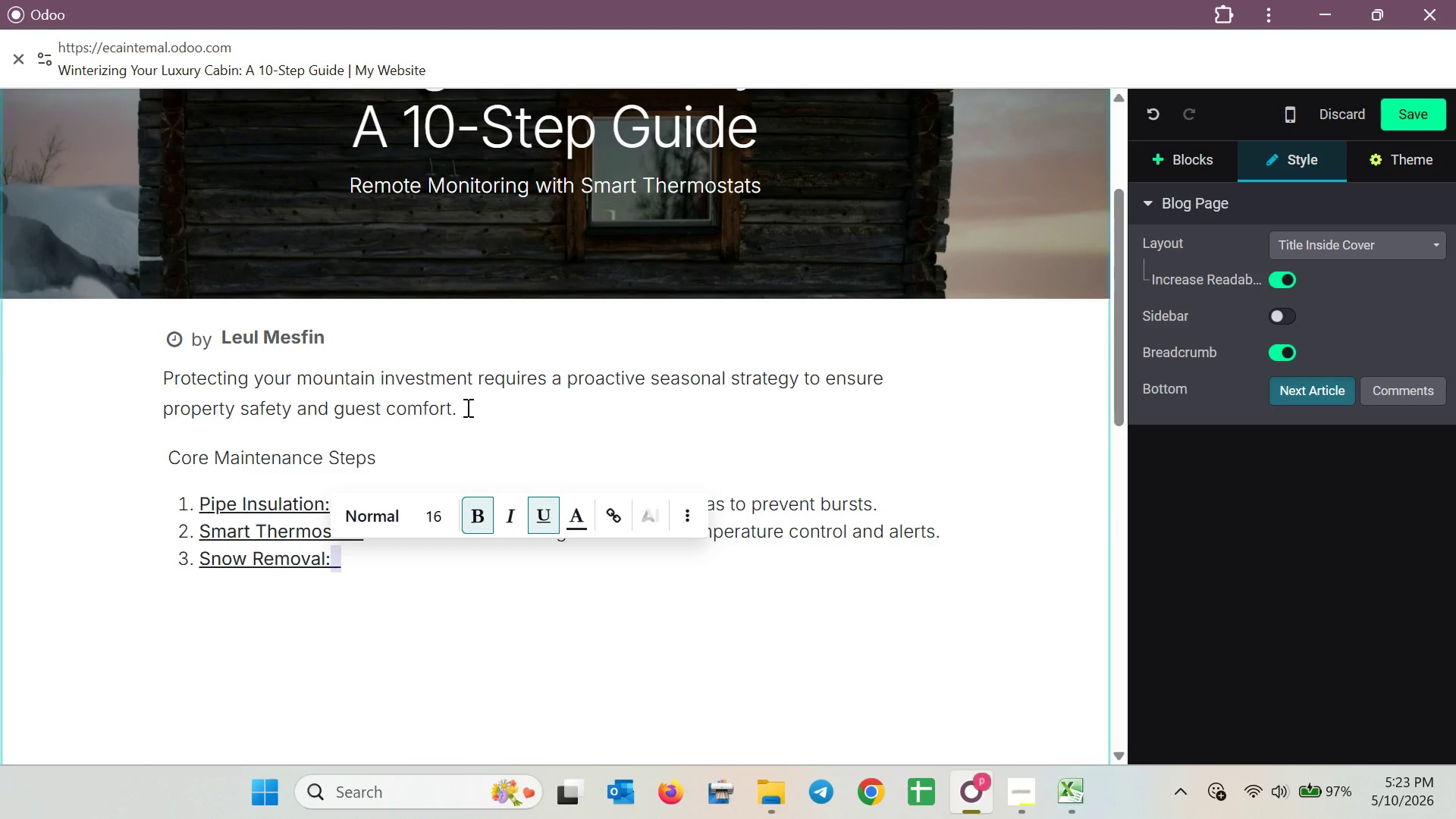 
key(Control+U)
 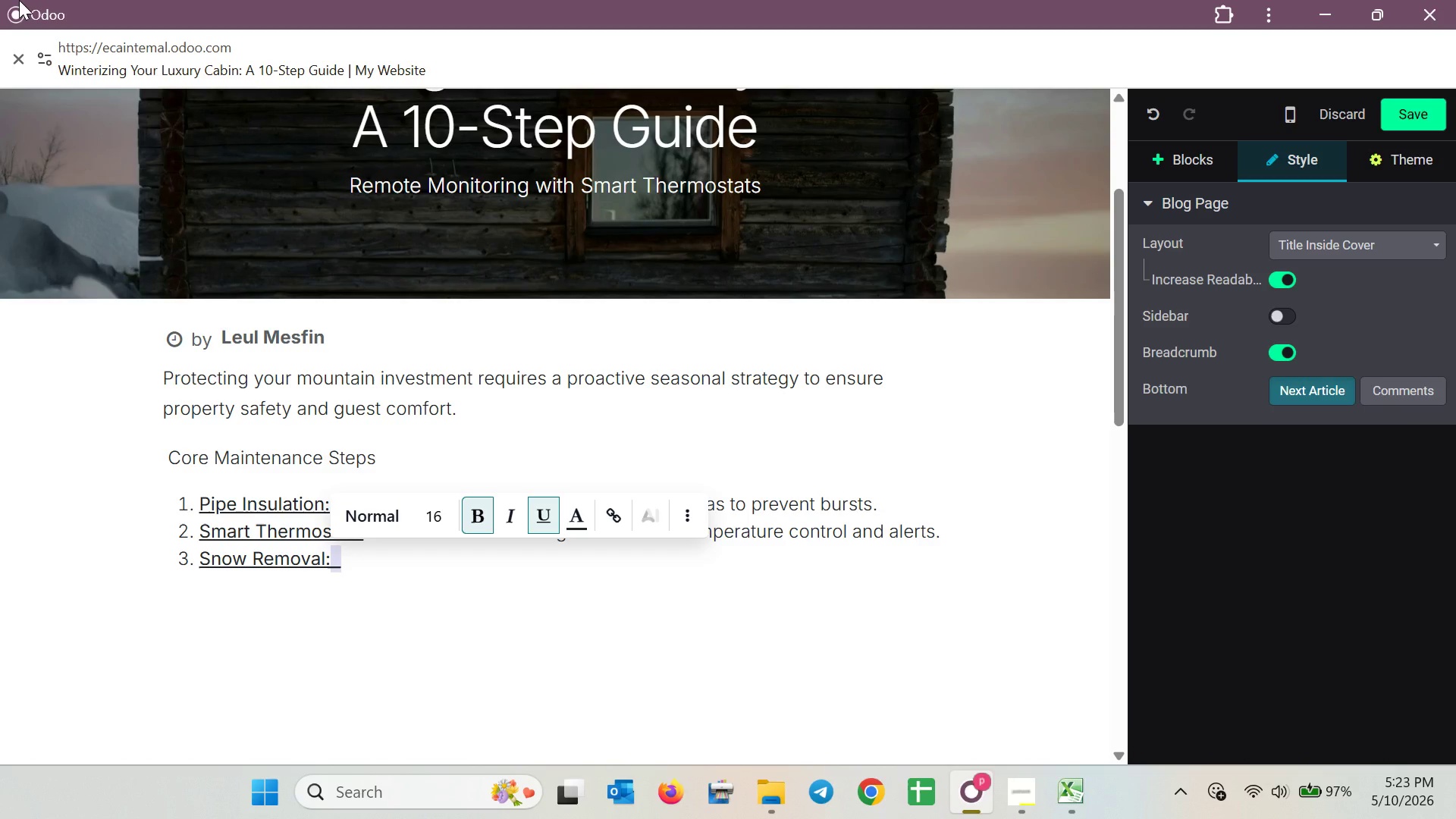 
wait(5.51)
 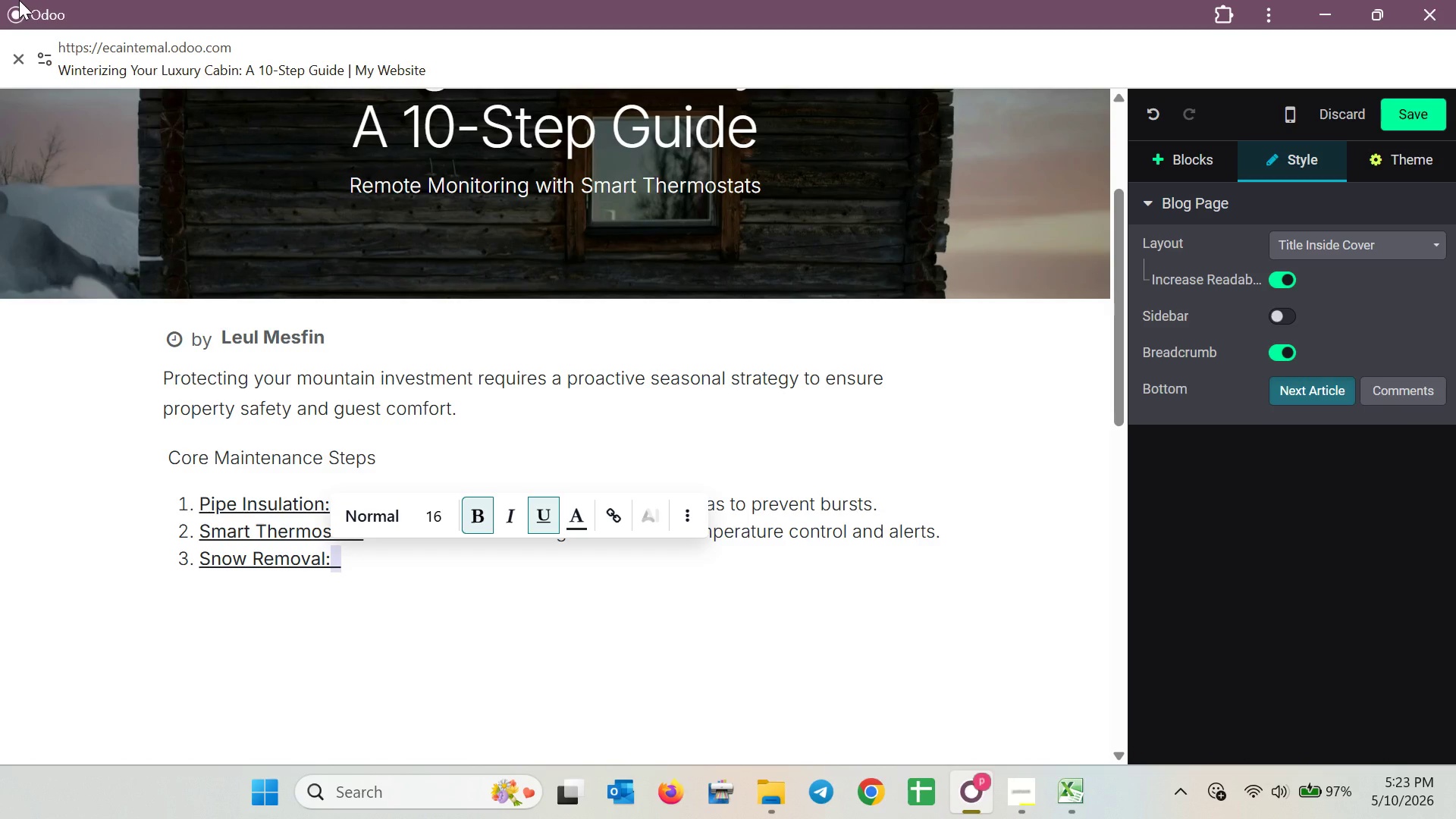 
left_click([545, 510])
 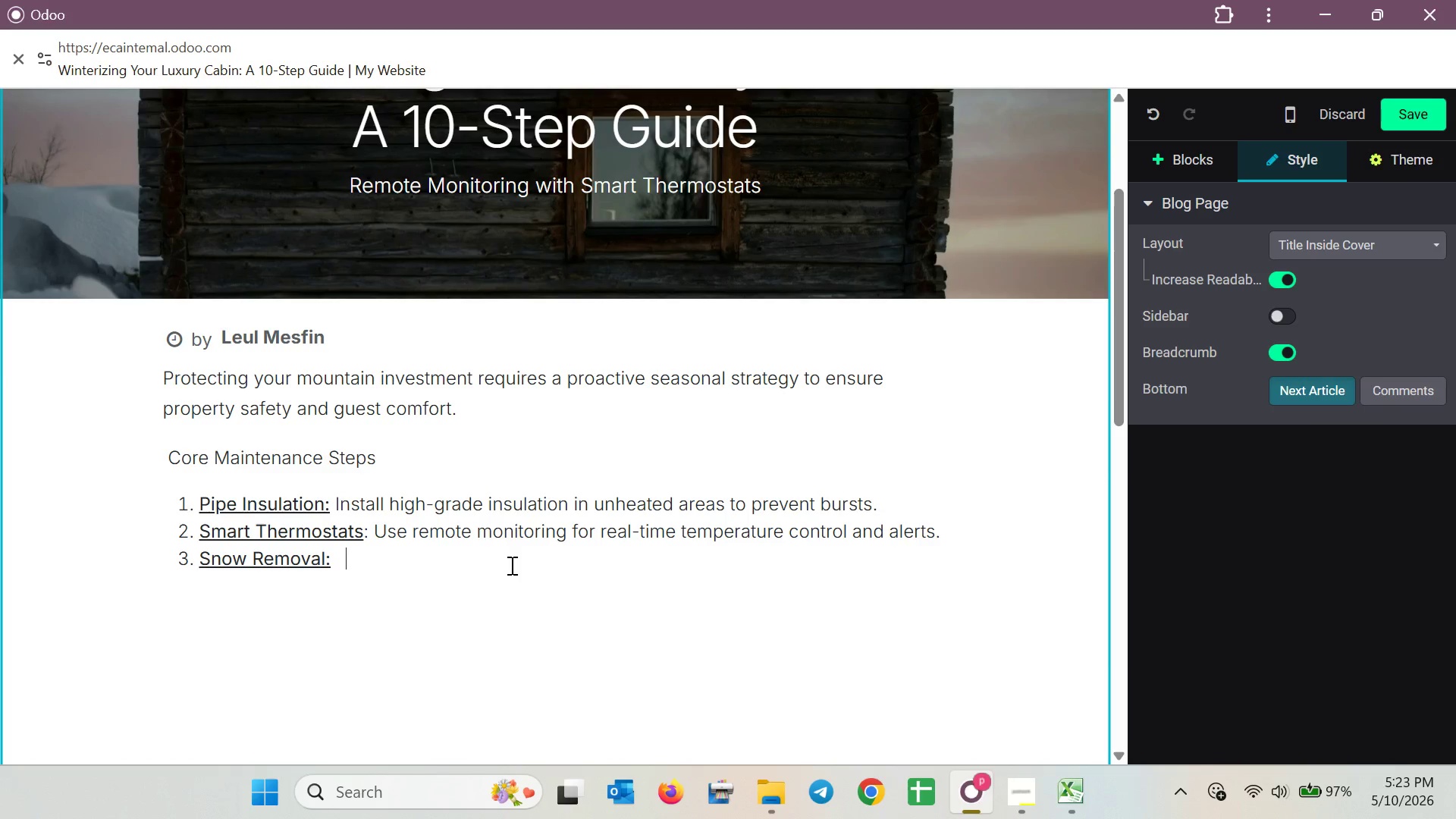 
type(jhj)
key(Backspace)
key(Backspace)
key(Backspace)
key(Backspace)
key(Backspace)
 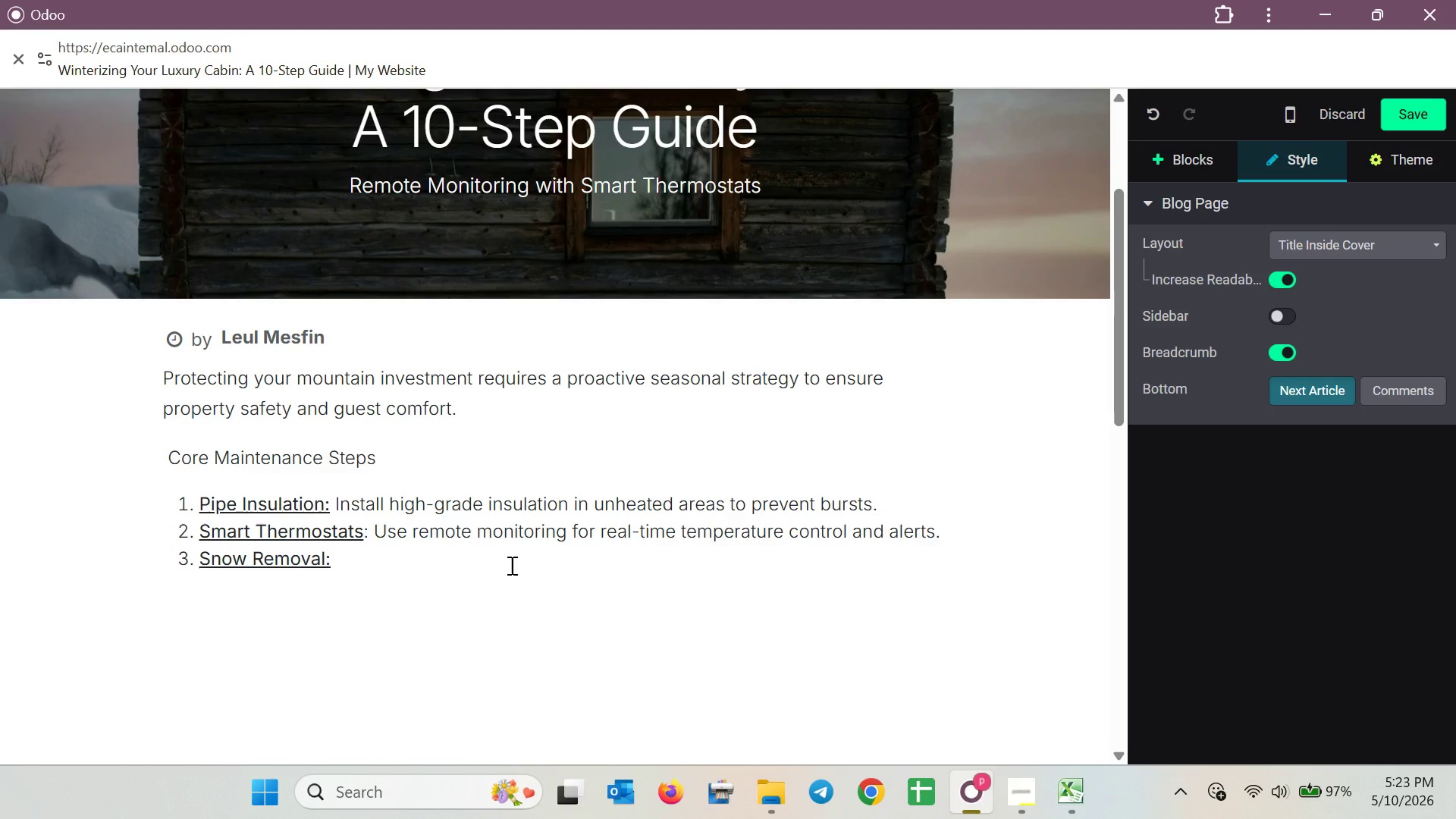 
wait(22.8)
 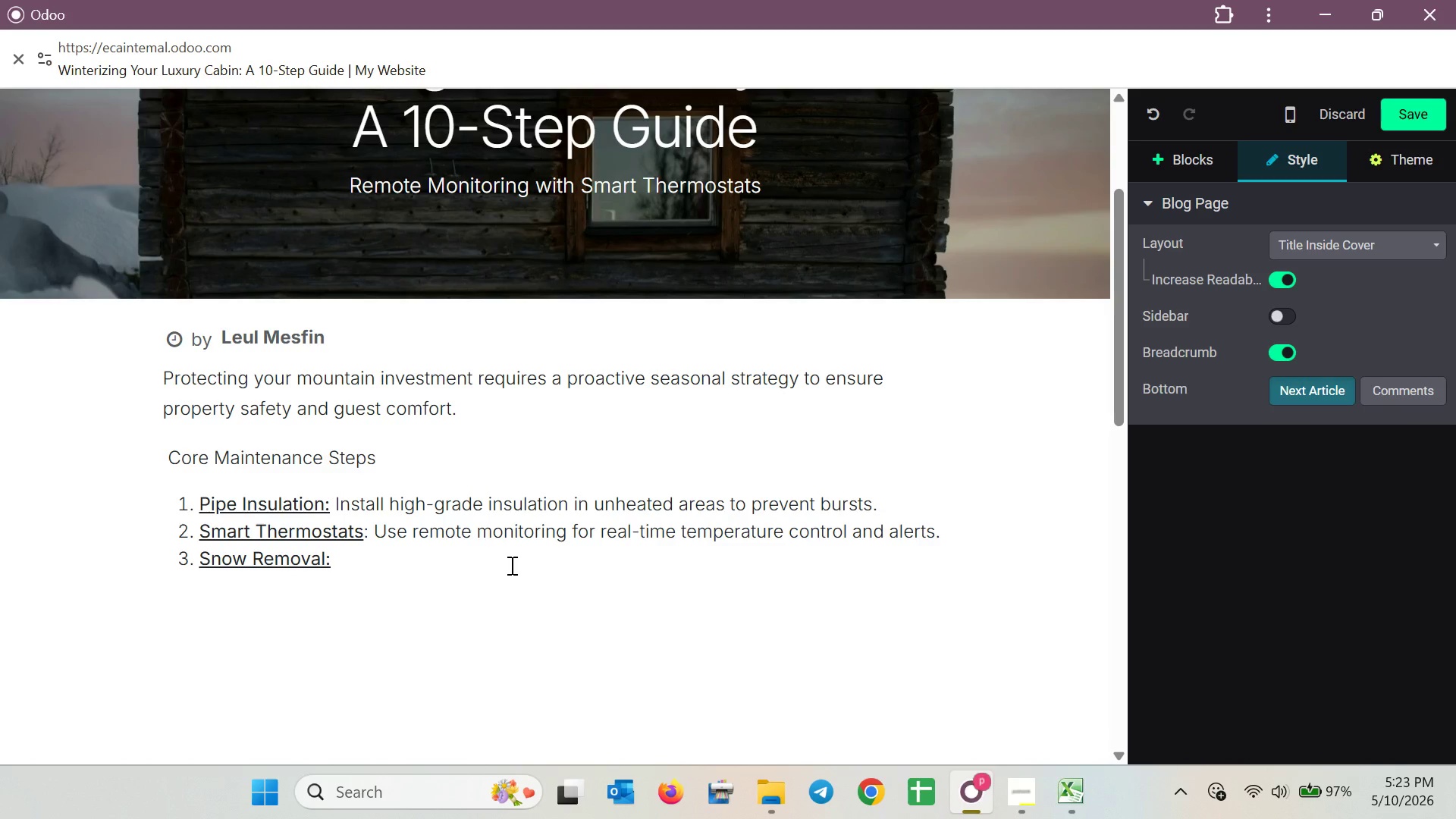 
type(Se)
 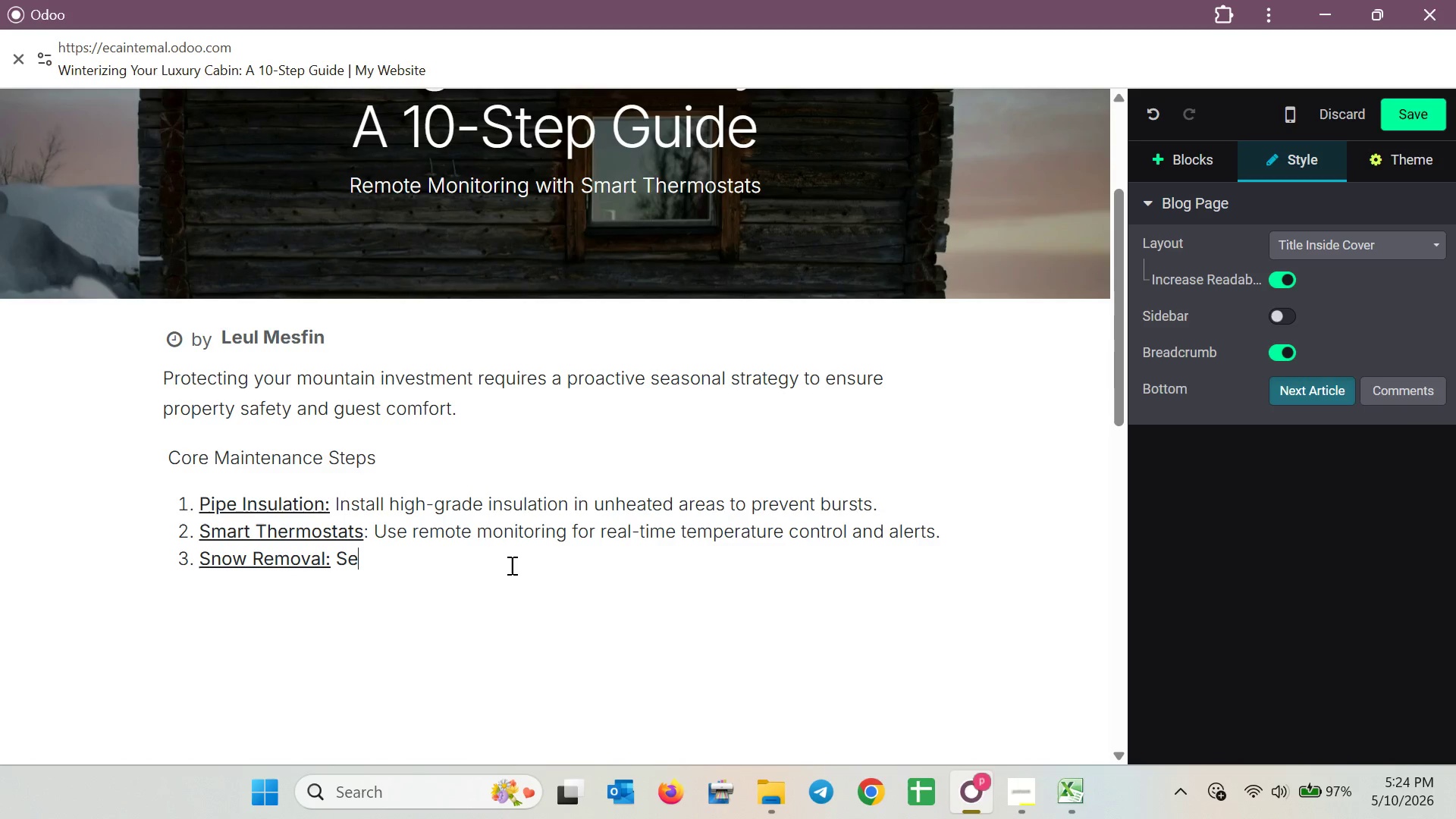 
wait(33.23)
 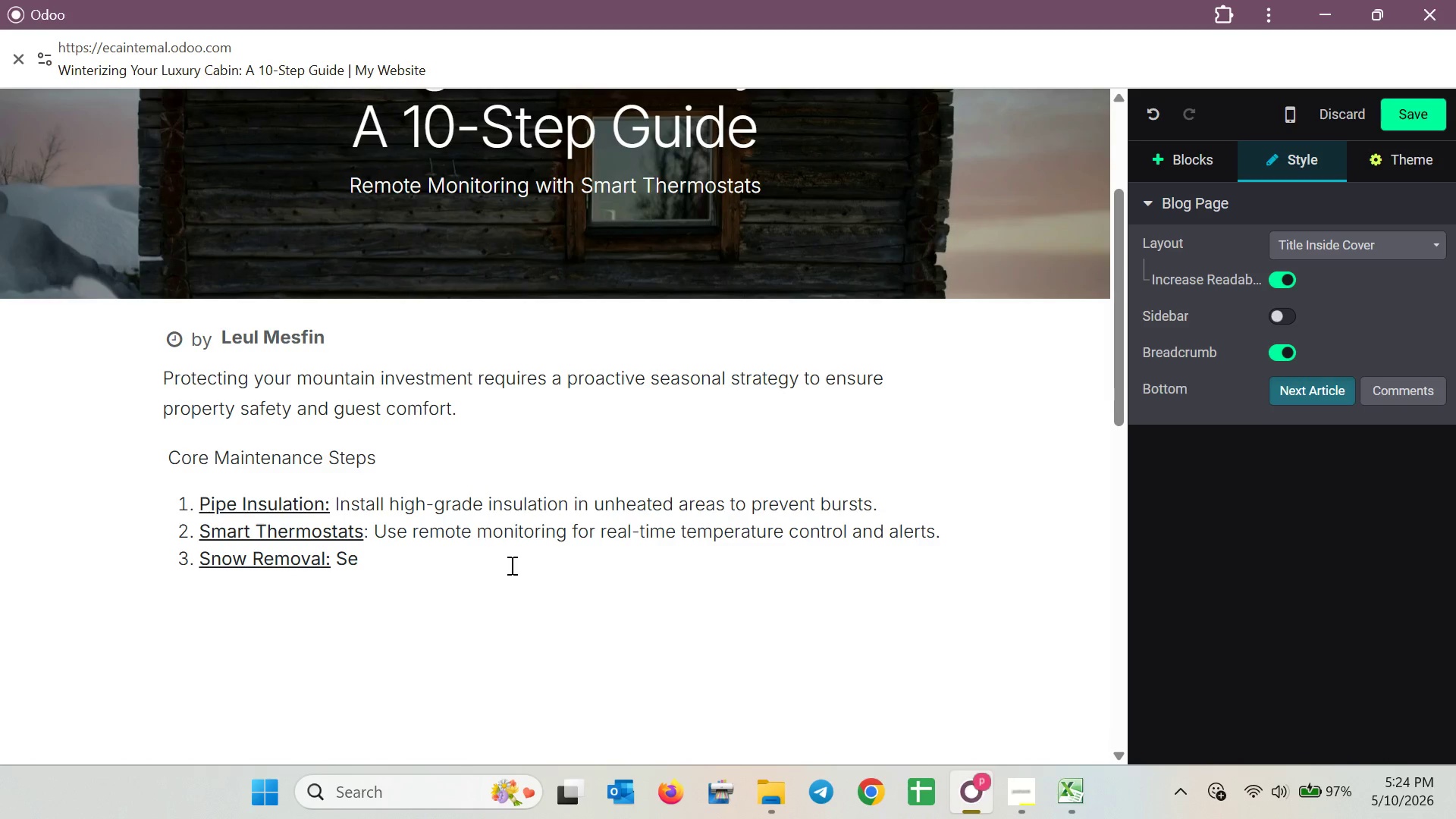 
key(Shift+ArrowLeft)
 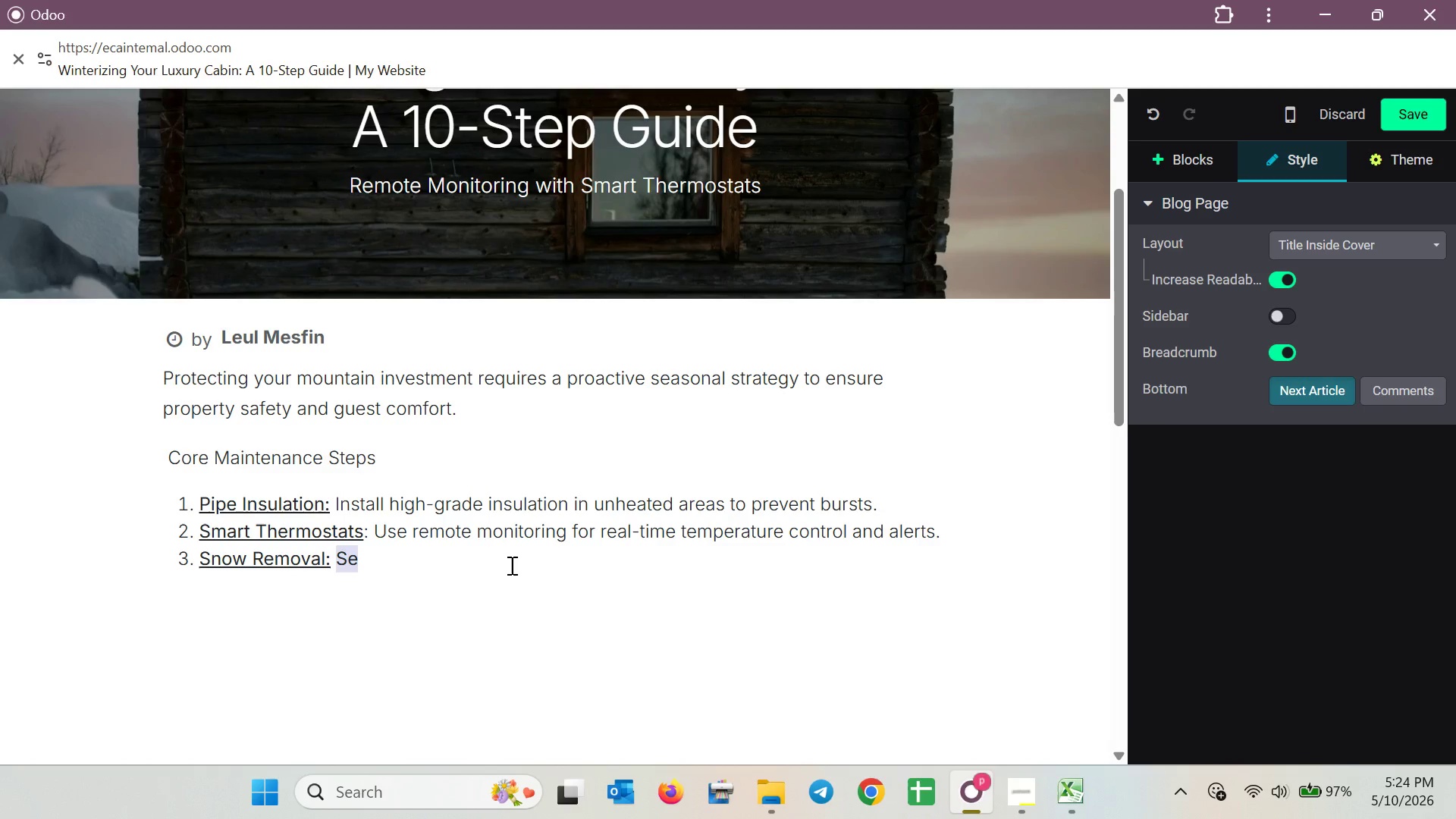 
key(Shift+ArrowLeft)
 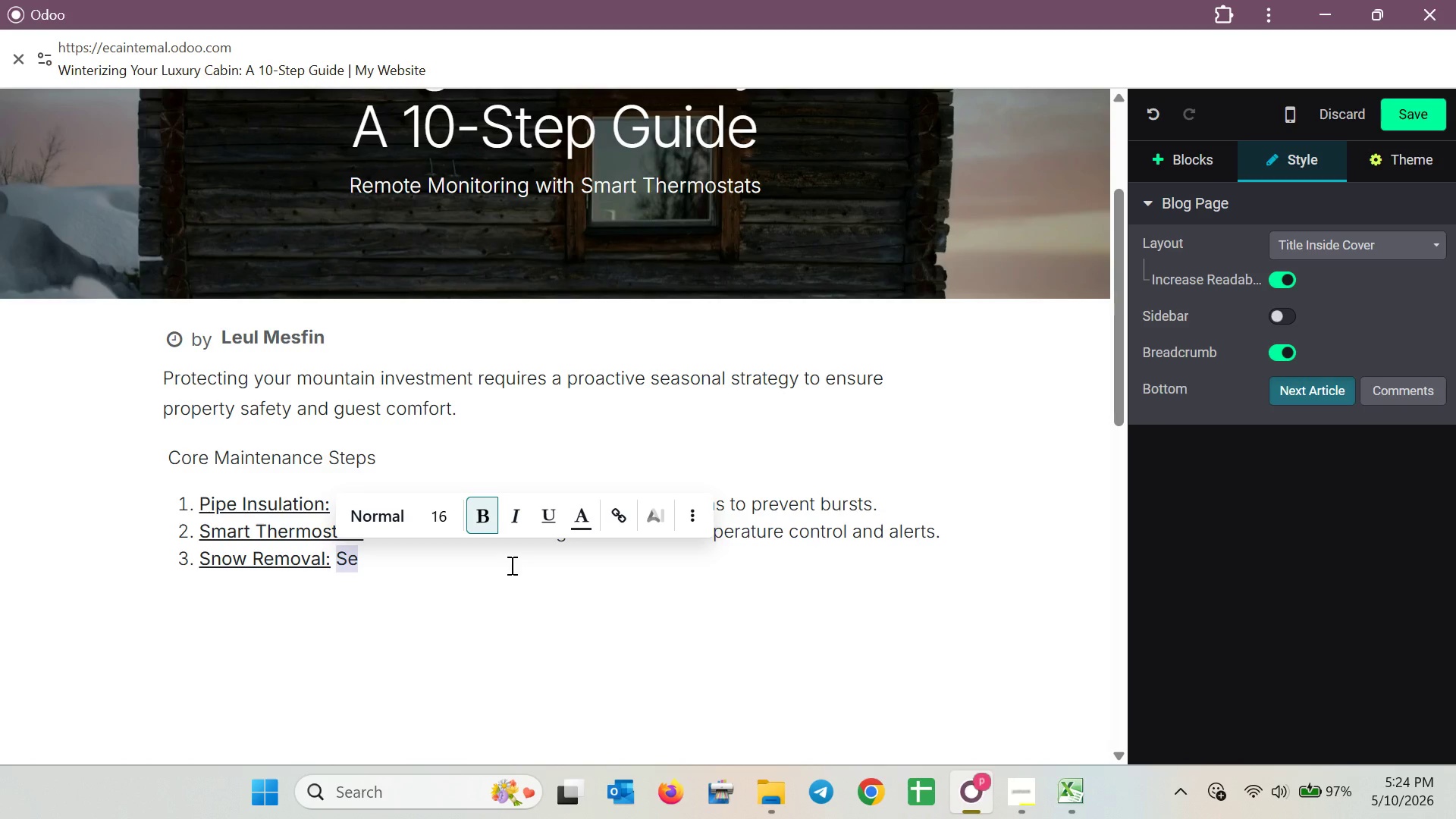 
key(Control+B)
 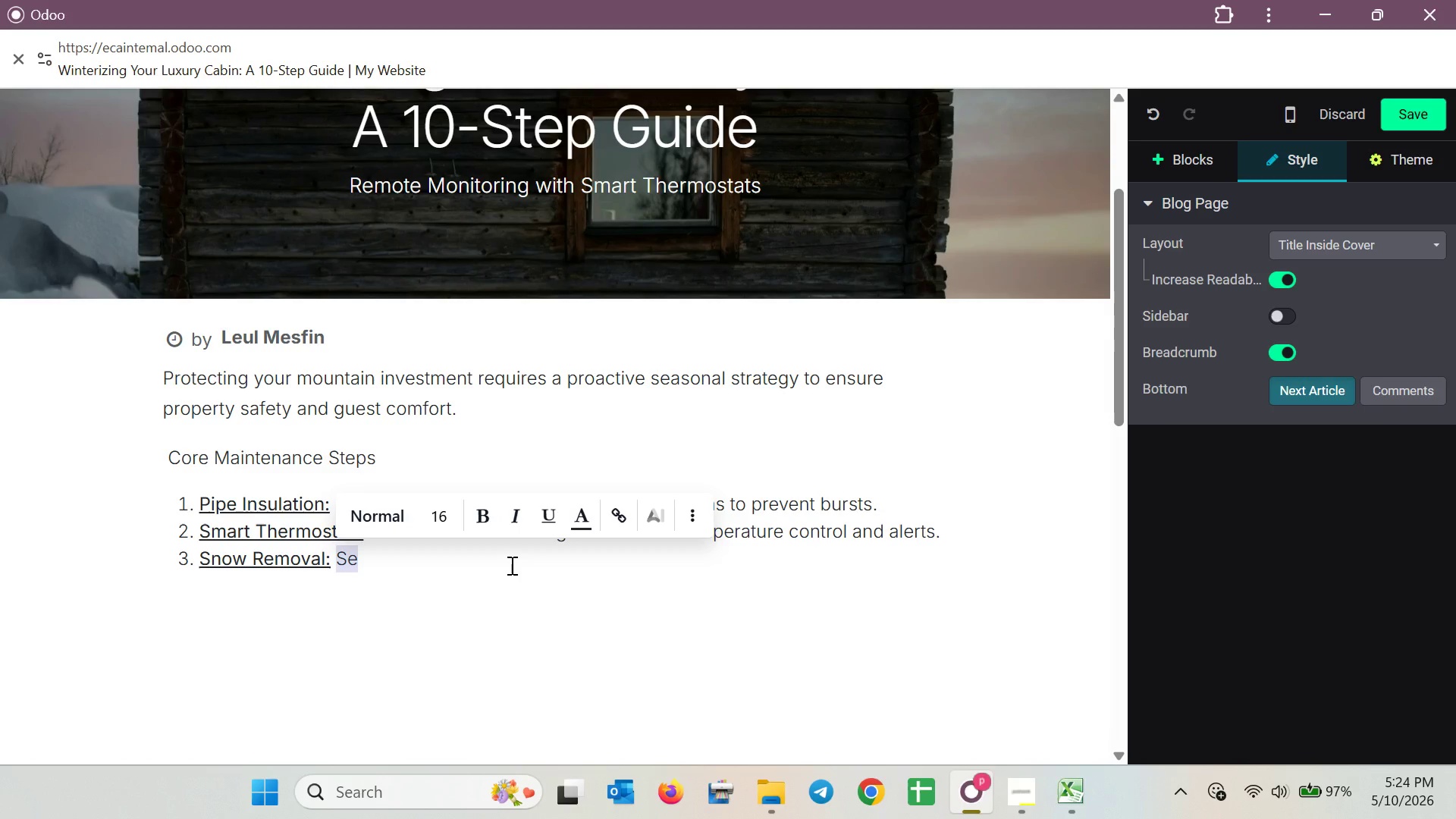 
key(ArrowRight)
 